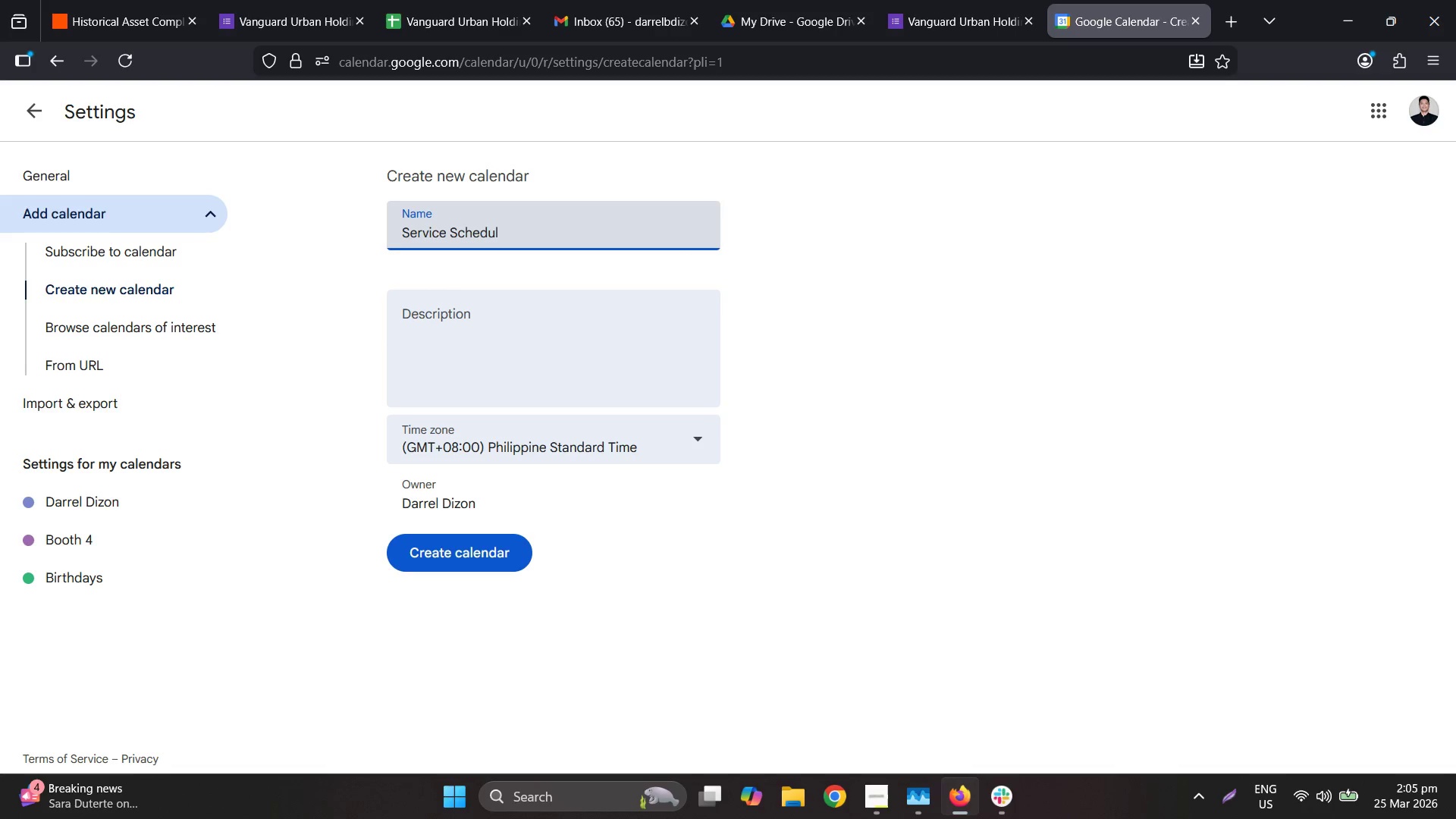 
key(E)
 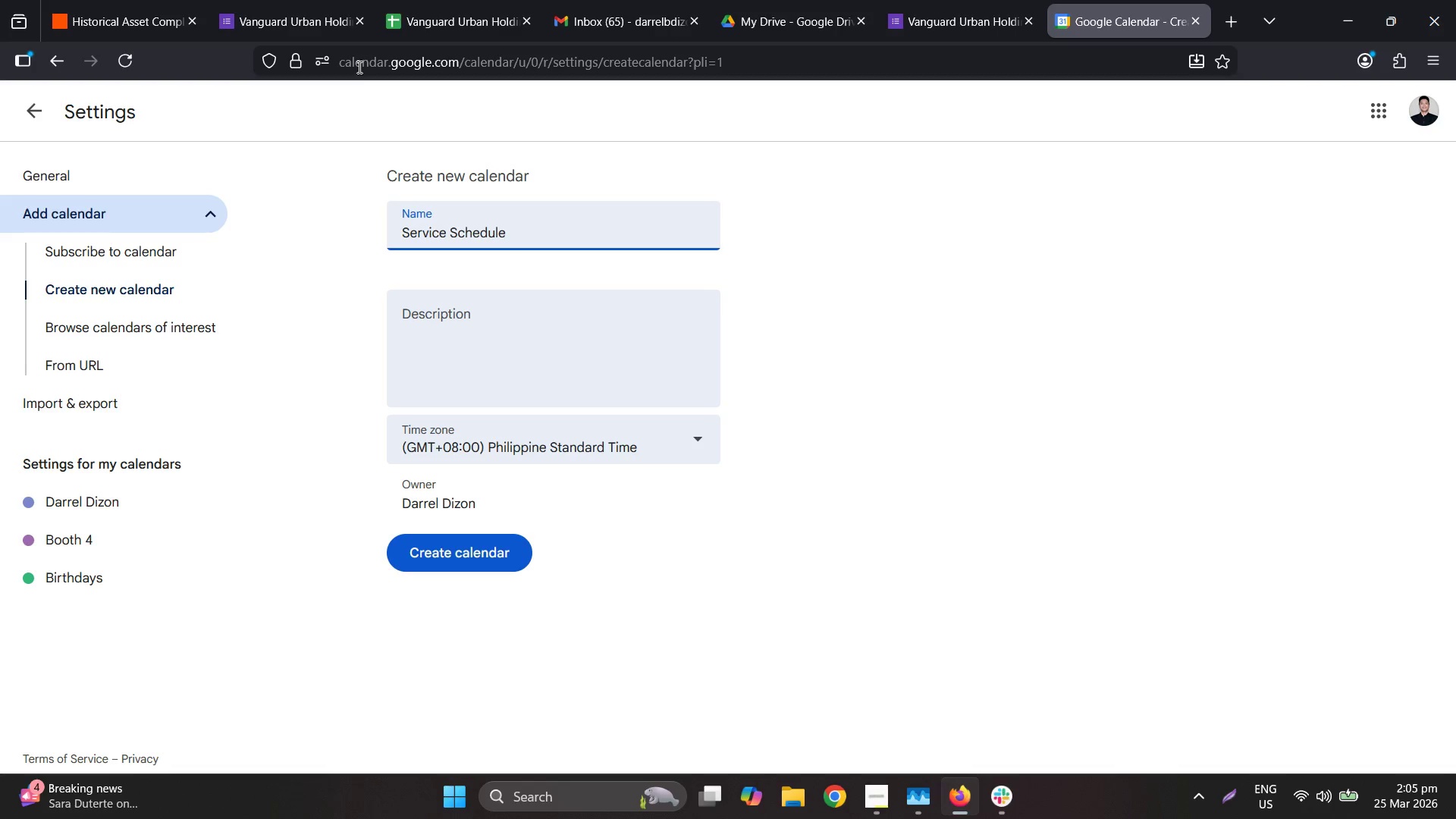 
left_click([278, 0])
 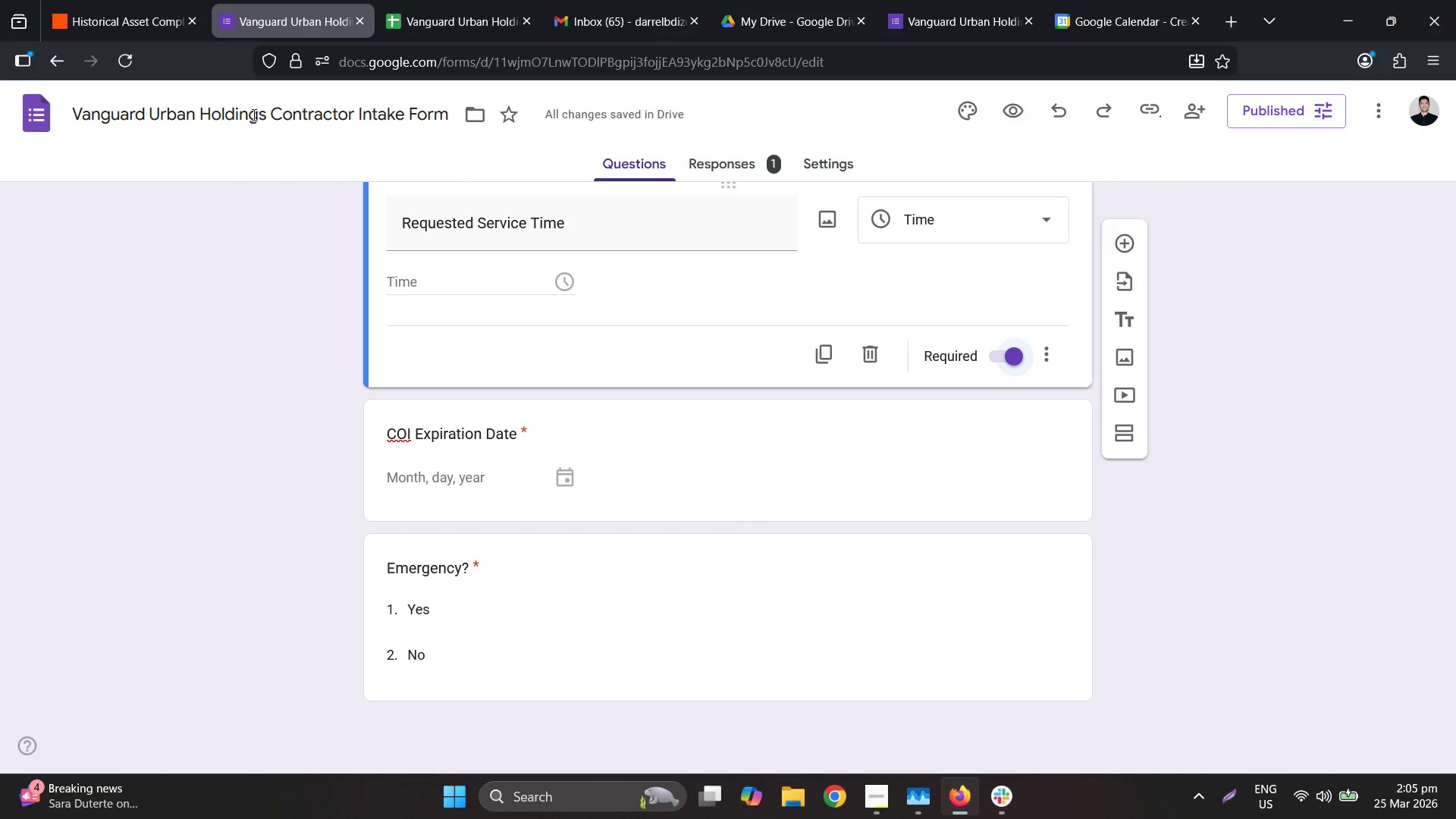 
left_click([224, 111])
 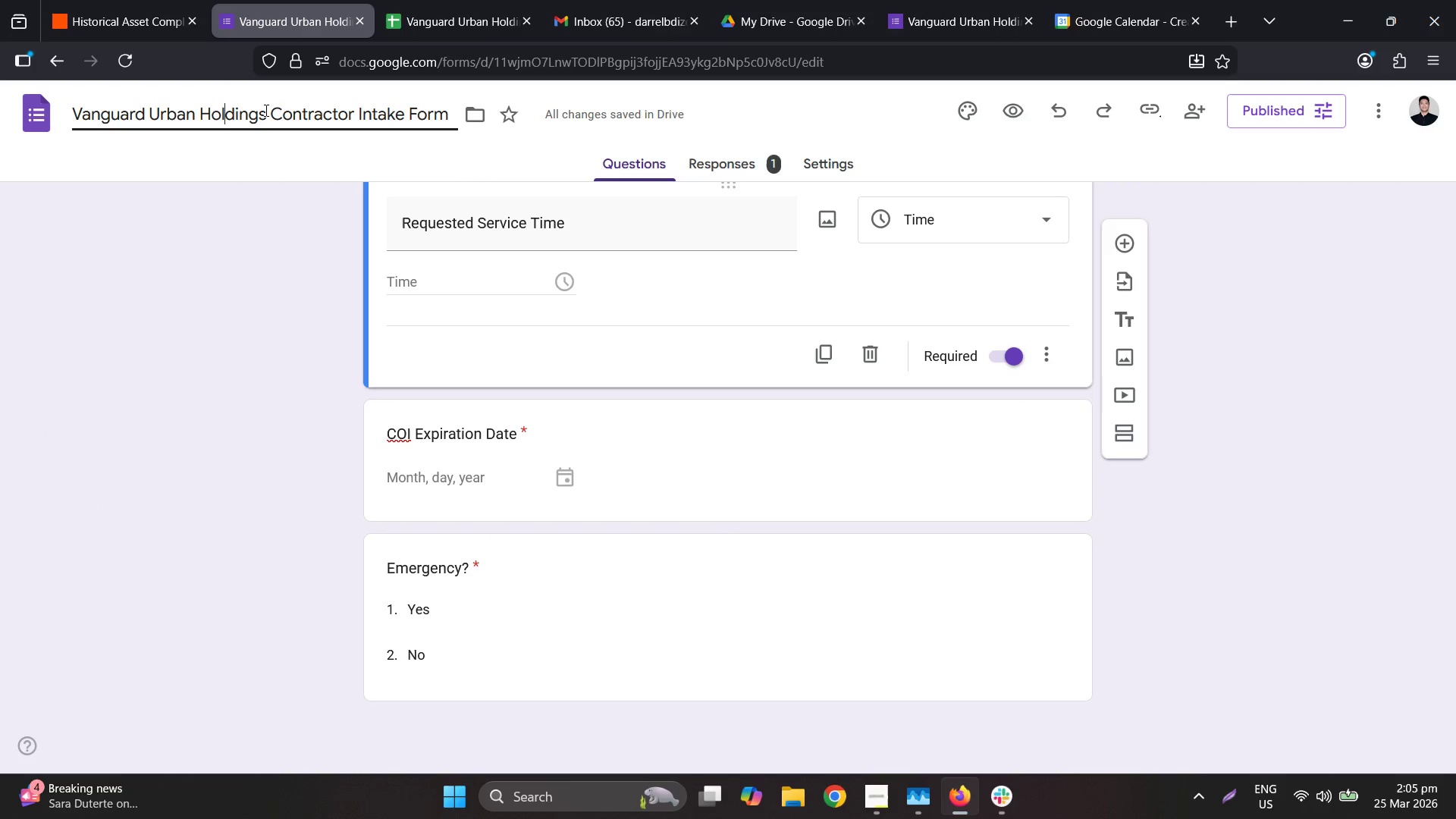 
left_click_drag(start_coordinate=[265, 110], to_coordinate=[68, 96])
 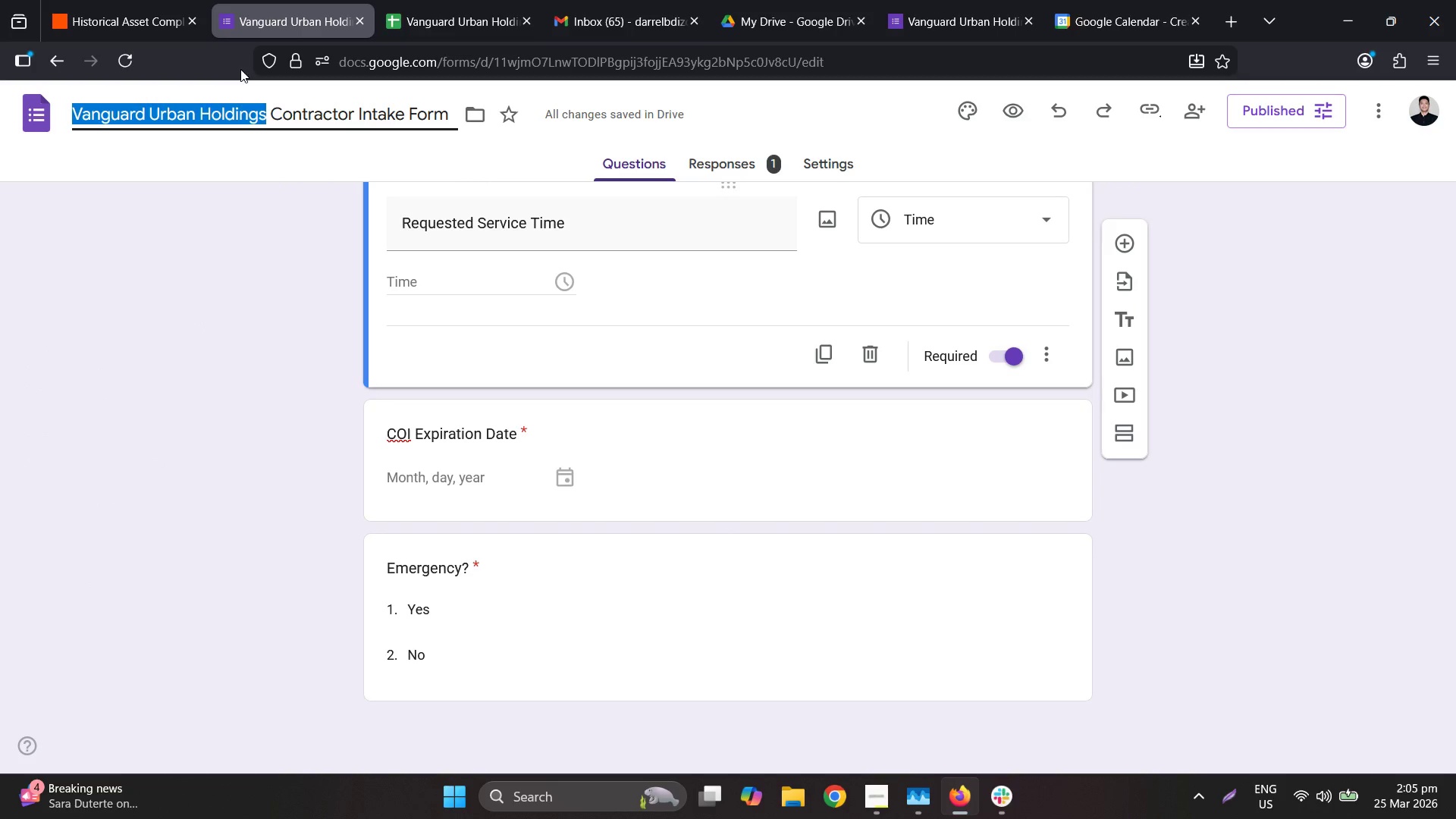 
key(Control+C)
 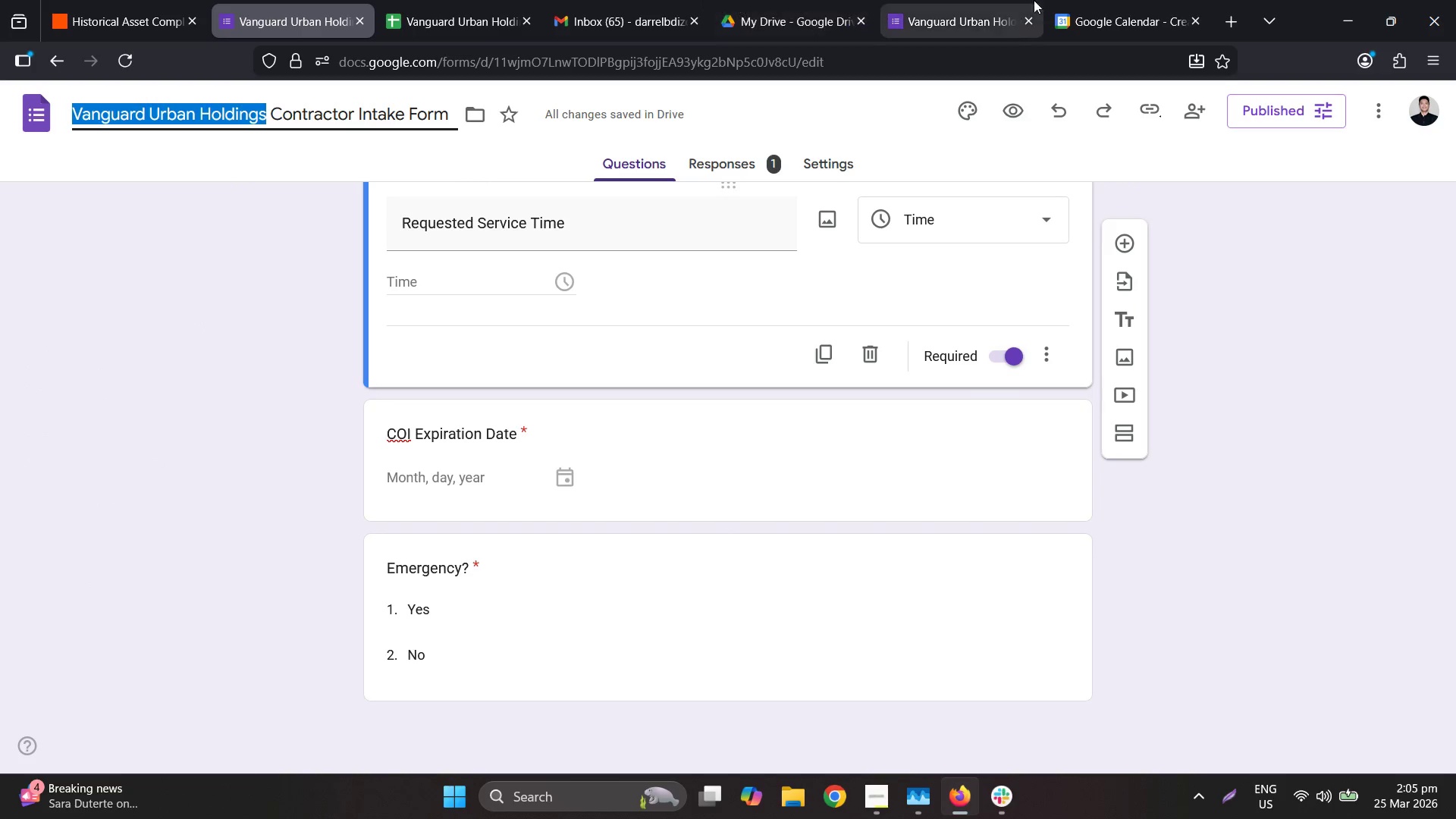 
left_click([1185, 0])
 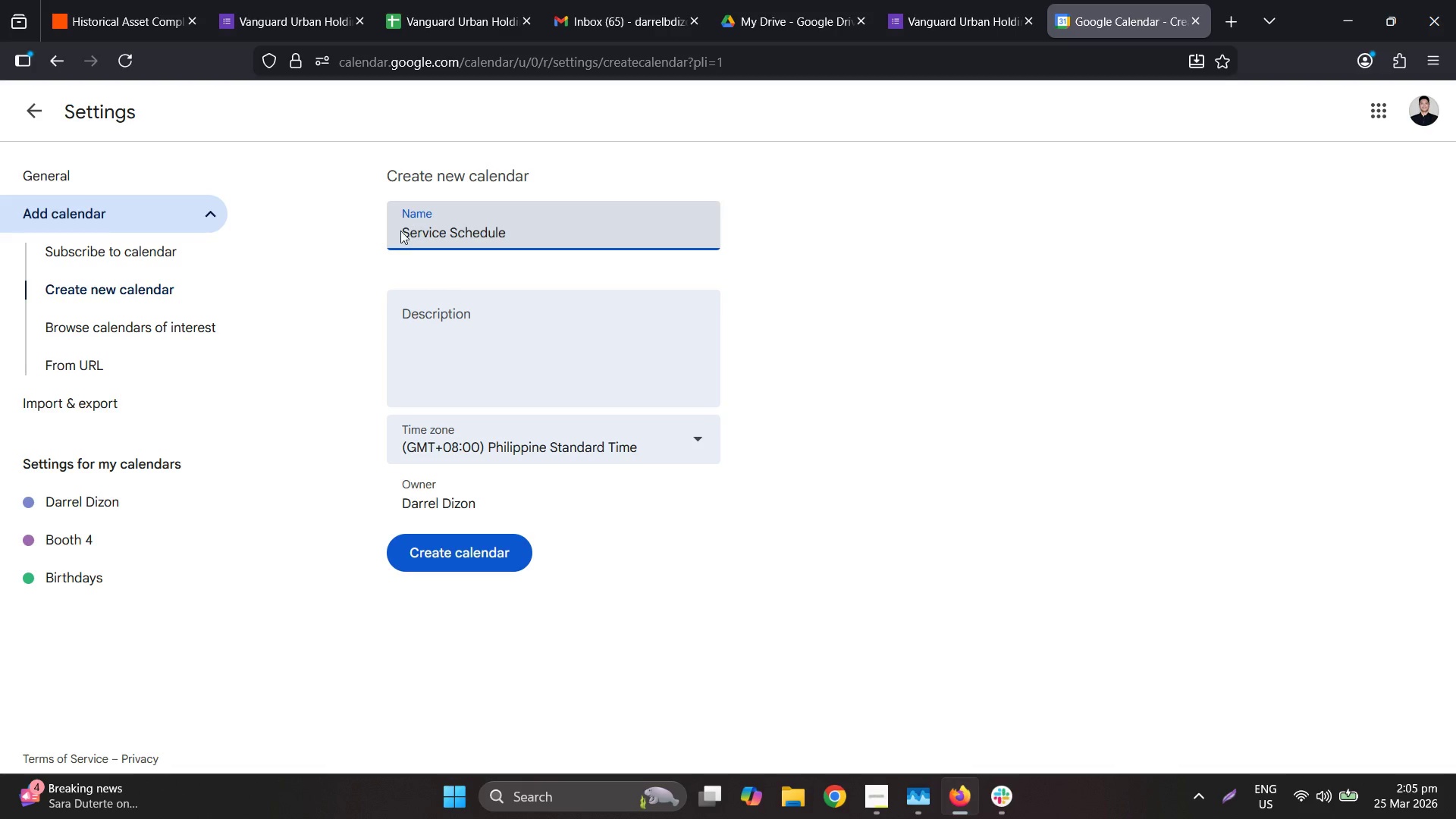 
double_click([406, 231])
 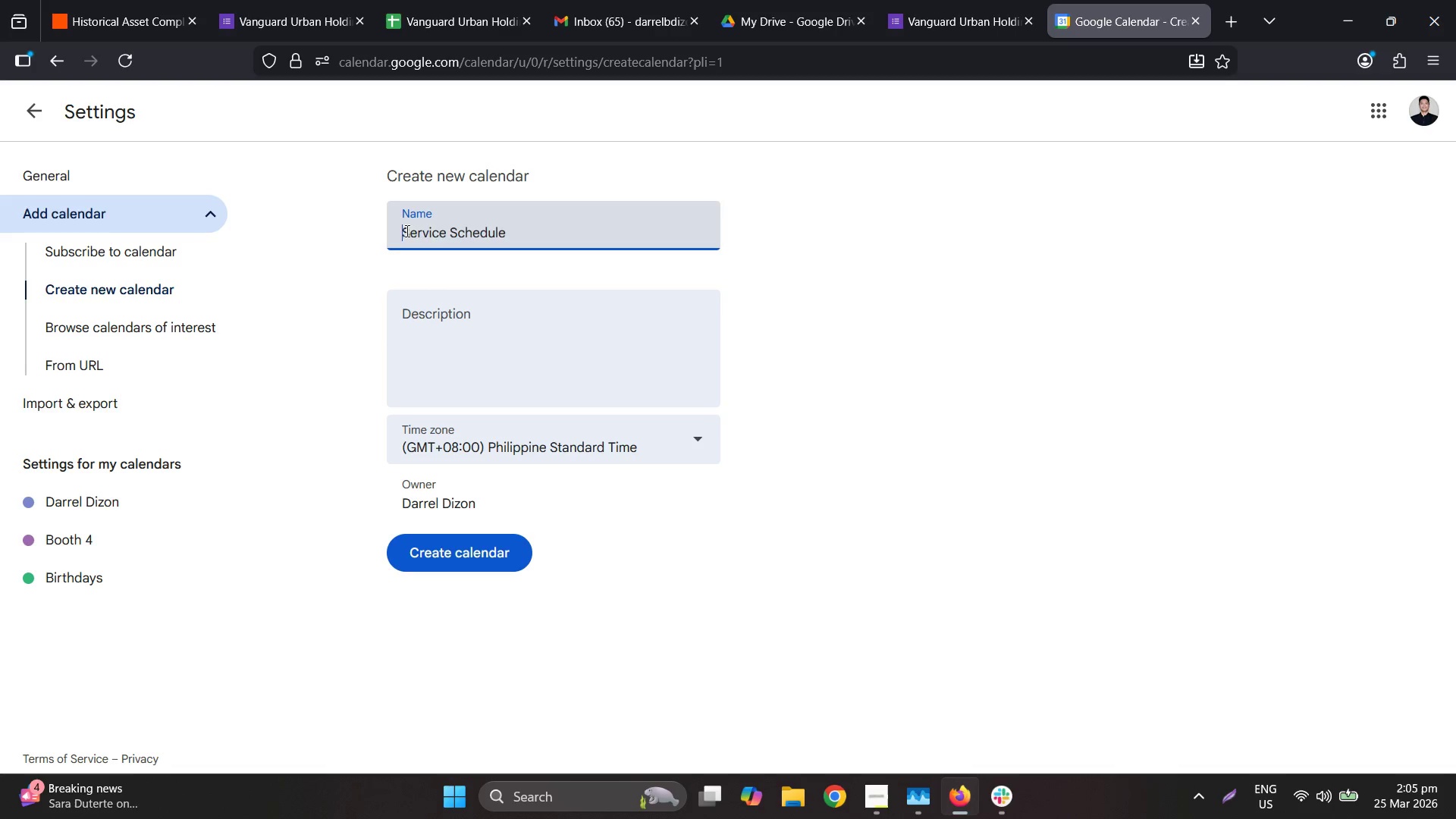 
key(Control+ControlLeft)
 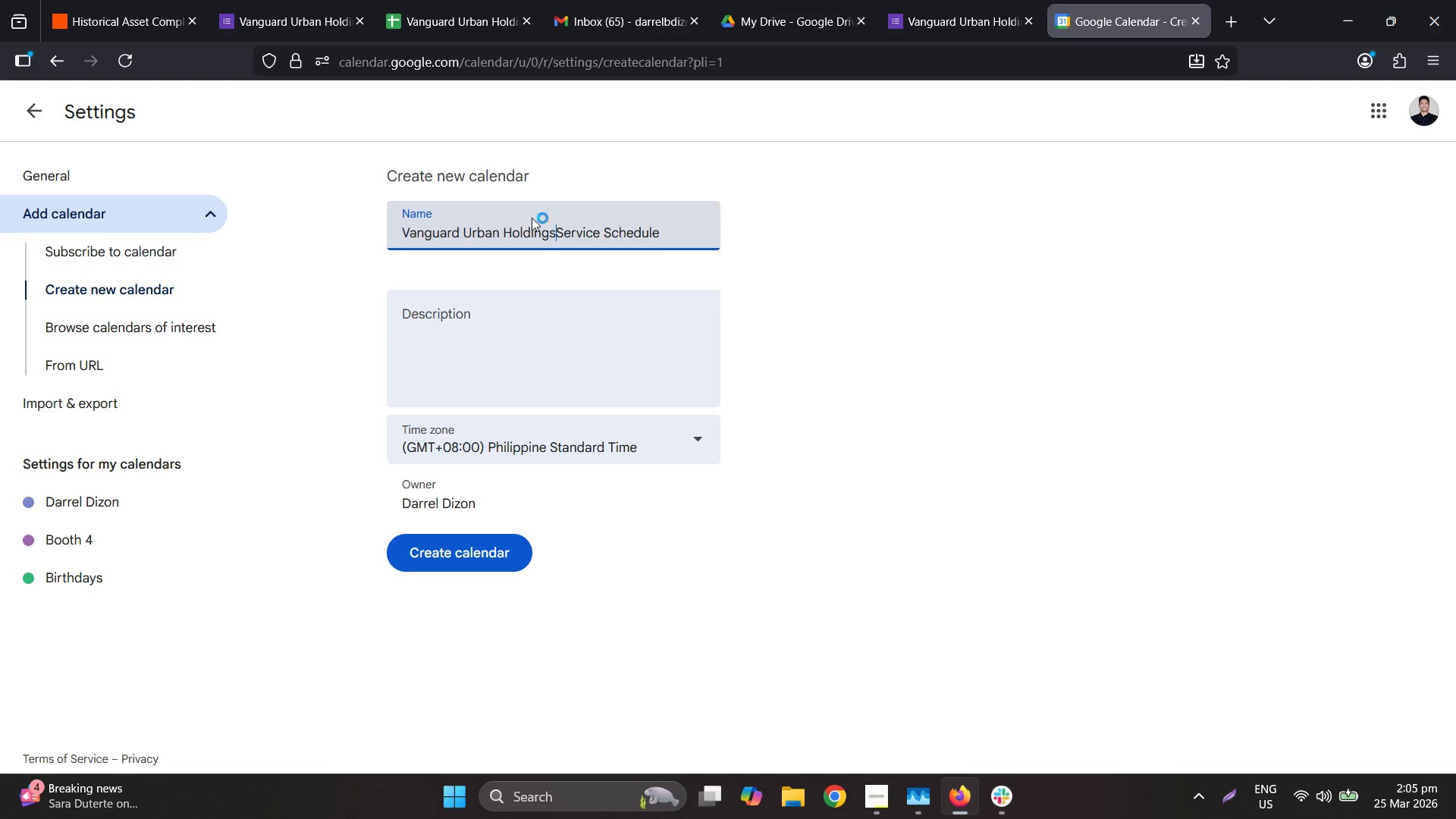 
key(Control+V)
 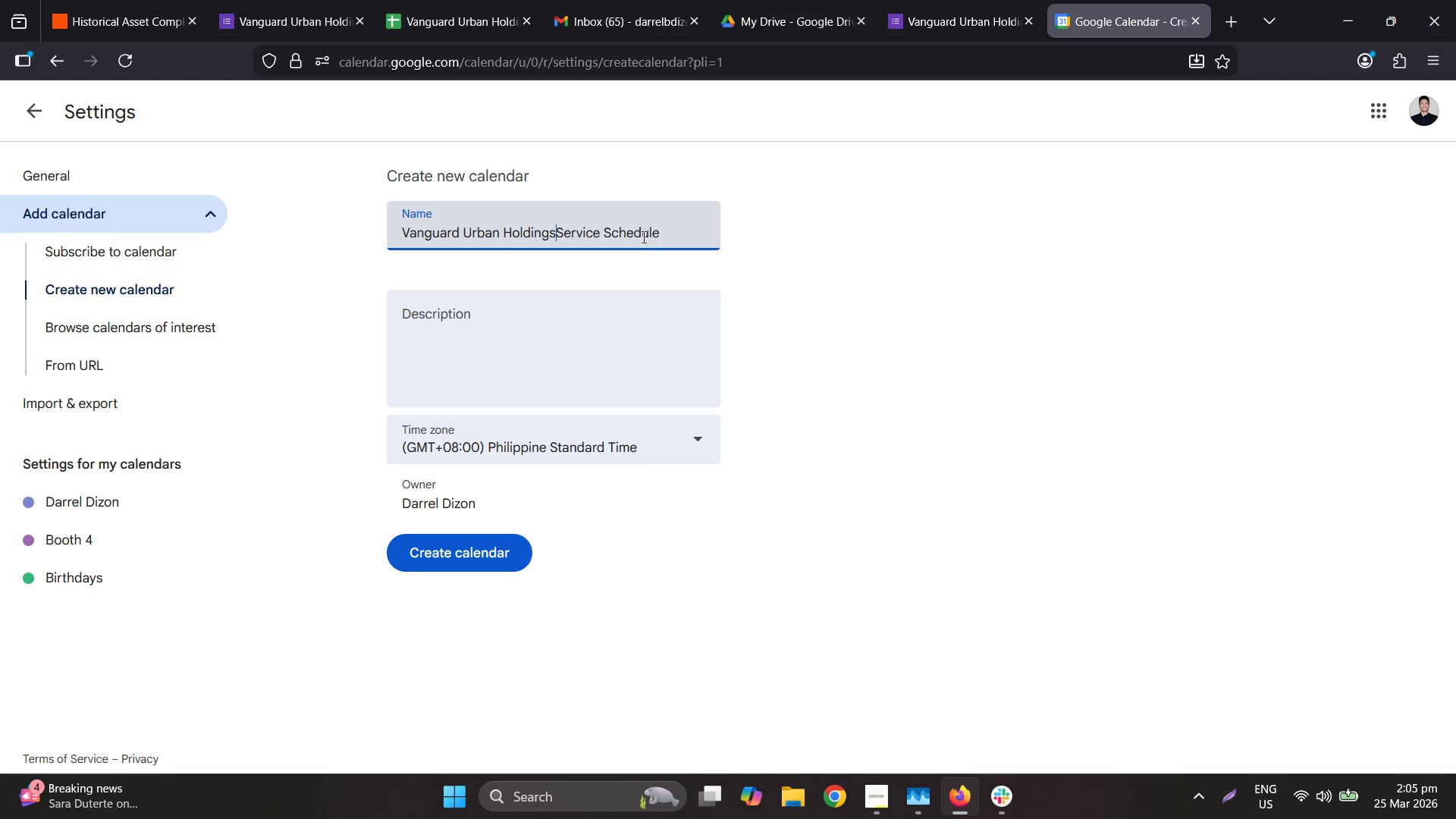 
key(Space)
 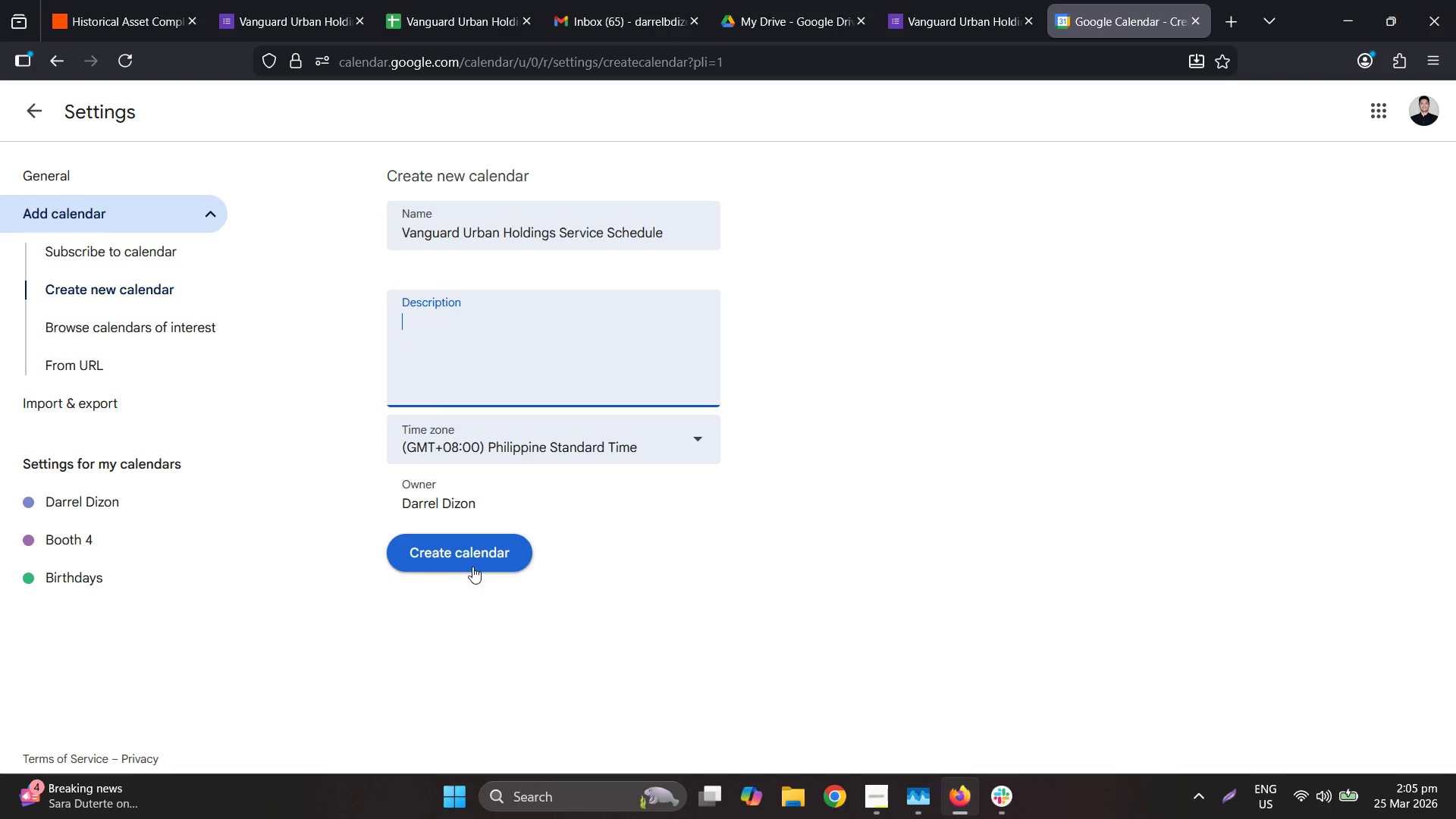 
mouse_move([656, 435])
 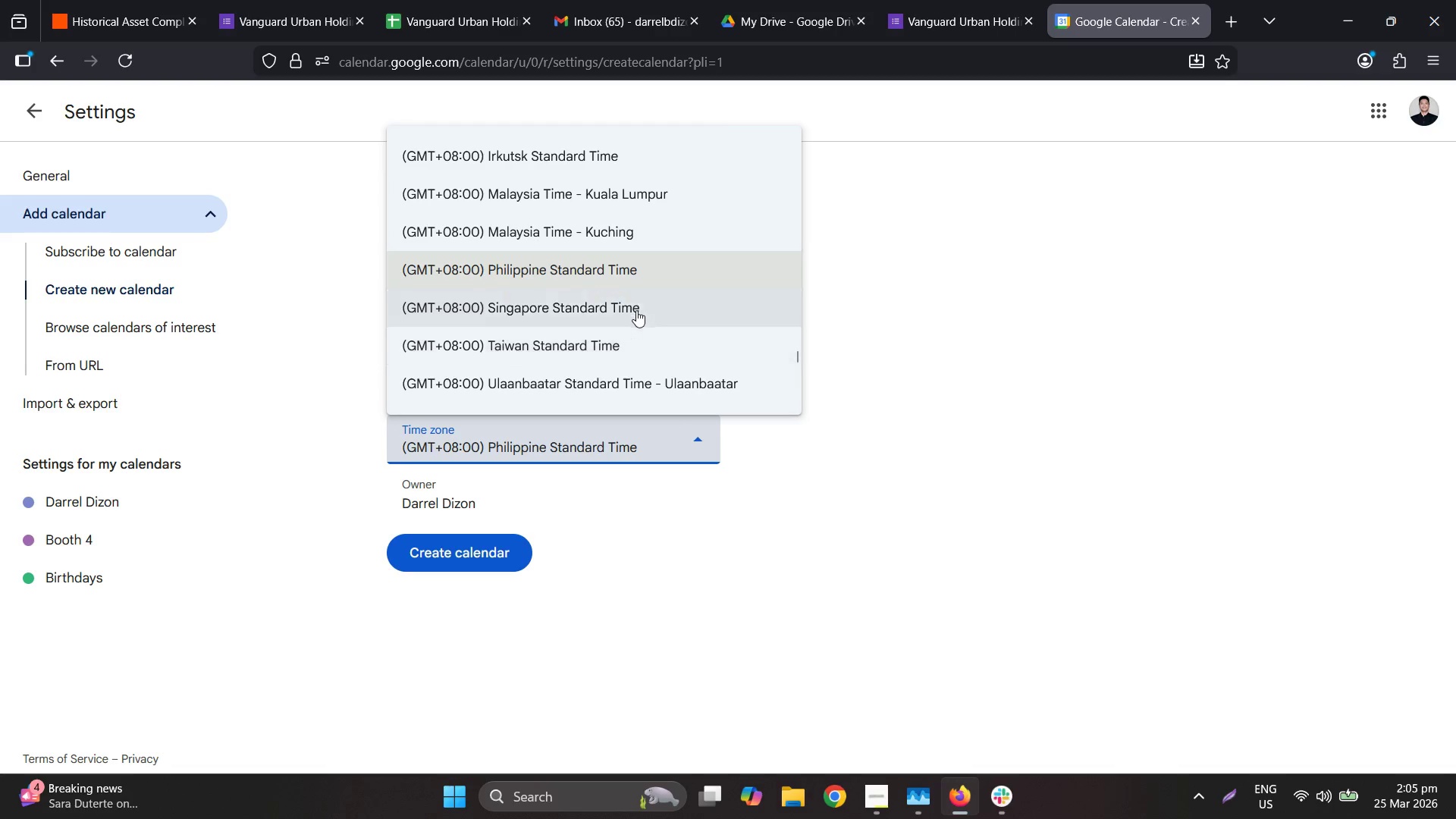 
left_click([639, 259])
 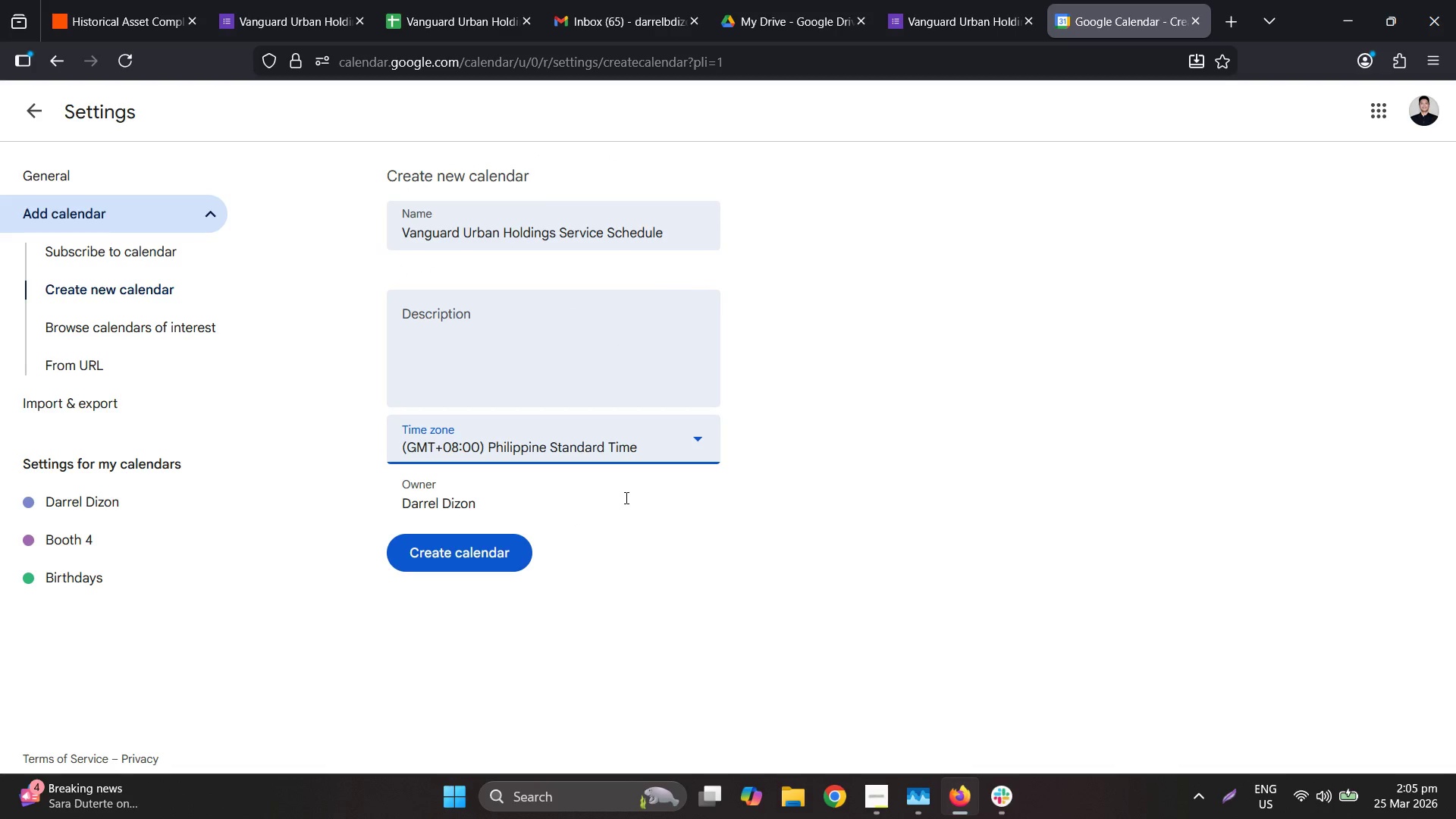 
left_click([557, 441])
 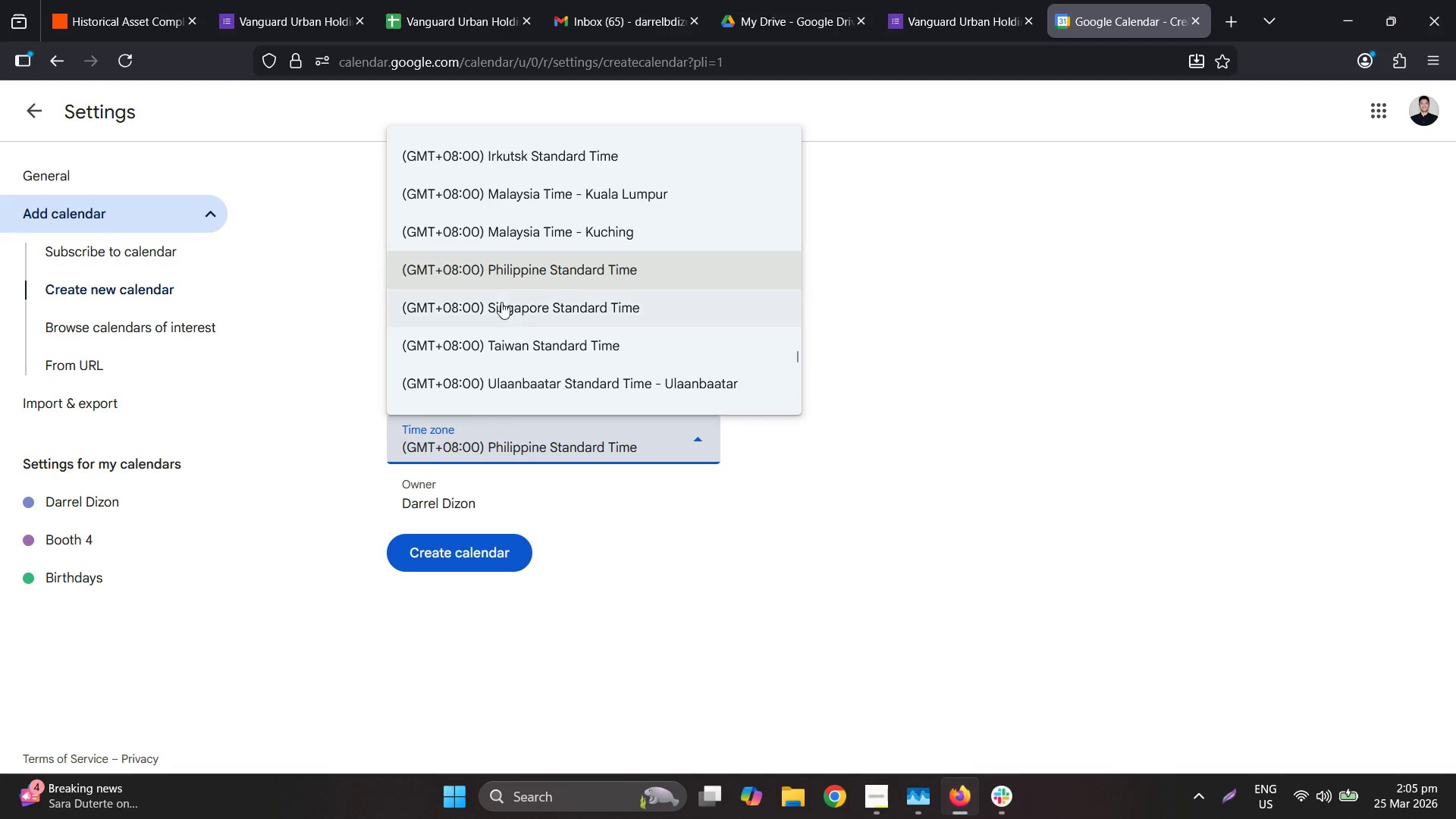 
scroll: coordinate [620, 162], scroll_direction: up, amount: 50.0
 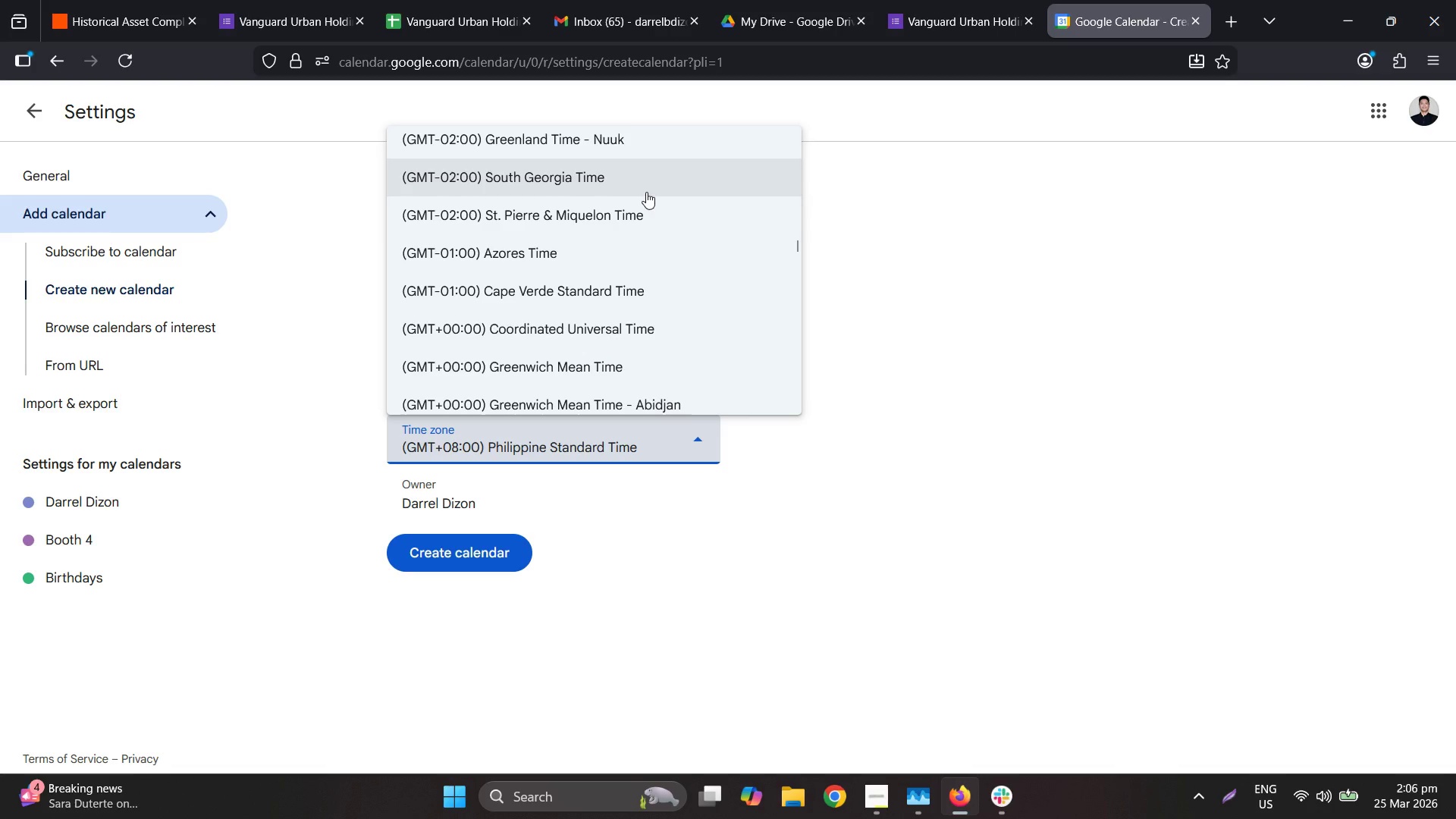 
scroll: coordinate [659, 206], scroll_direction: up, amount: 3.0
 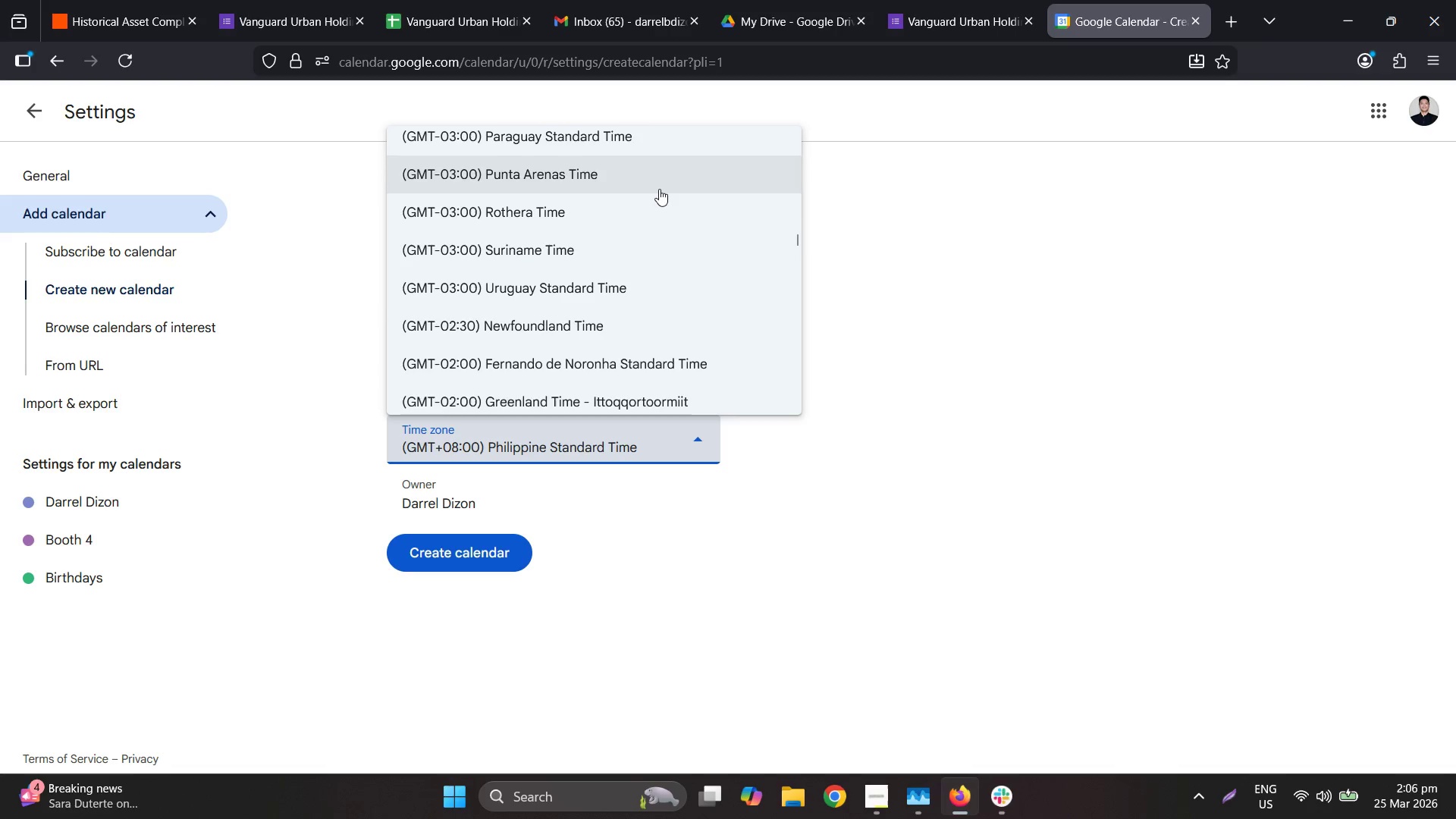 
scroll: coordinate [708, 158], scroll_direction: down, amount: 7.0
 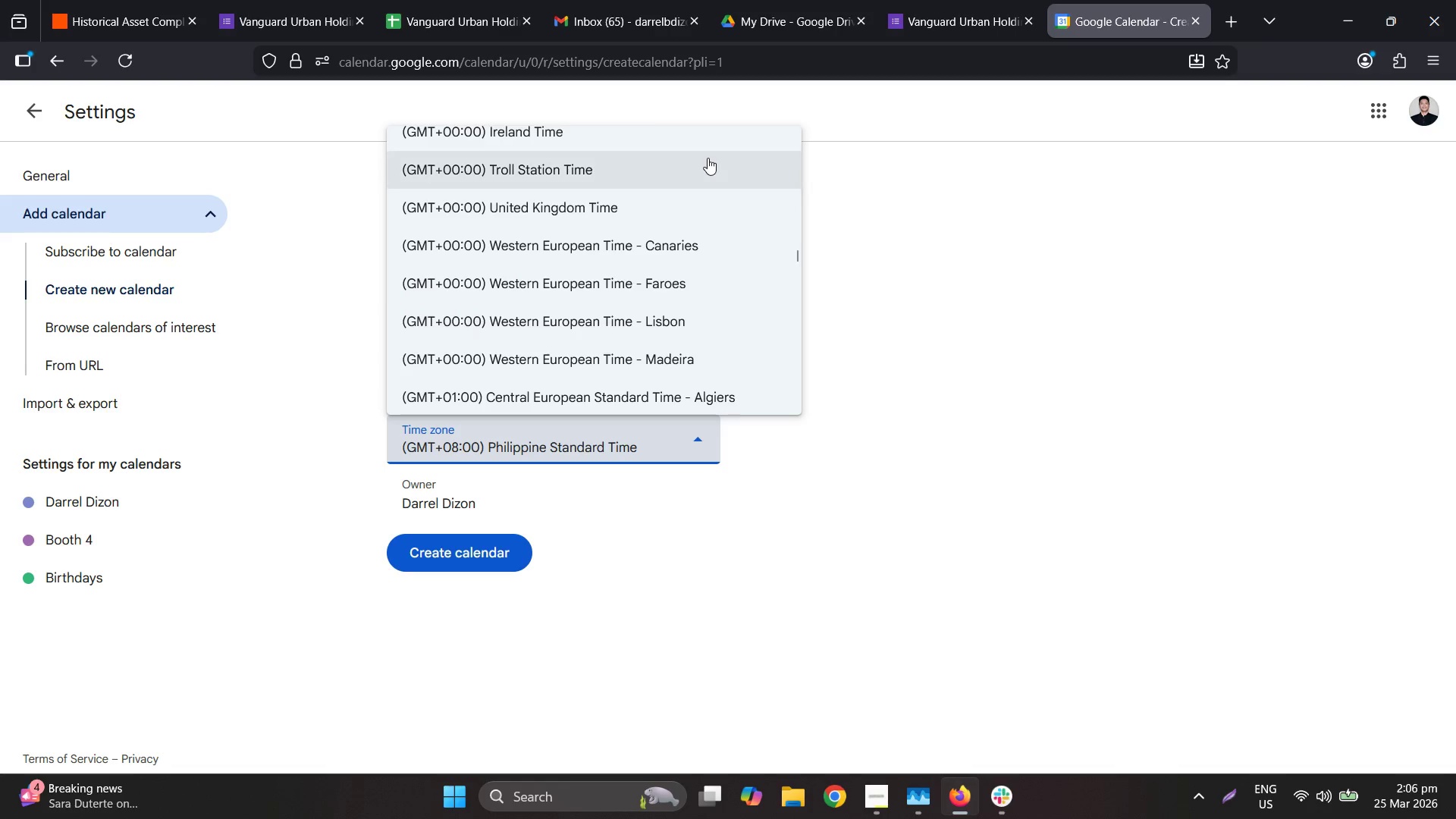 
scroll: coordinate [708, 158], scroll_direction: up, amount: 4.0
 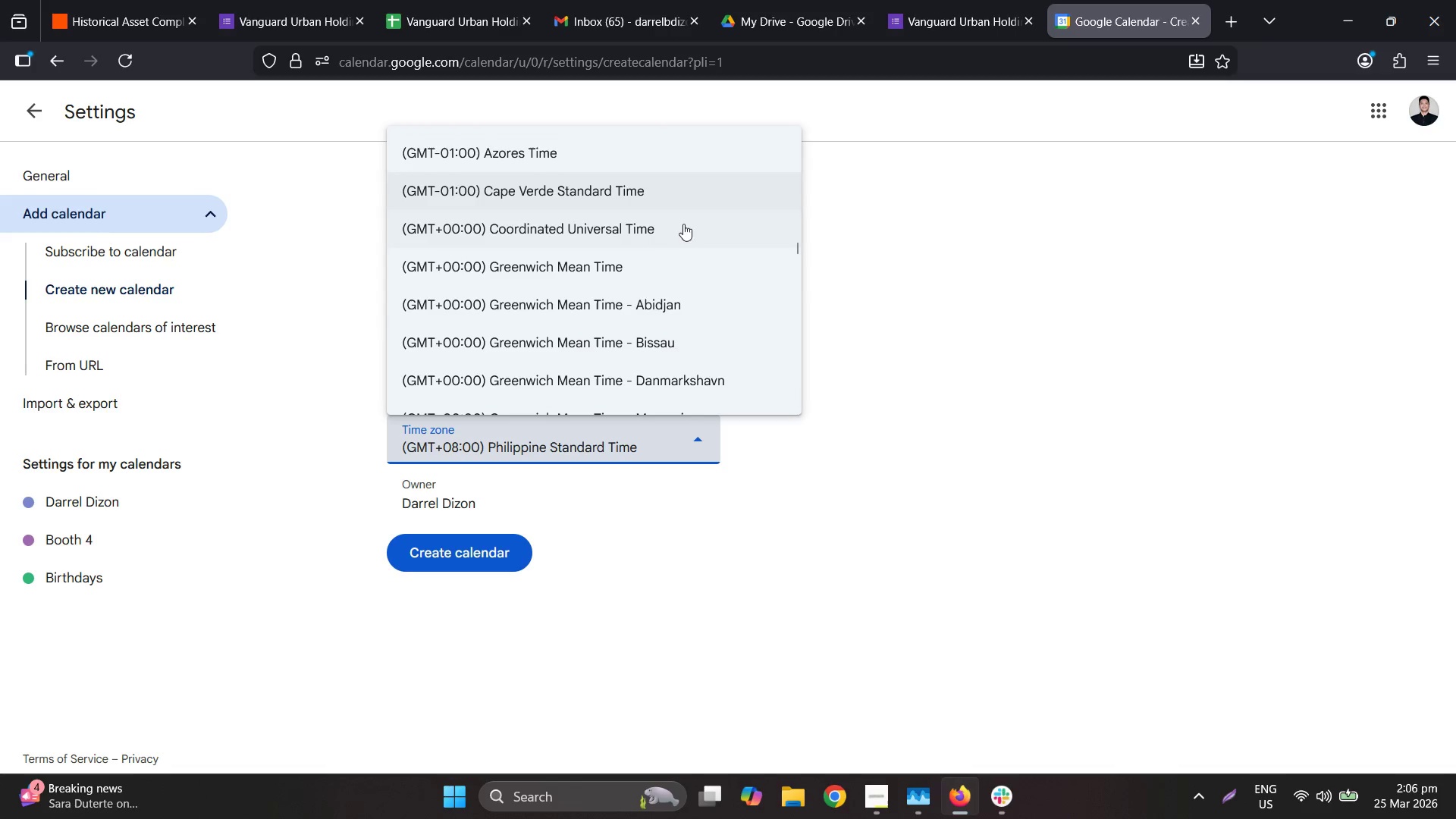 
left_click([670, 270])
 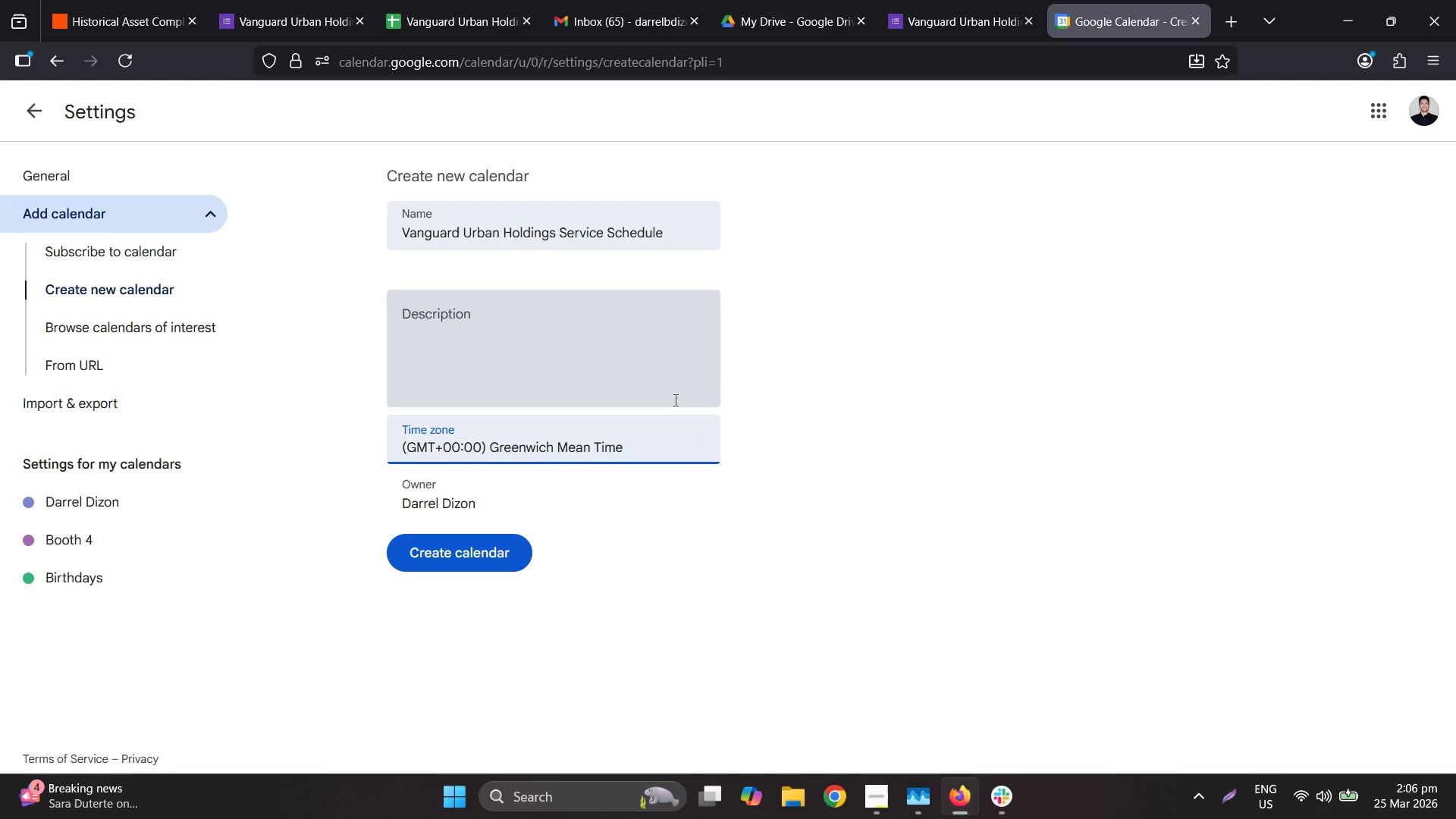 
scroll: coordinate [581, 547], scroll_direction: up, amount: 1.0
 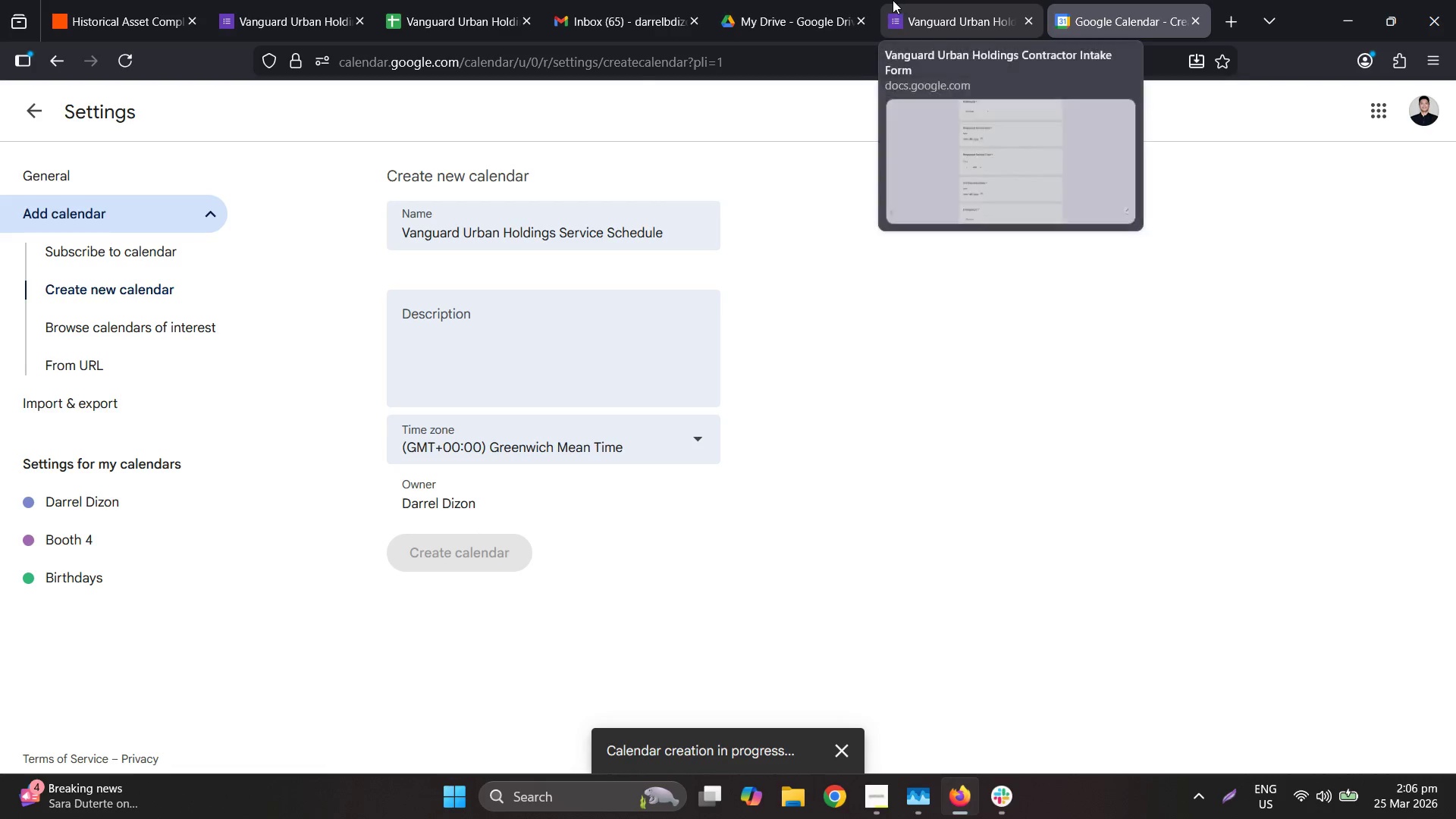 
left_click([174, 0])
 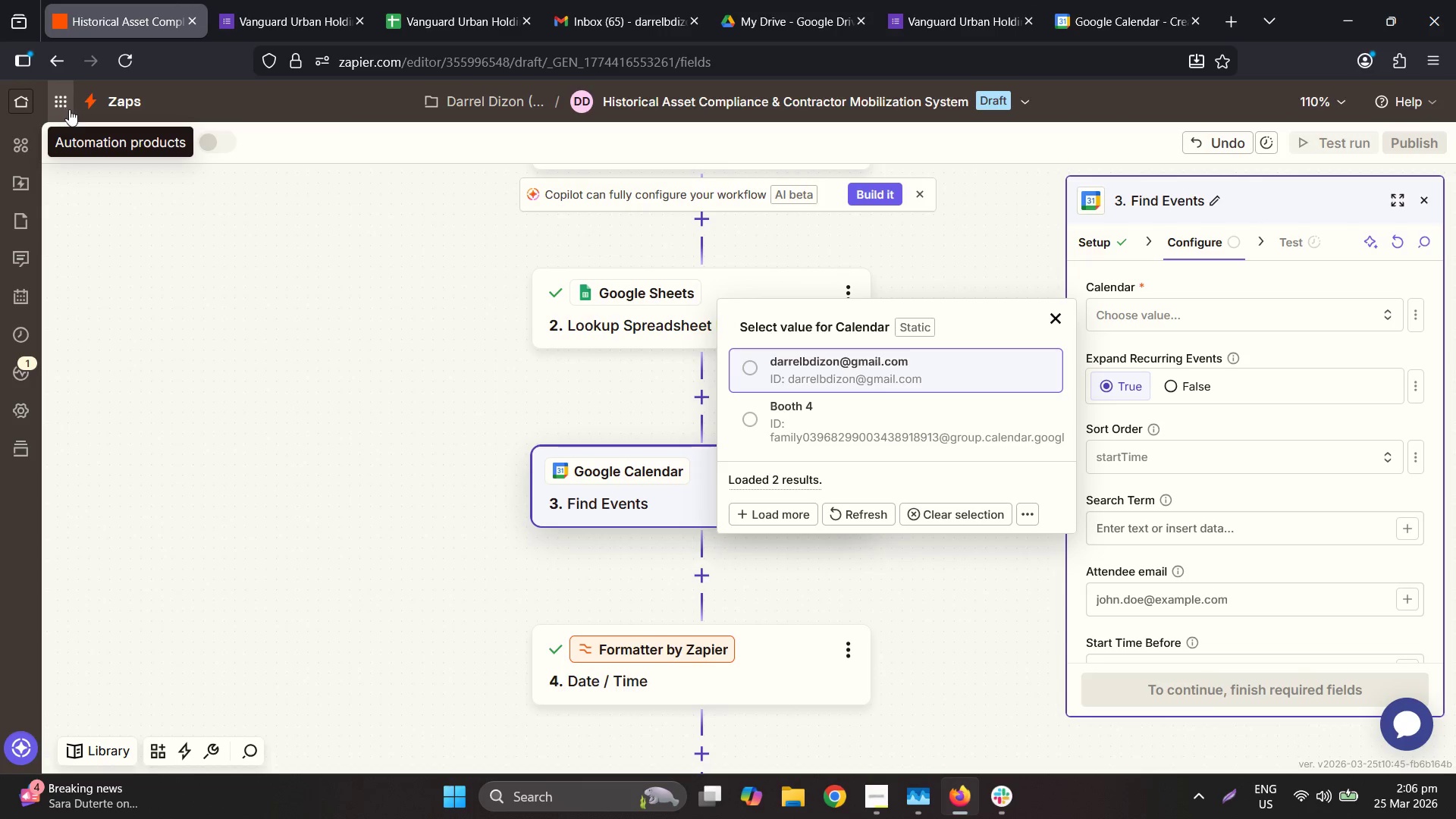 
right_click([19, 105])
 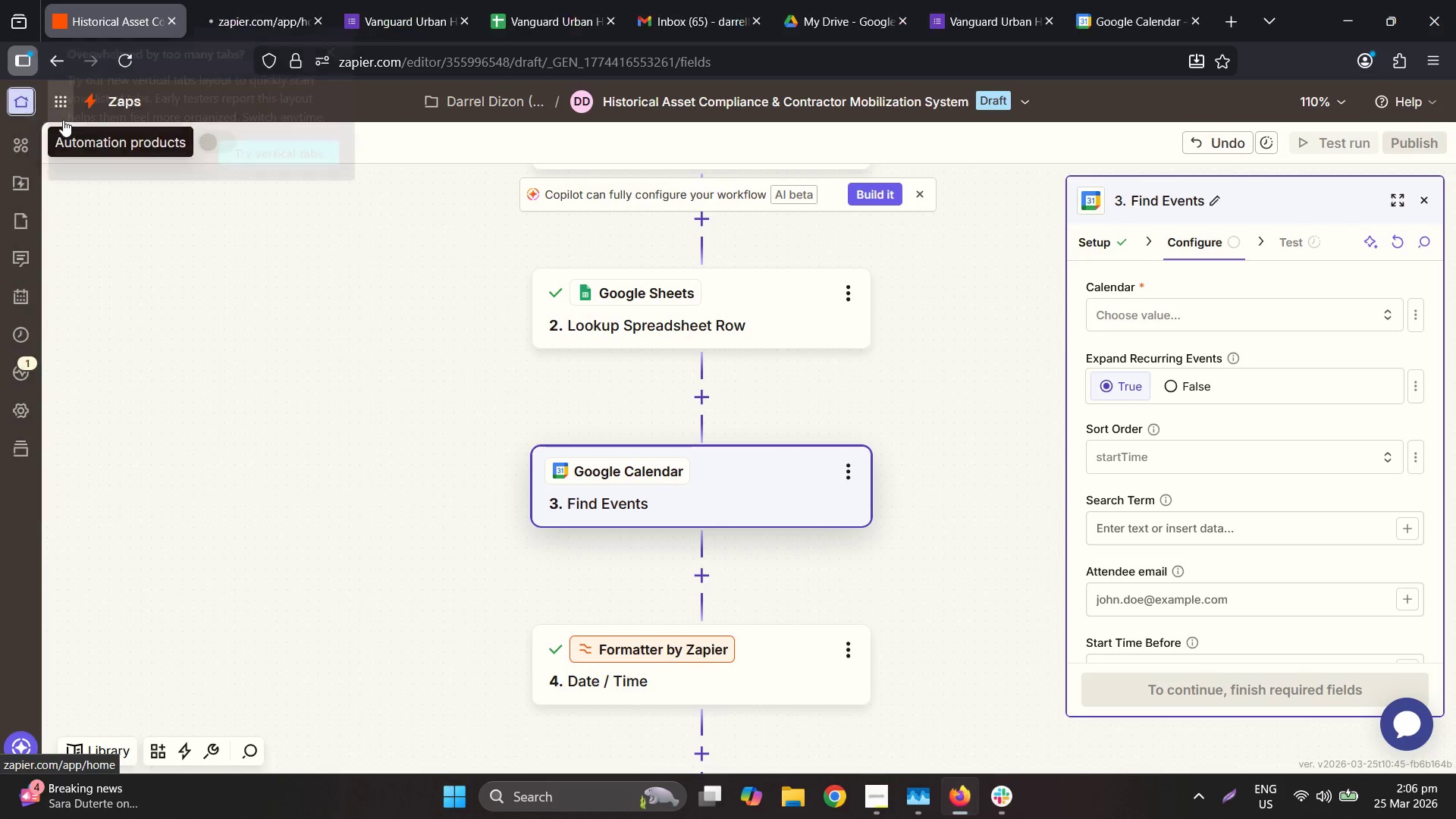 
left_click([218, 0])
 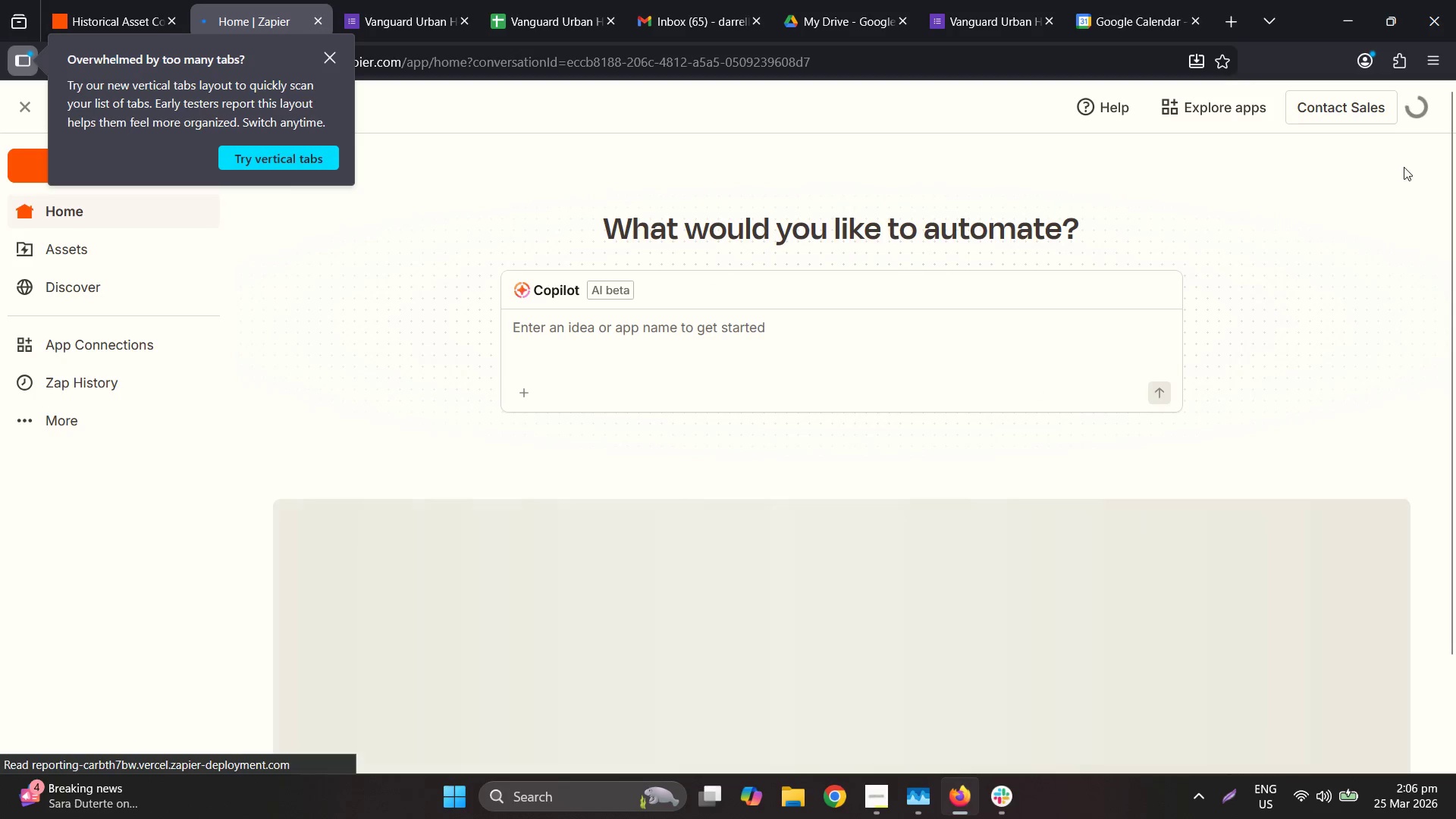 
left_click([1405, 101])
 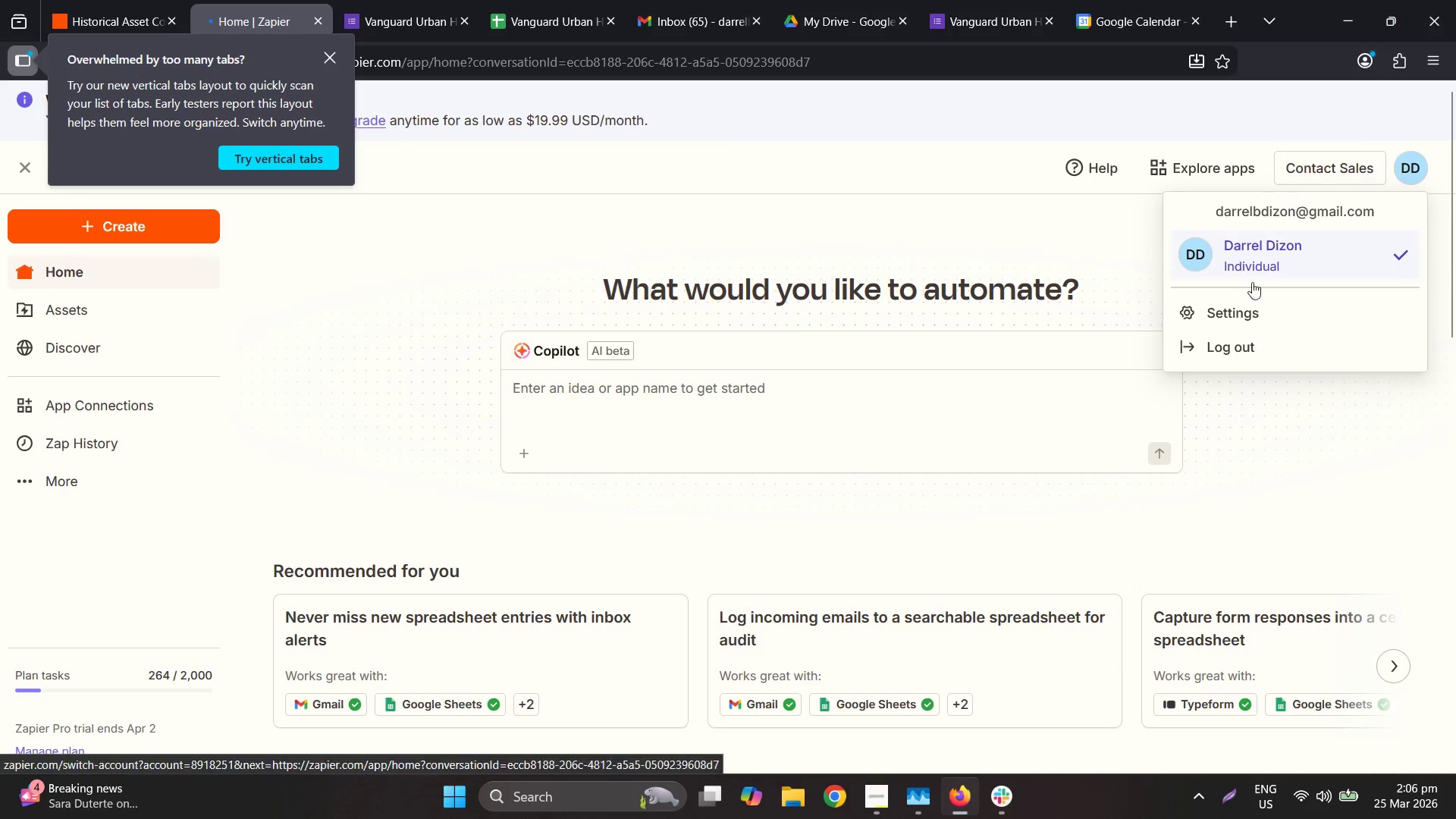 
left_click([1248, 321])
 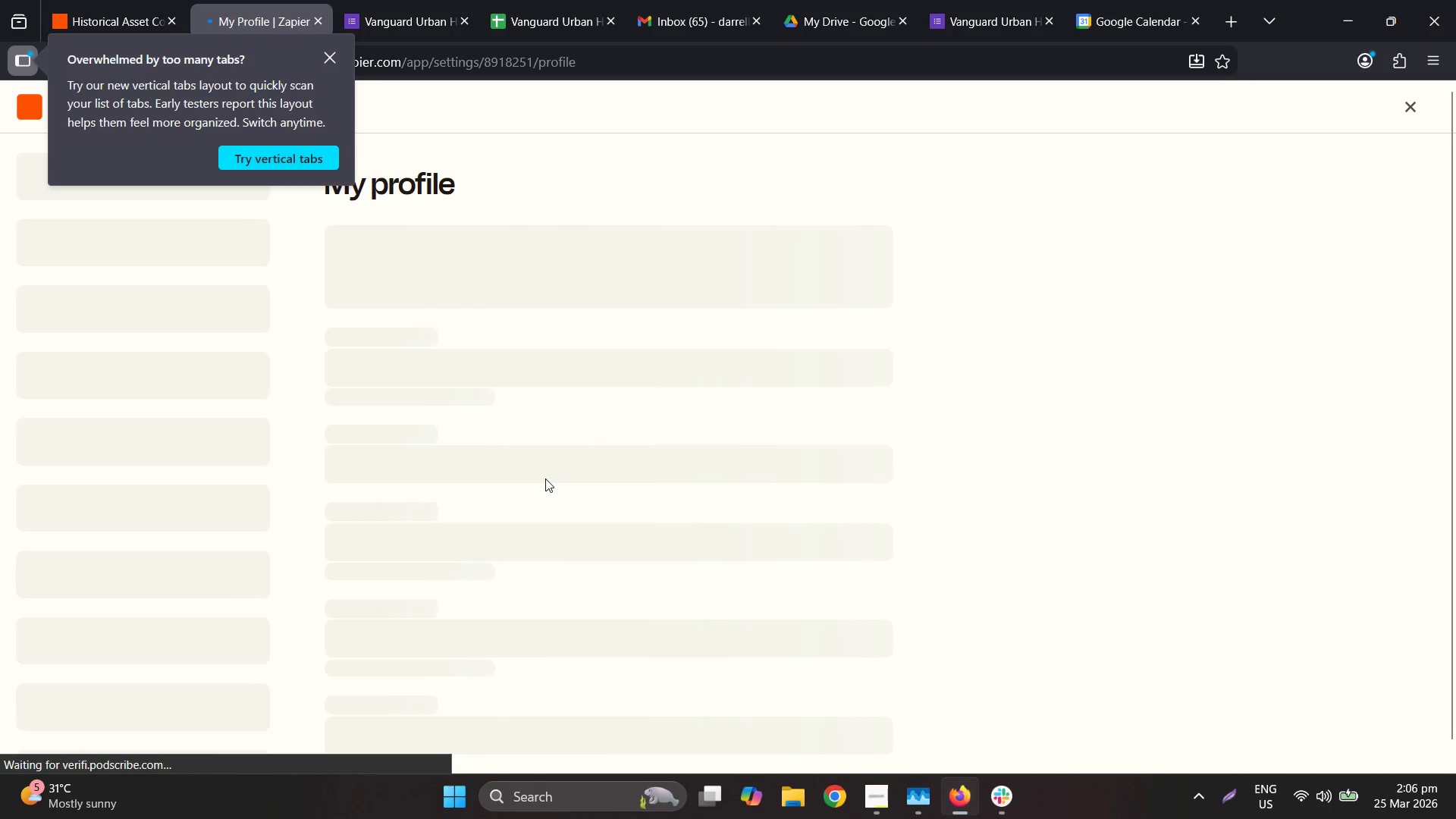 
left_click([331, 64])
 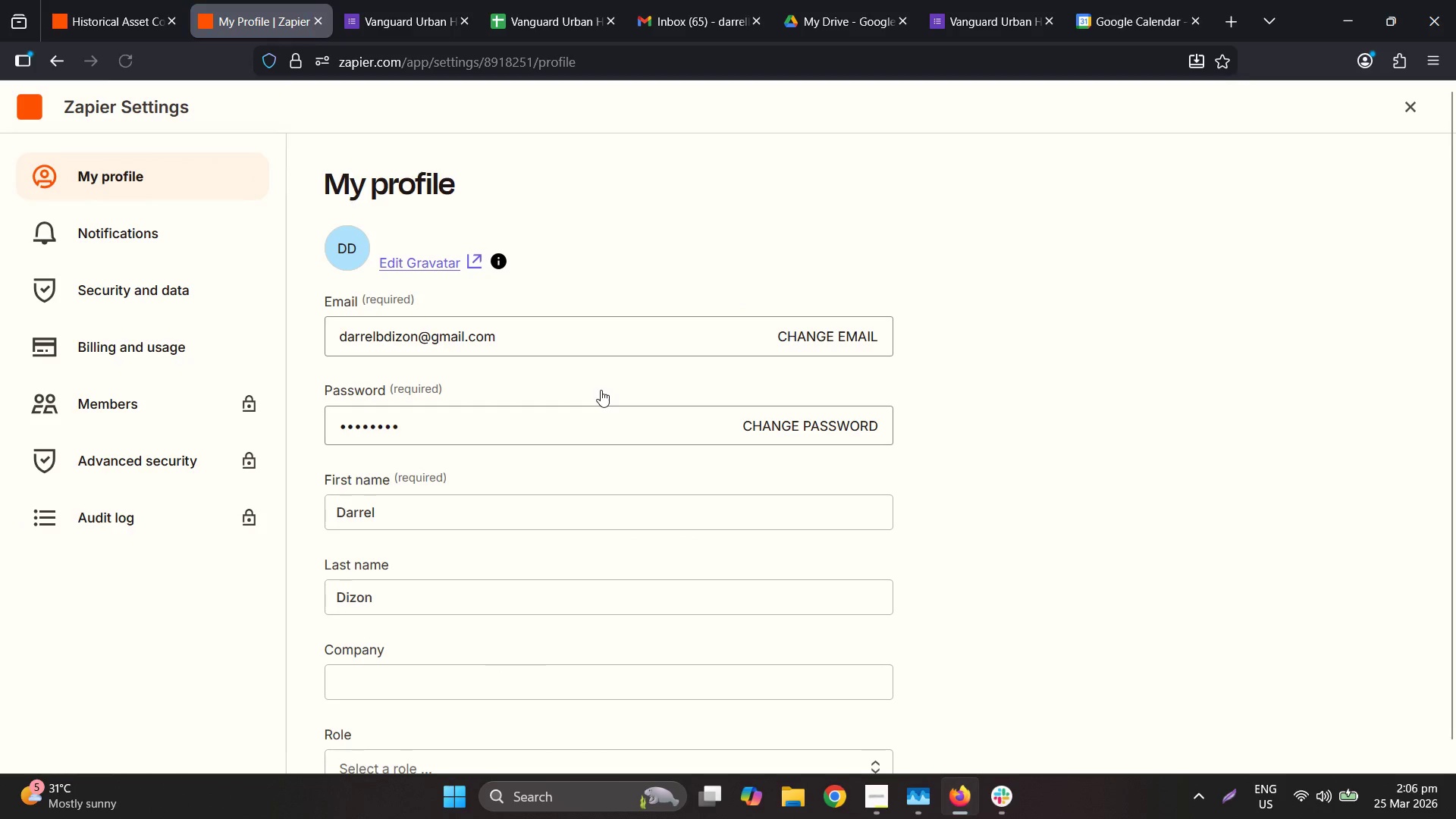 
scroll: coordinate [710, 645], scroll_direction: down, amount: 51.0
 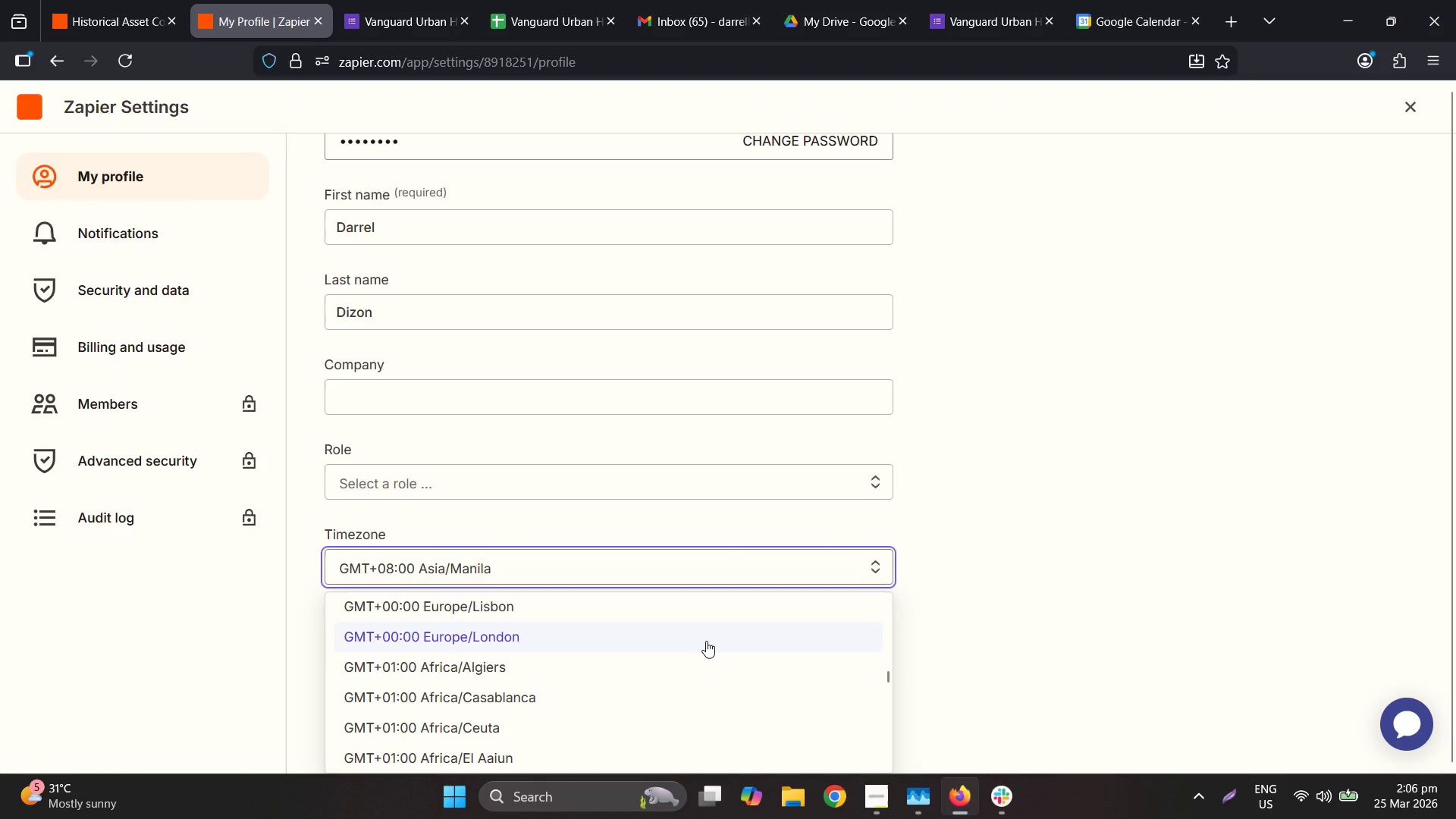 
scroll: coordinate [708, 629], scroll_direction: up, amount: 5.0
 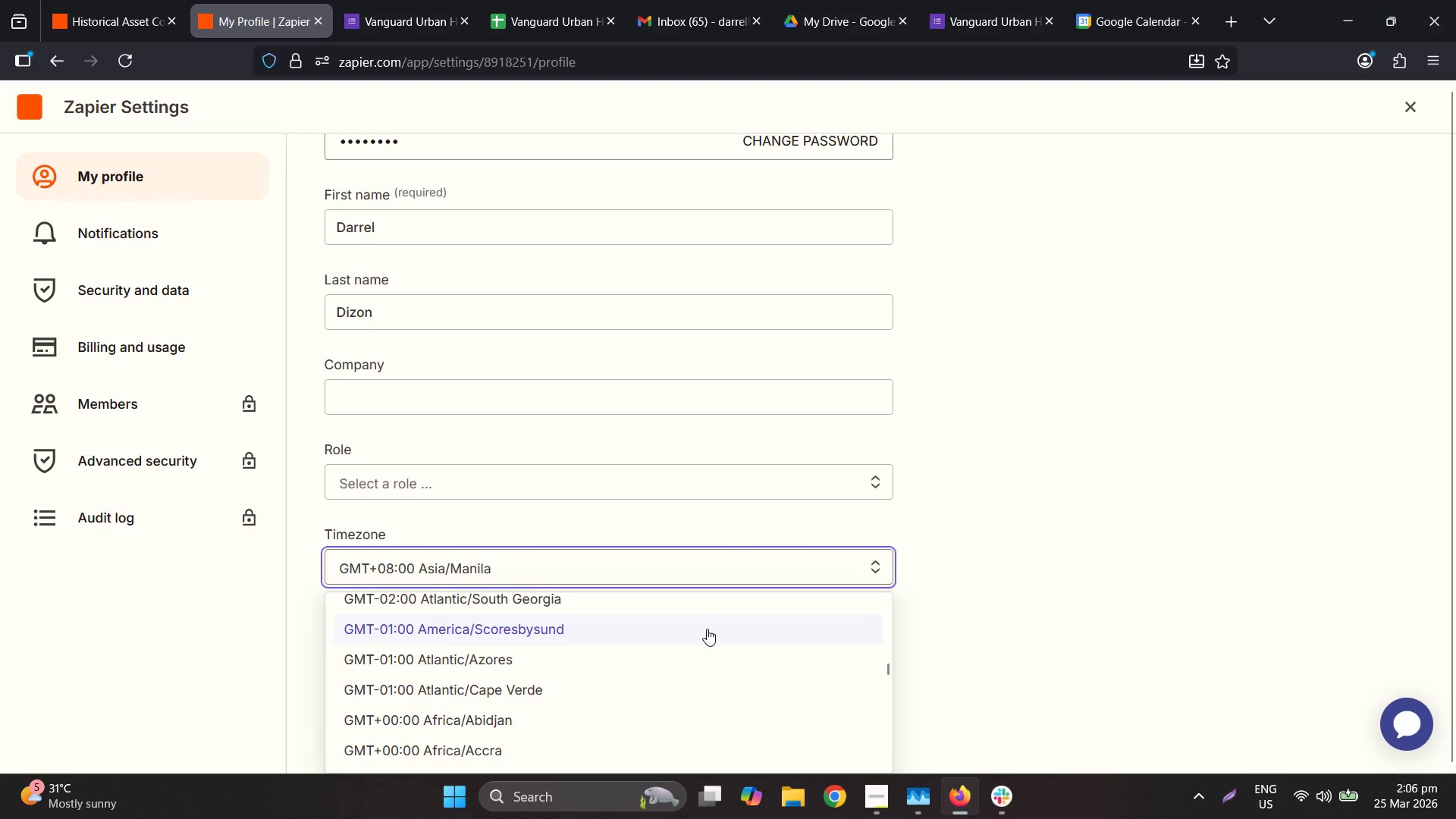 
scroll: coordinate [707, 629], scroll_direction: down, amount: 5.0
 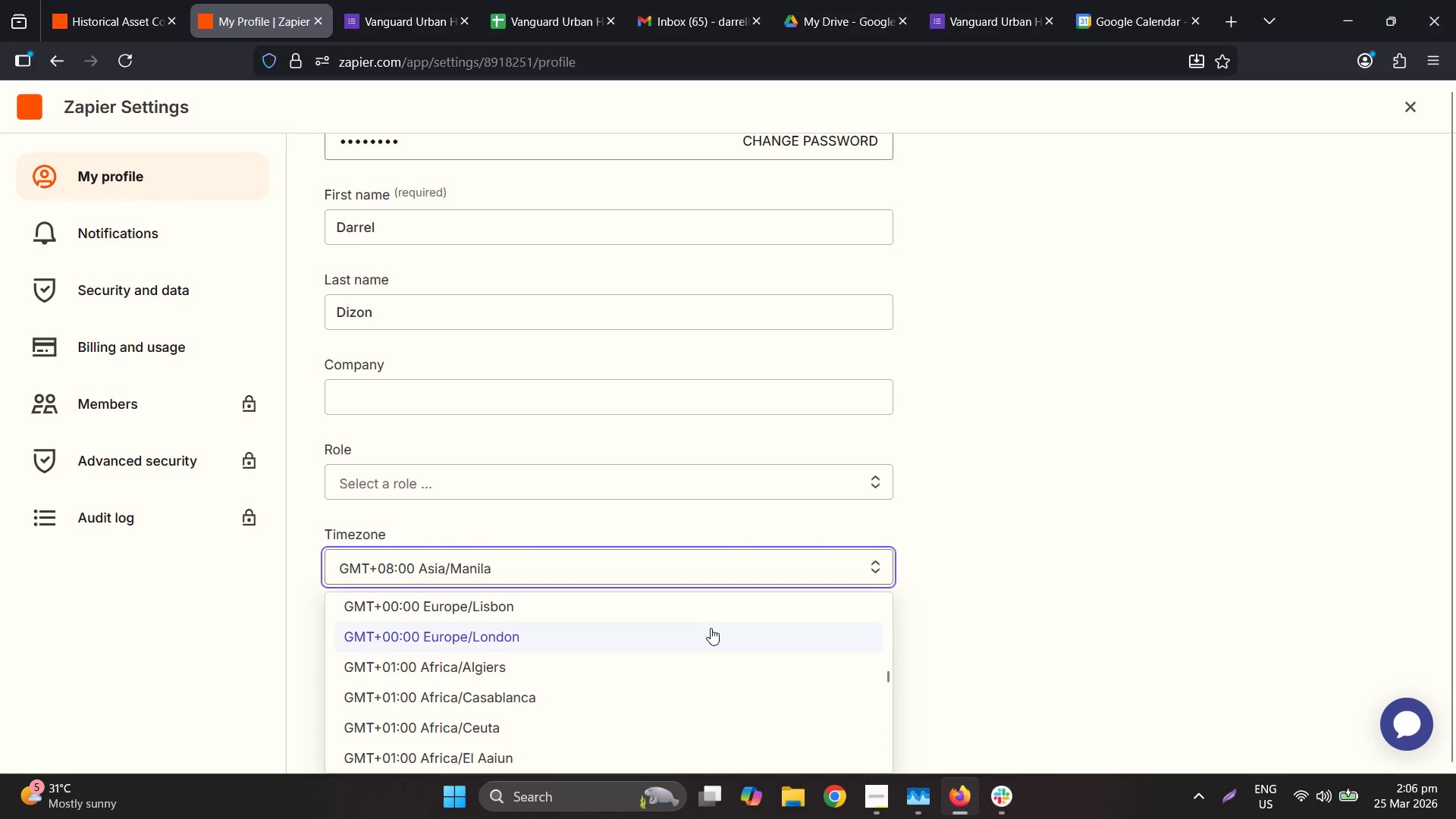 
left_click([711, 626])
 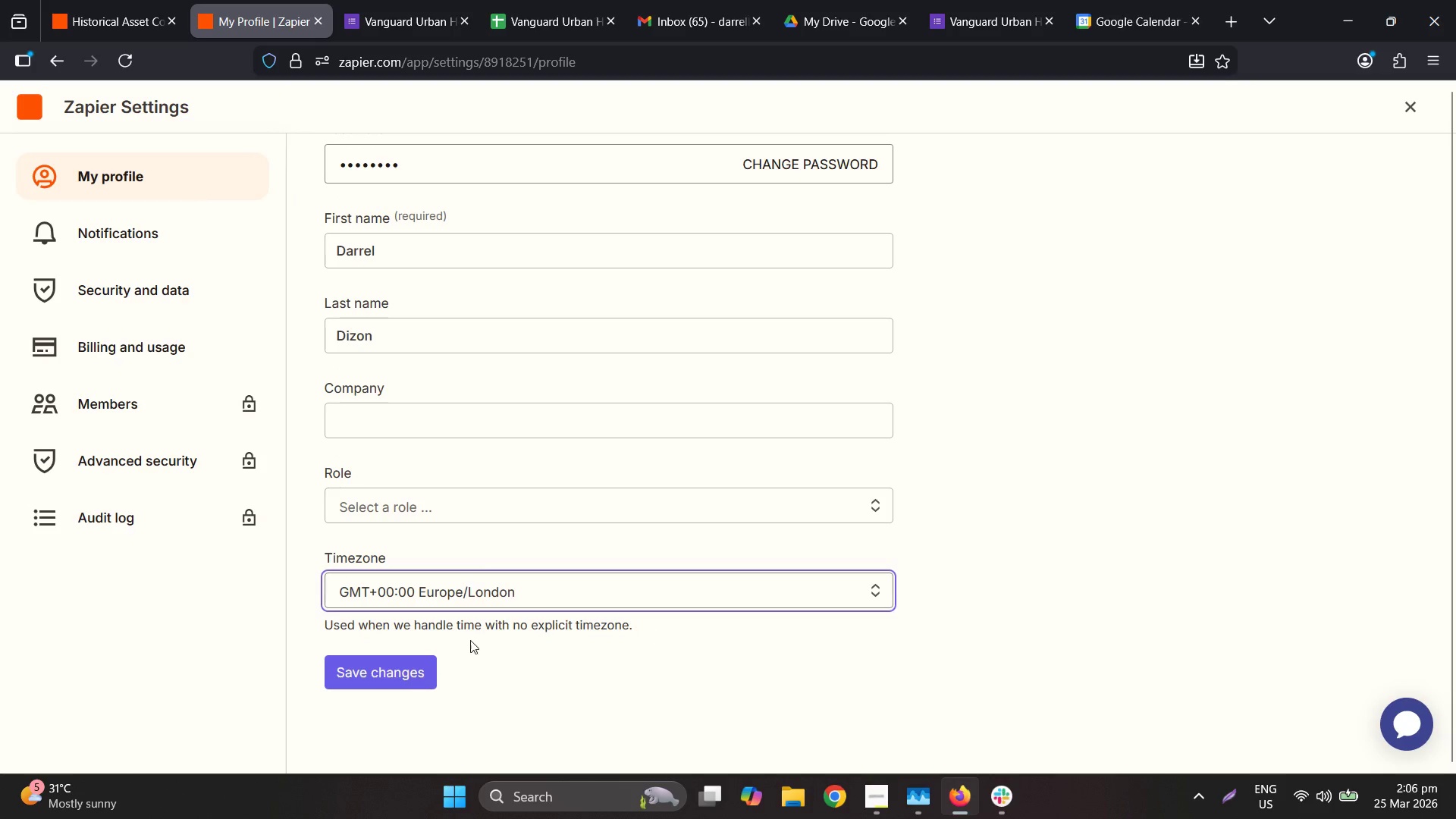 
left_click([409, 664])
 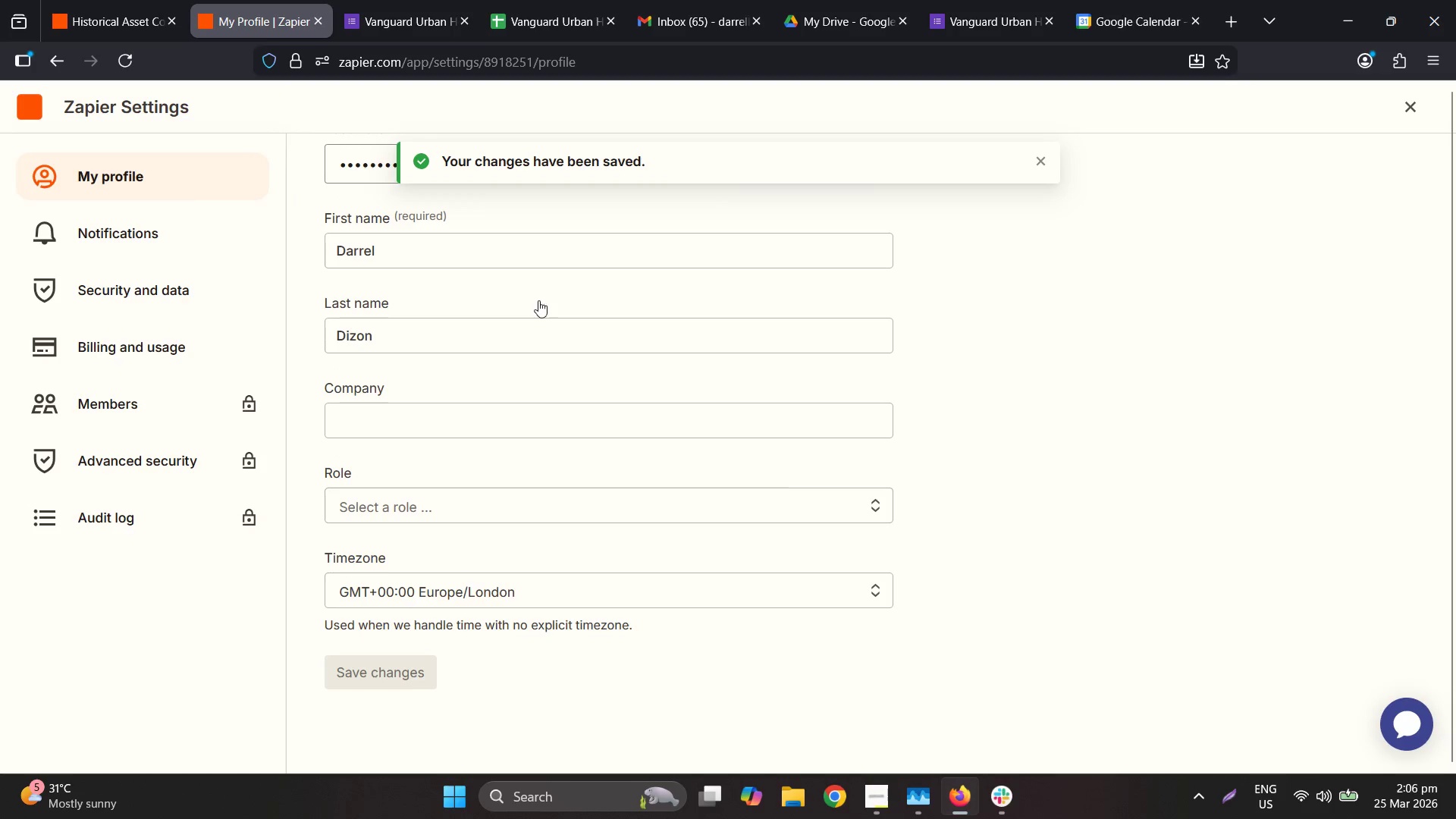 
left_click([157, 0])
 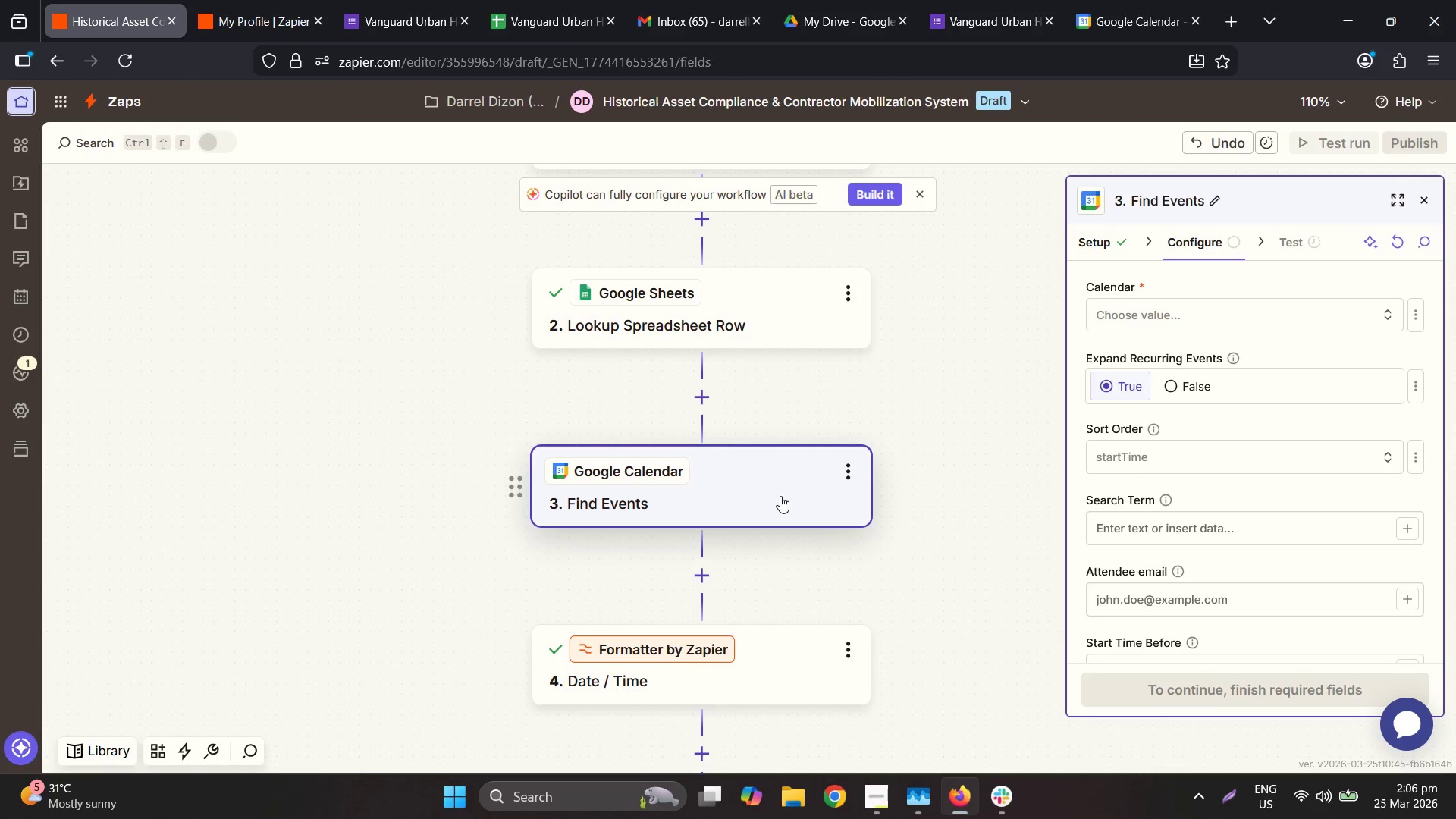 
scroll: coordinate [784, 497], scroll_direction: down, amount: 1.0
 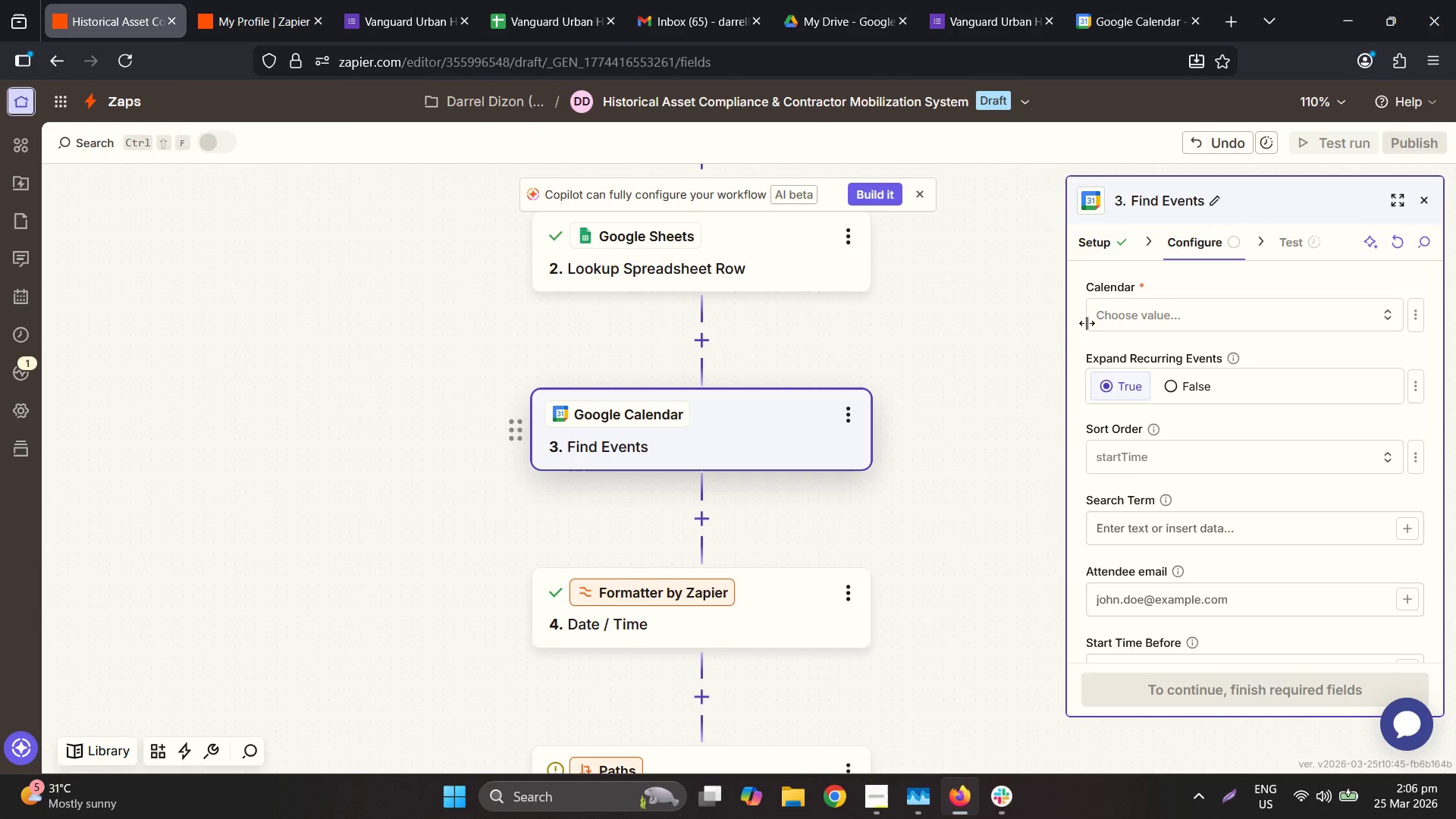 
left_click([1225, 316])
 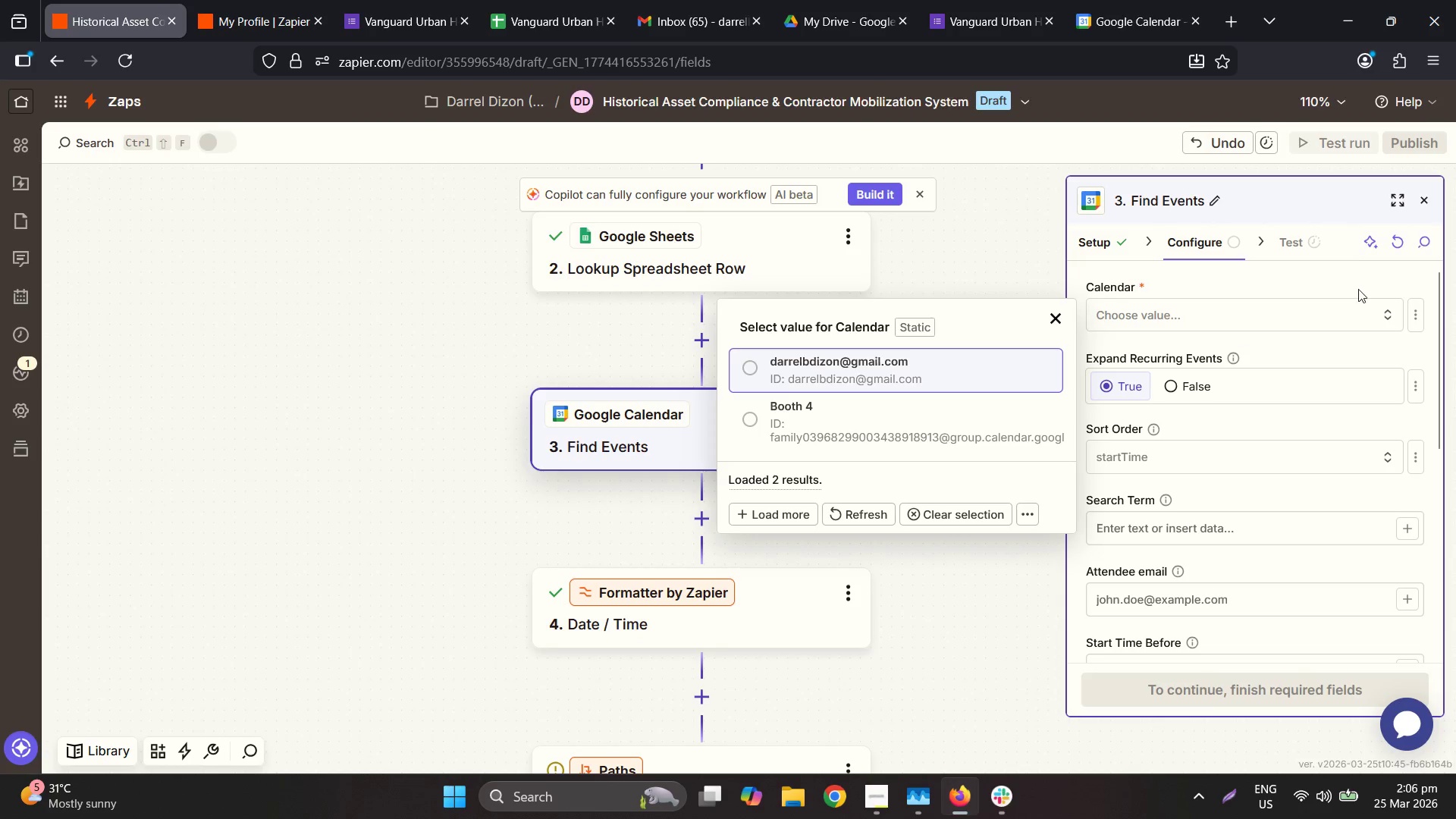 
left_click([1391, 243])
 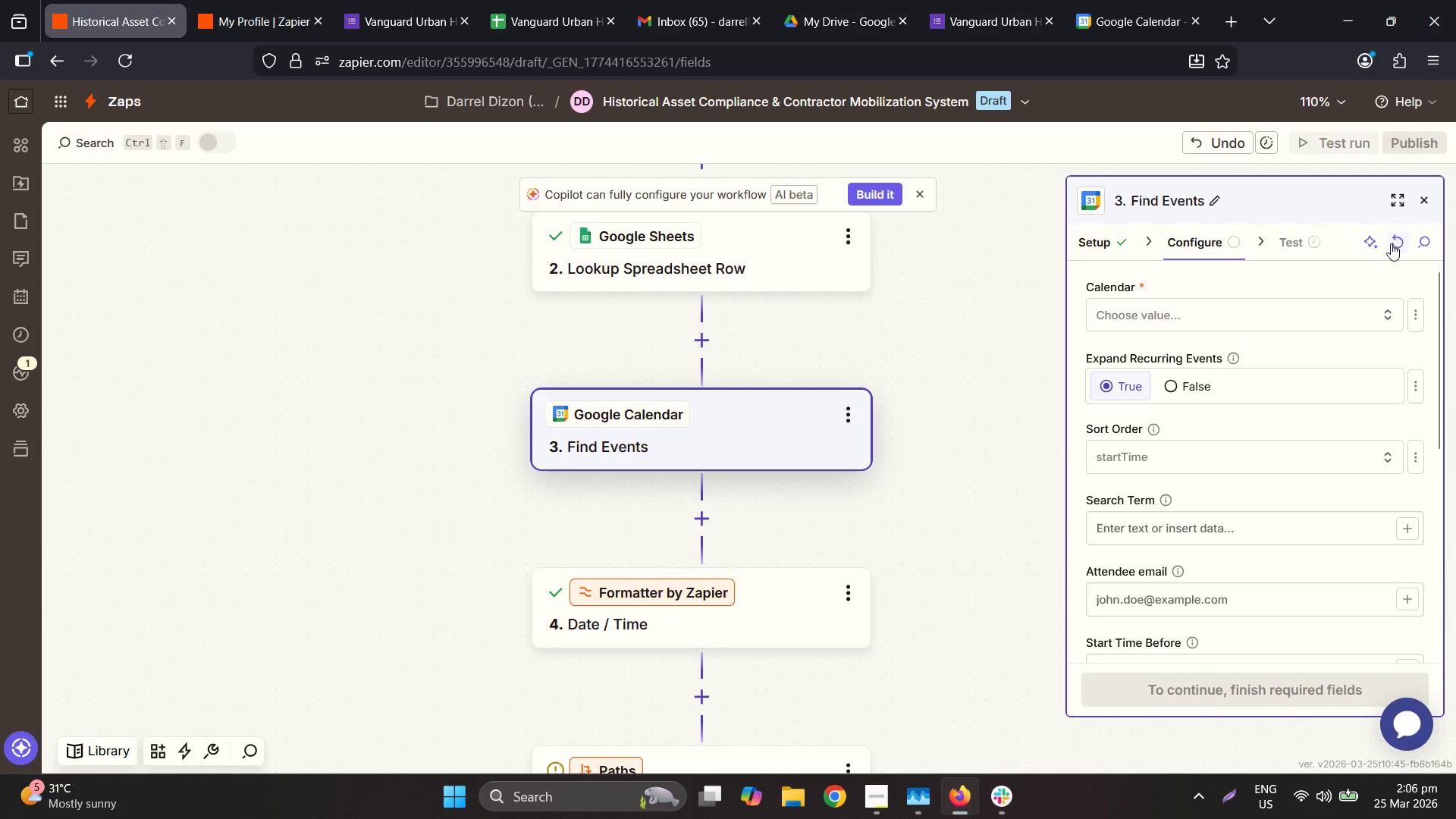 
left_click([1391, 243])
 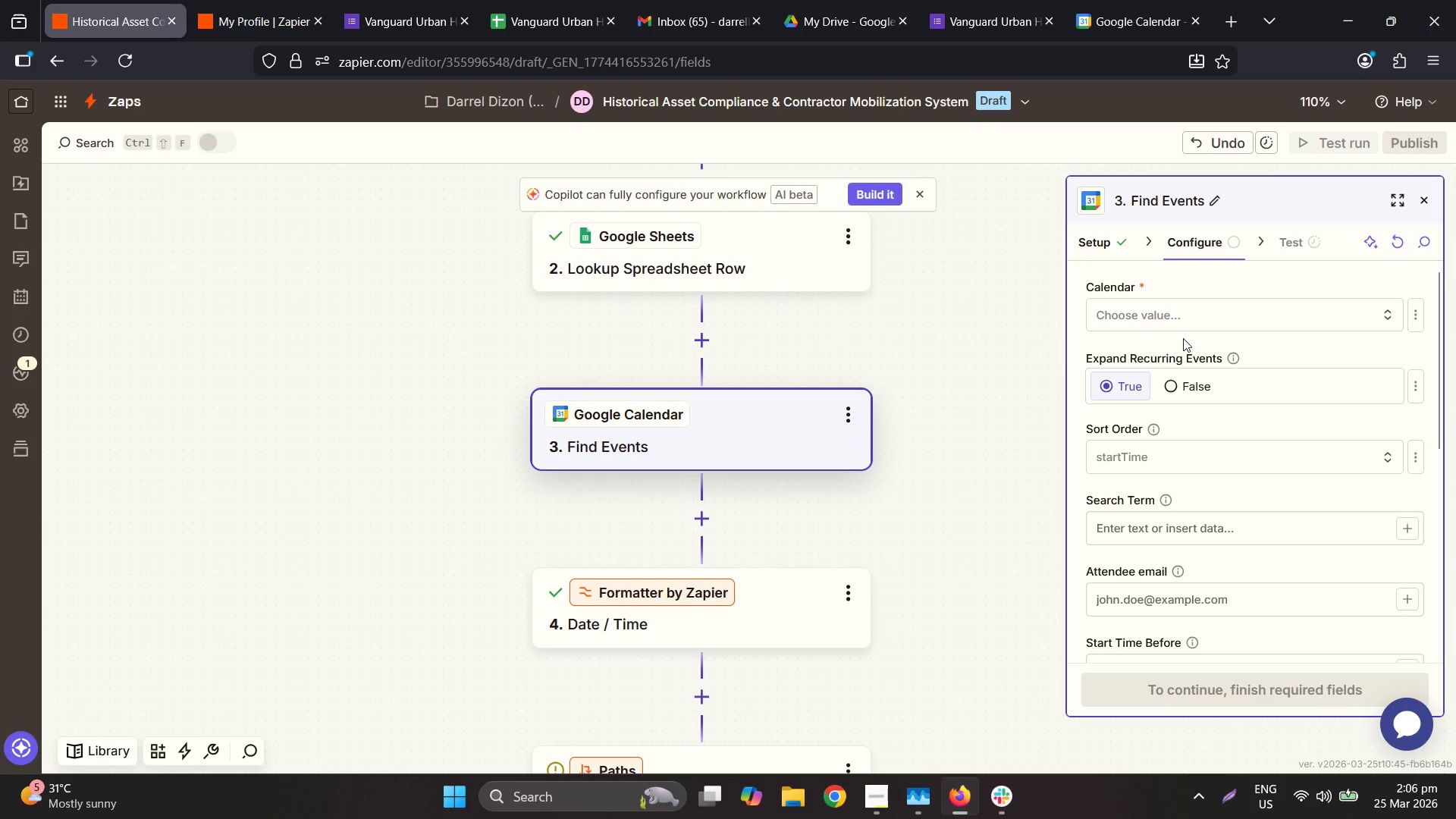 
left_click([1182, 318])
 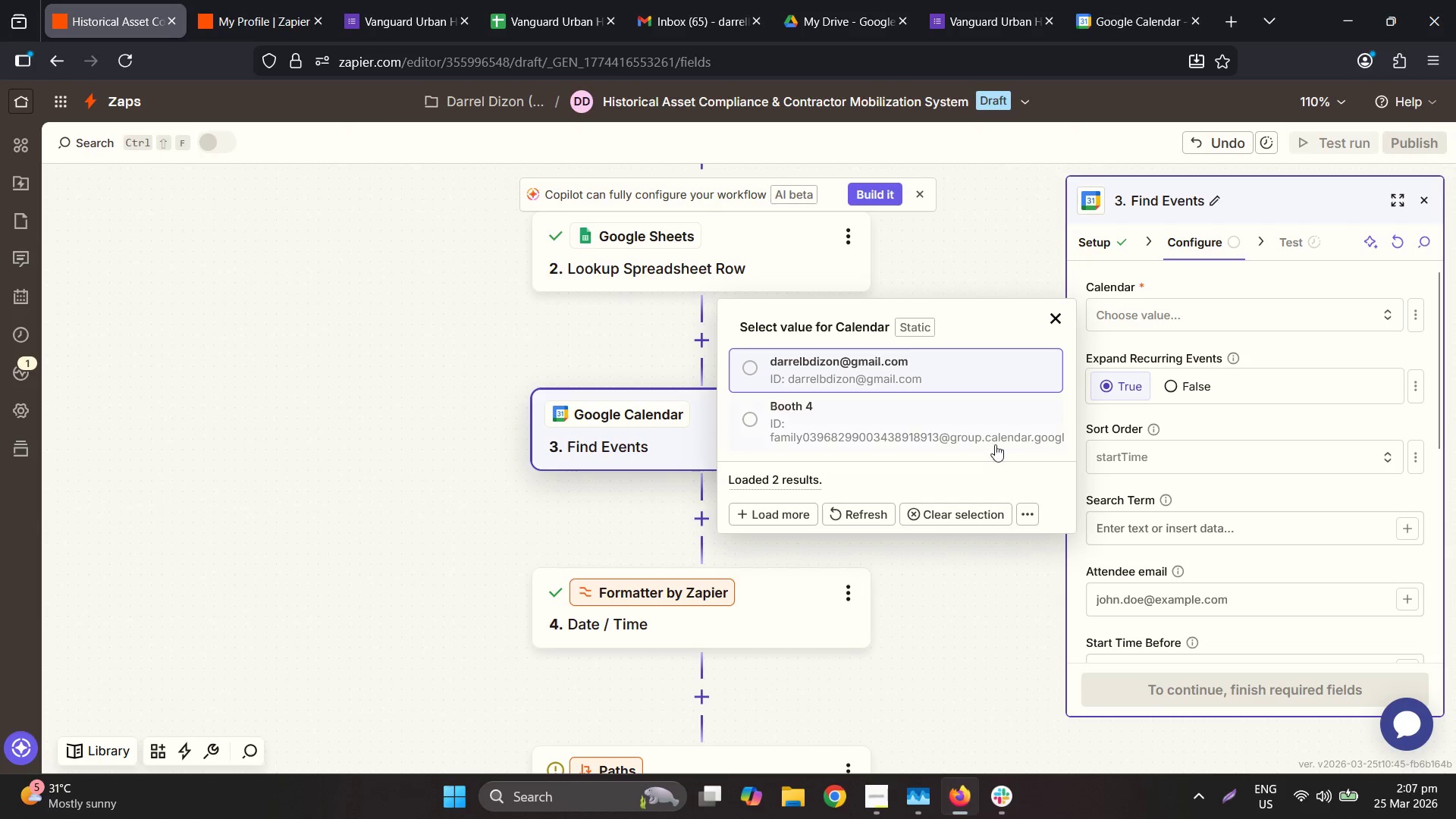 
left_click([864, 507])
 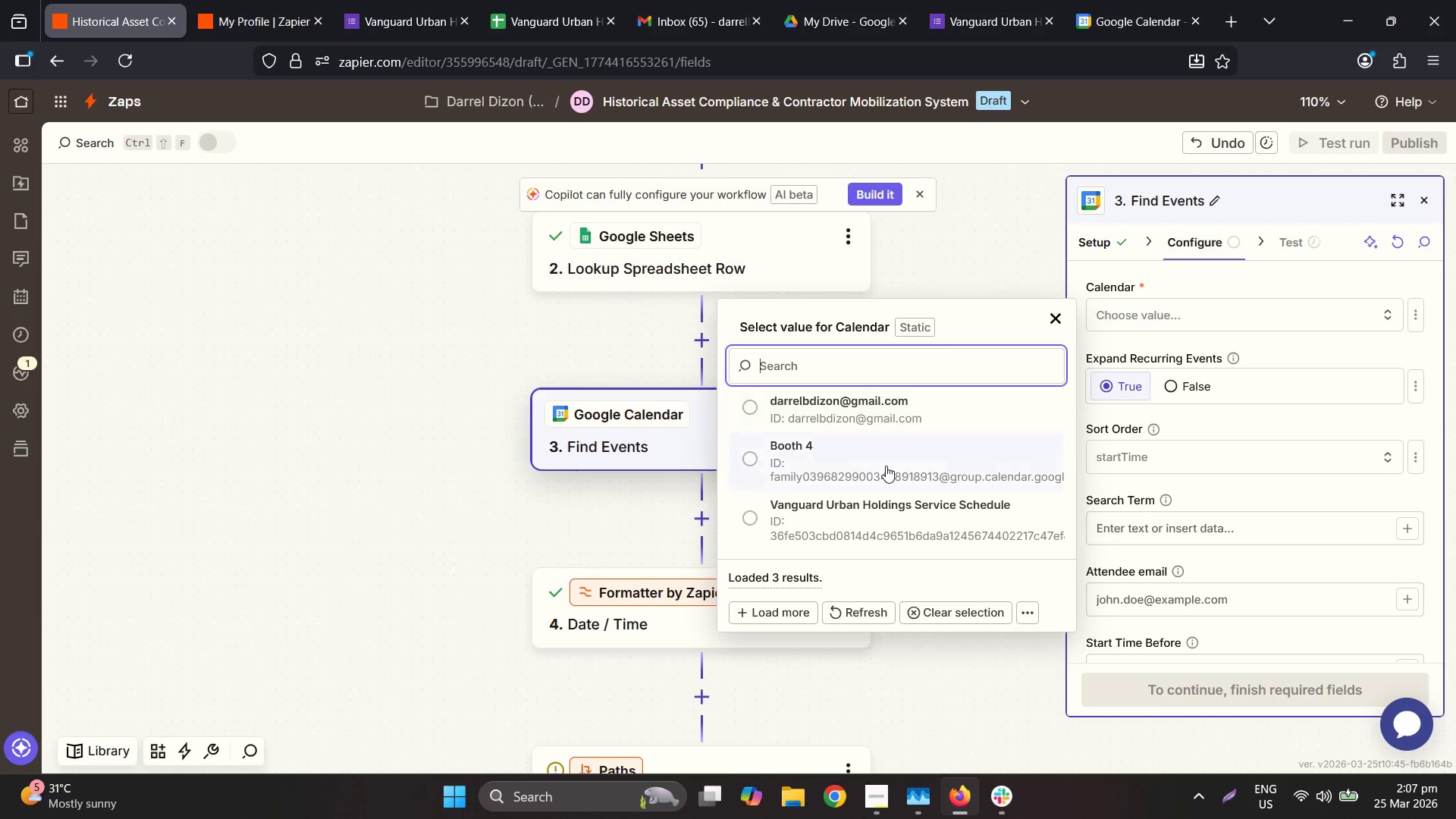 
left_click([858, 511])
 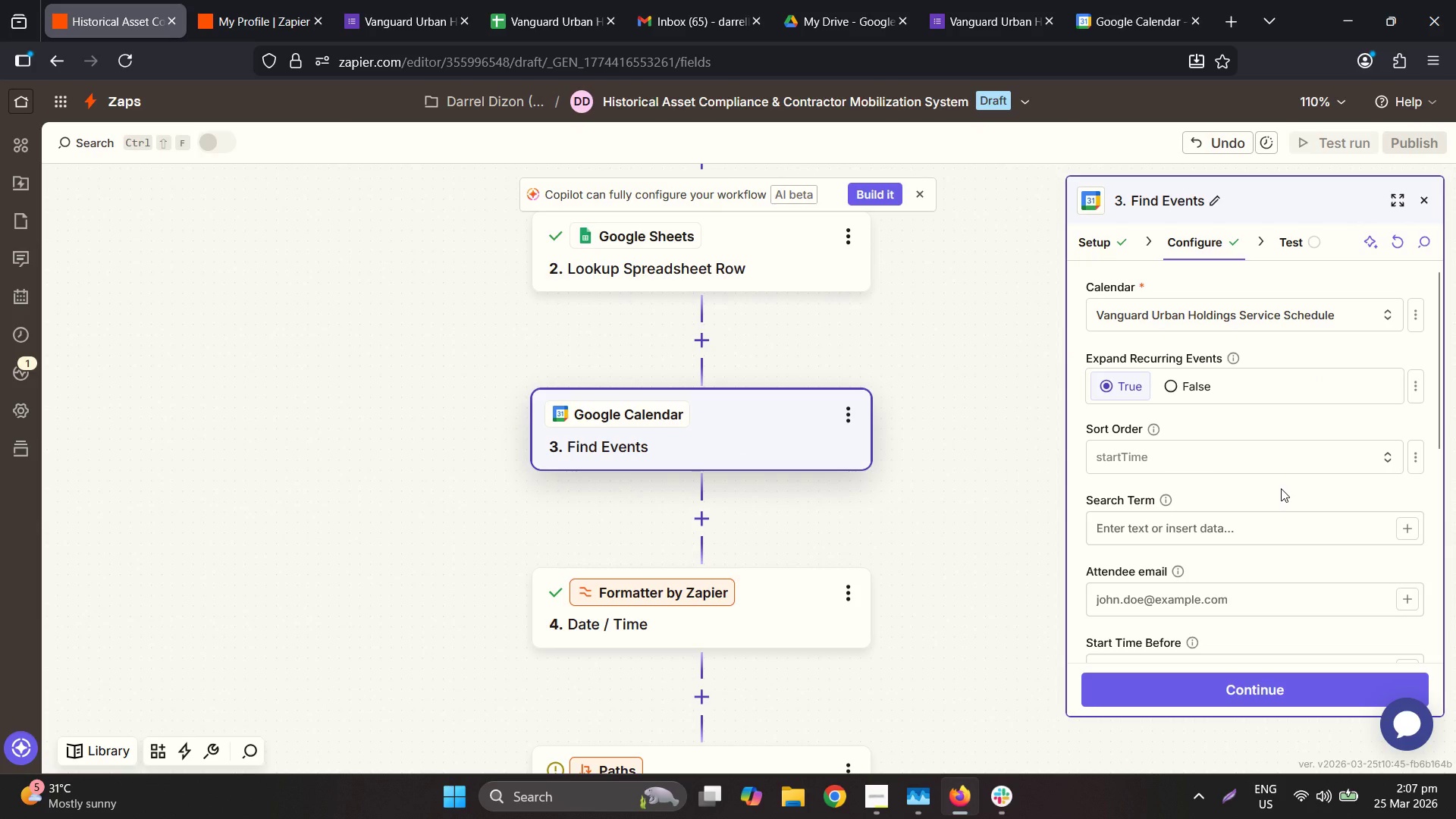 
wait(9.05)
 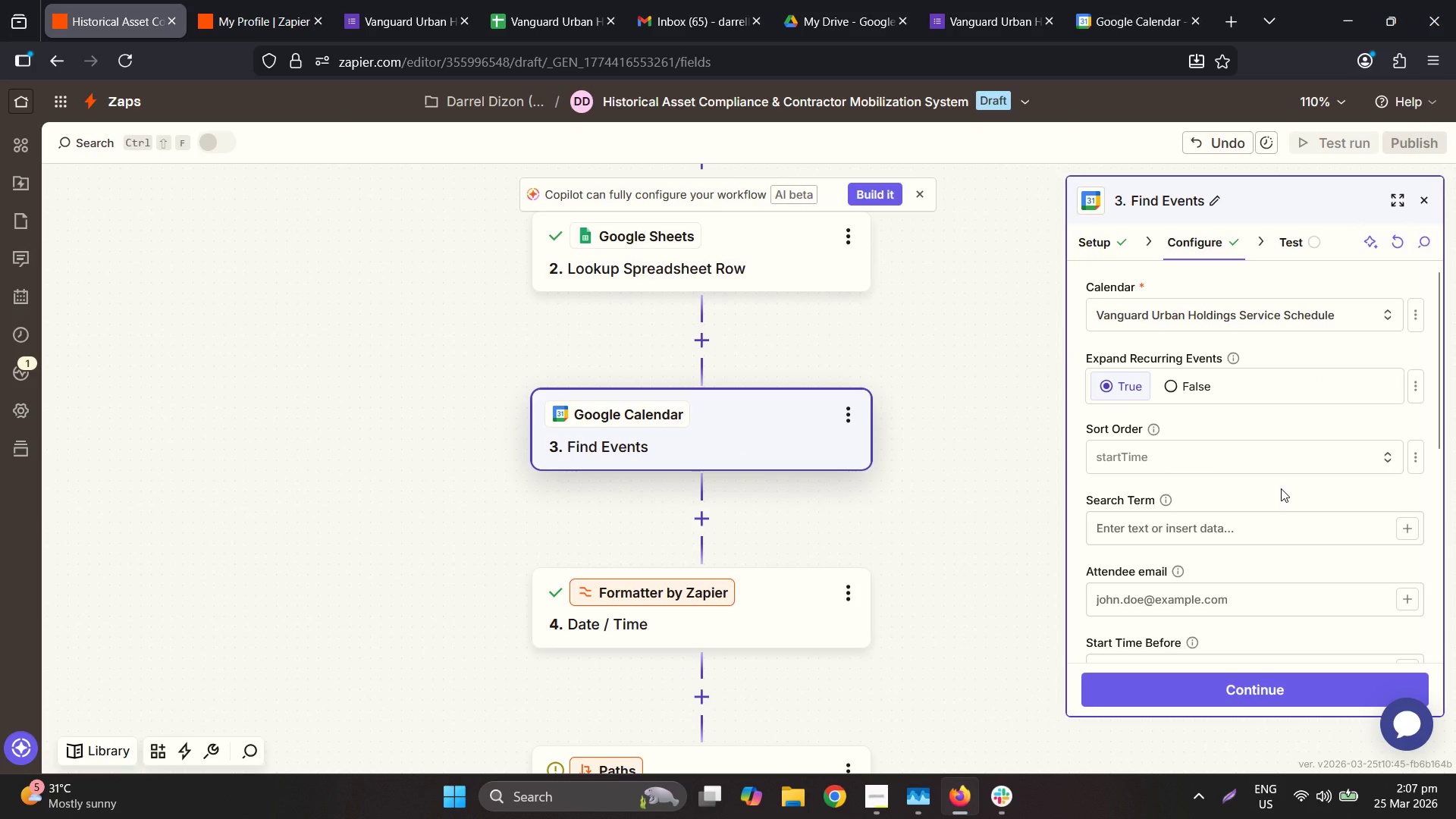 
scroll: coordinate [1250, 502], scroll_direction: down, amount: 3.0
 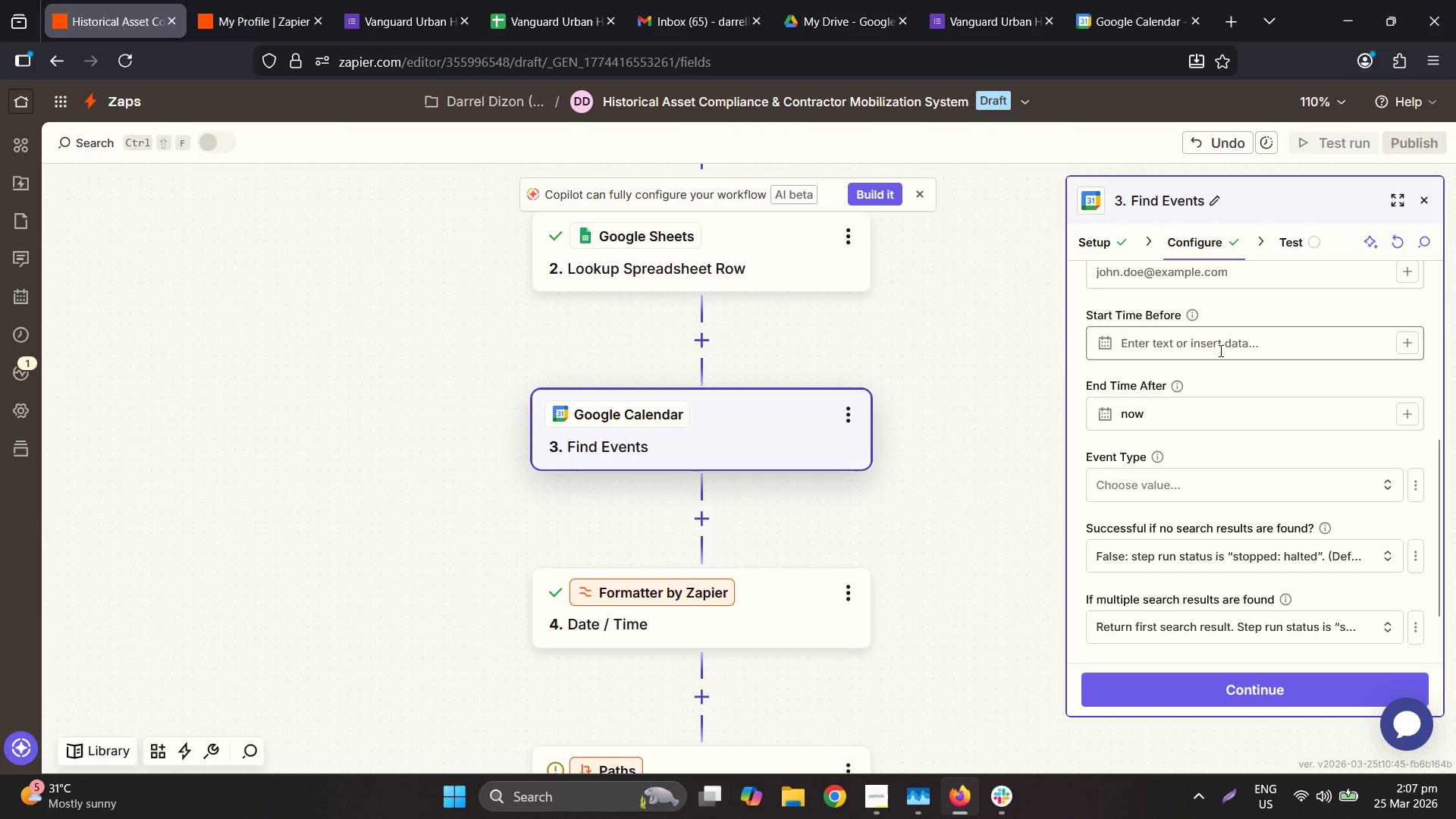 
left_click([1219, 347])
 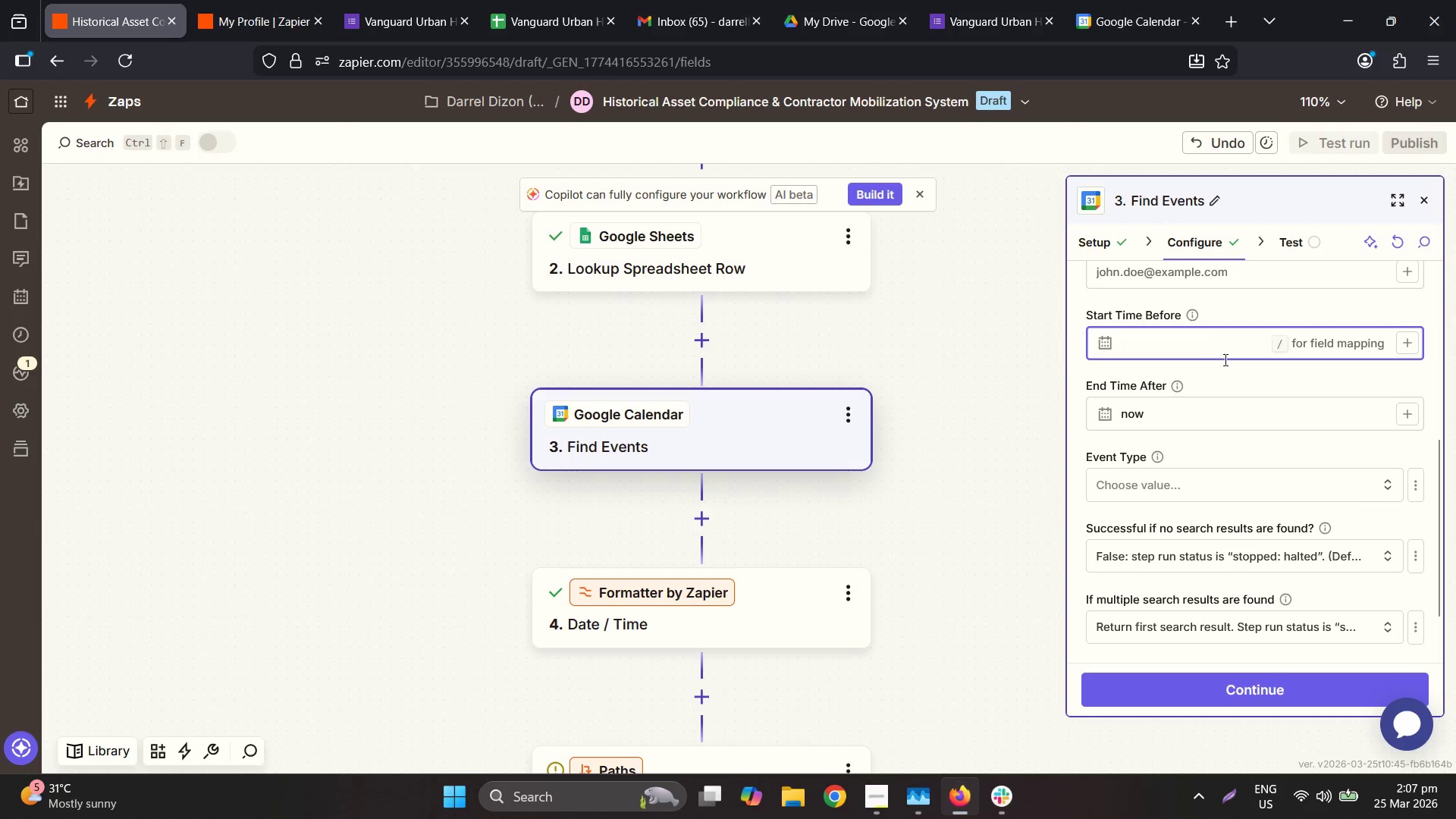 
scroll: coordinate [1228, 368], scroll_direction: up, amount: 1.0
 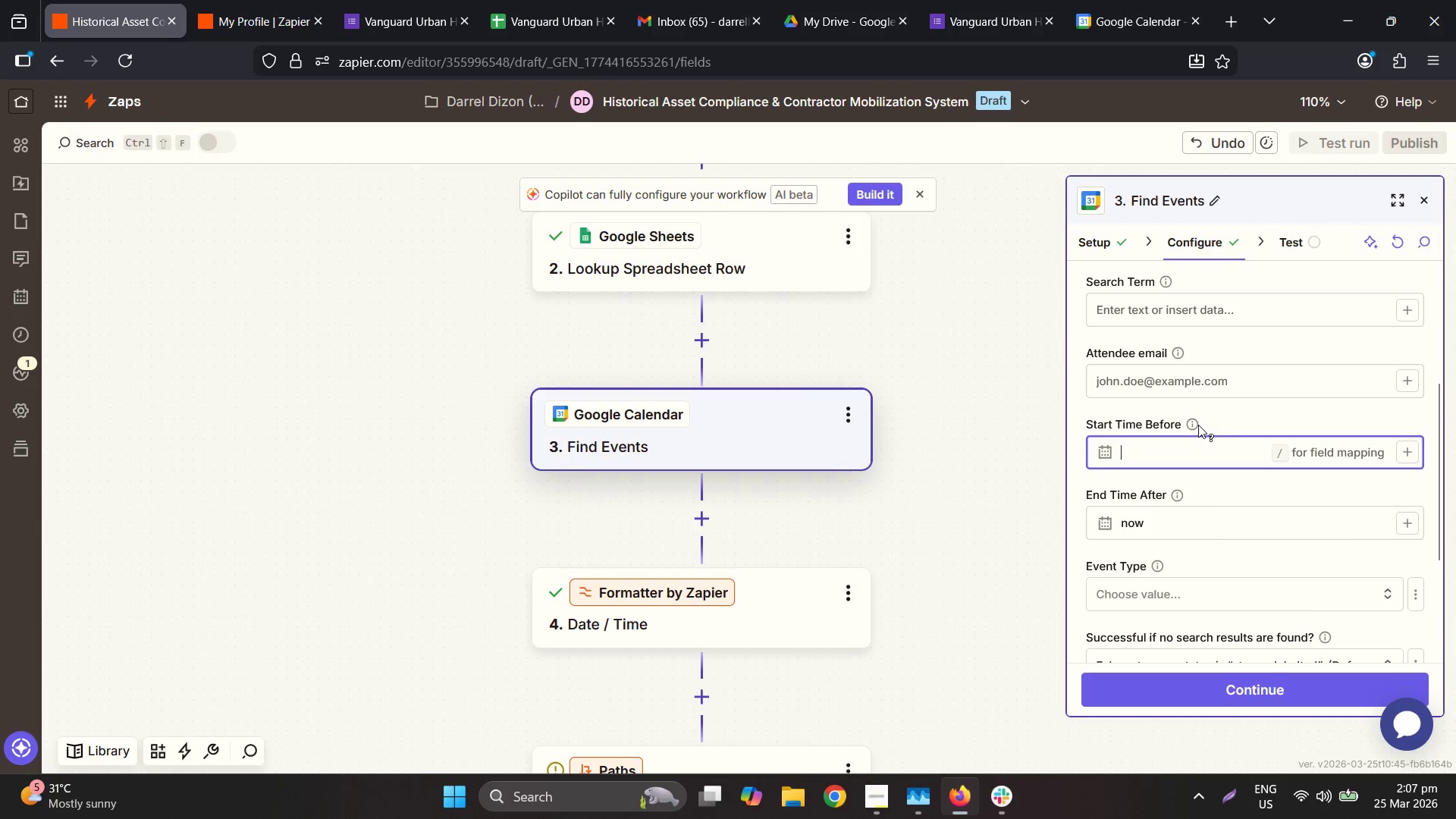 
left_click([1195, 425])
 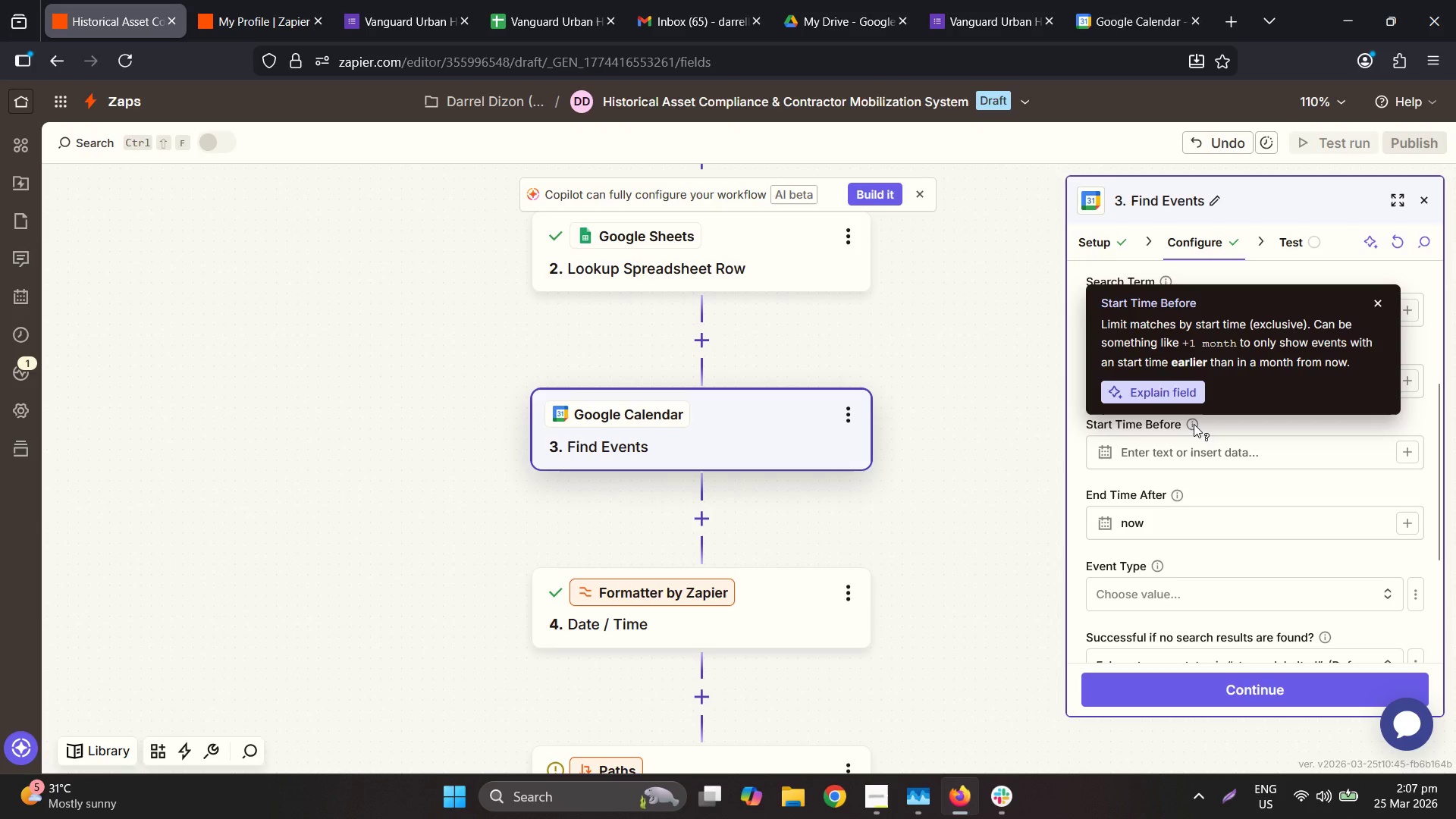 
wait(9.44)
 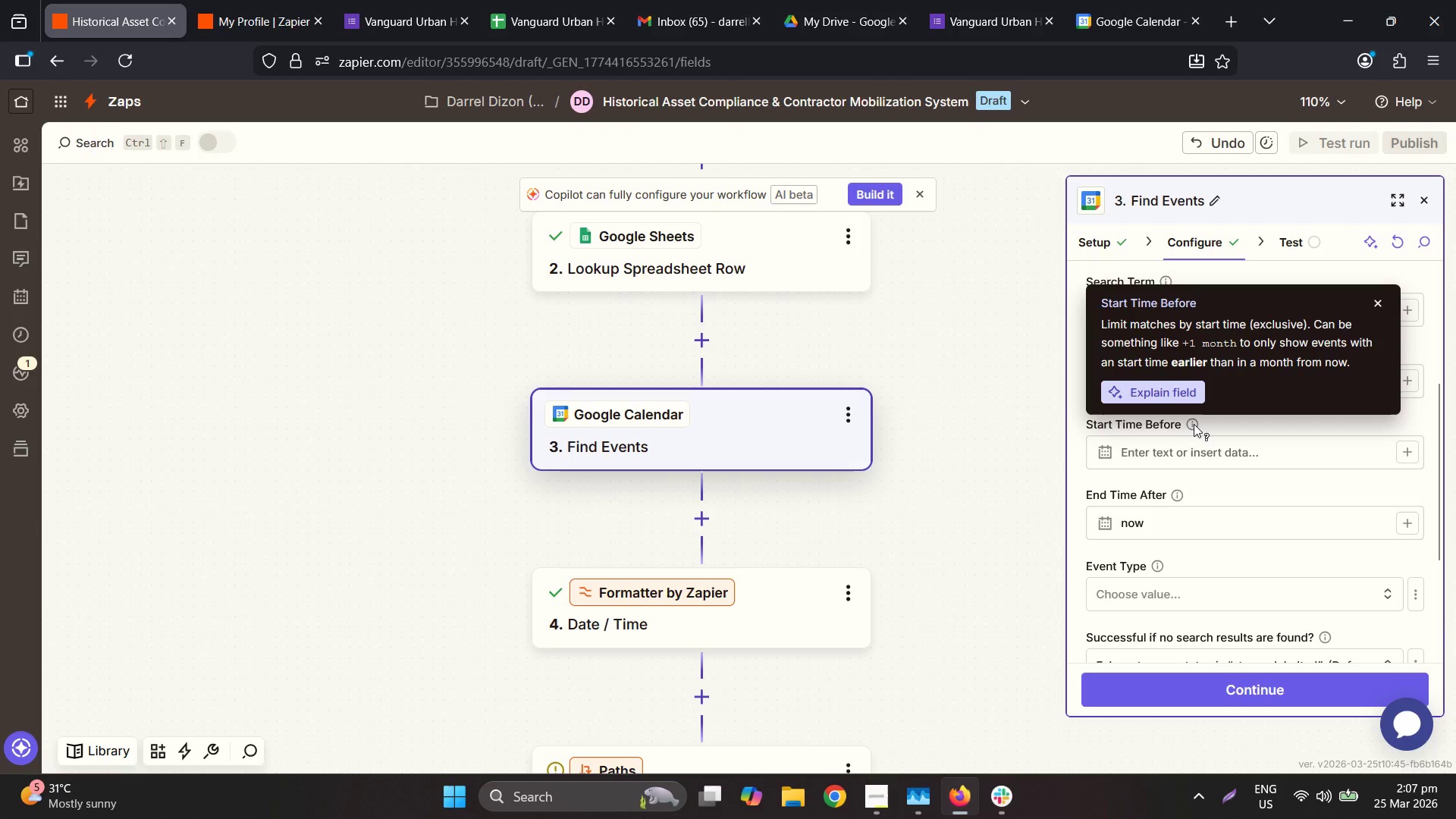 
double_click([1288, 477])
 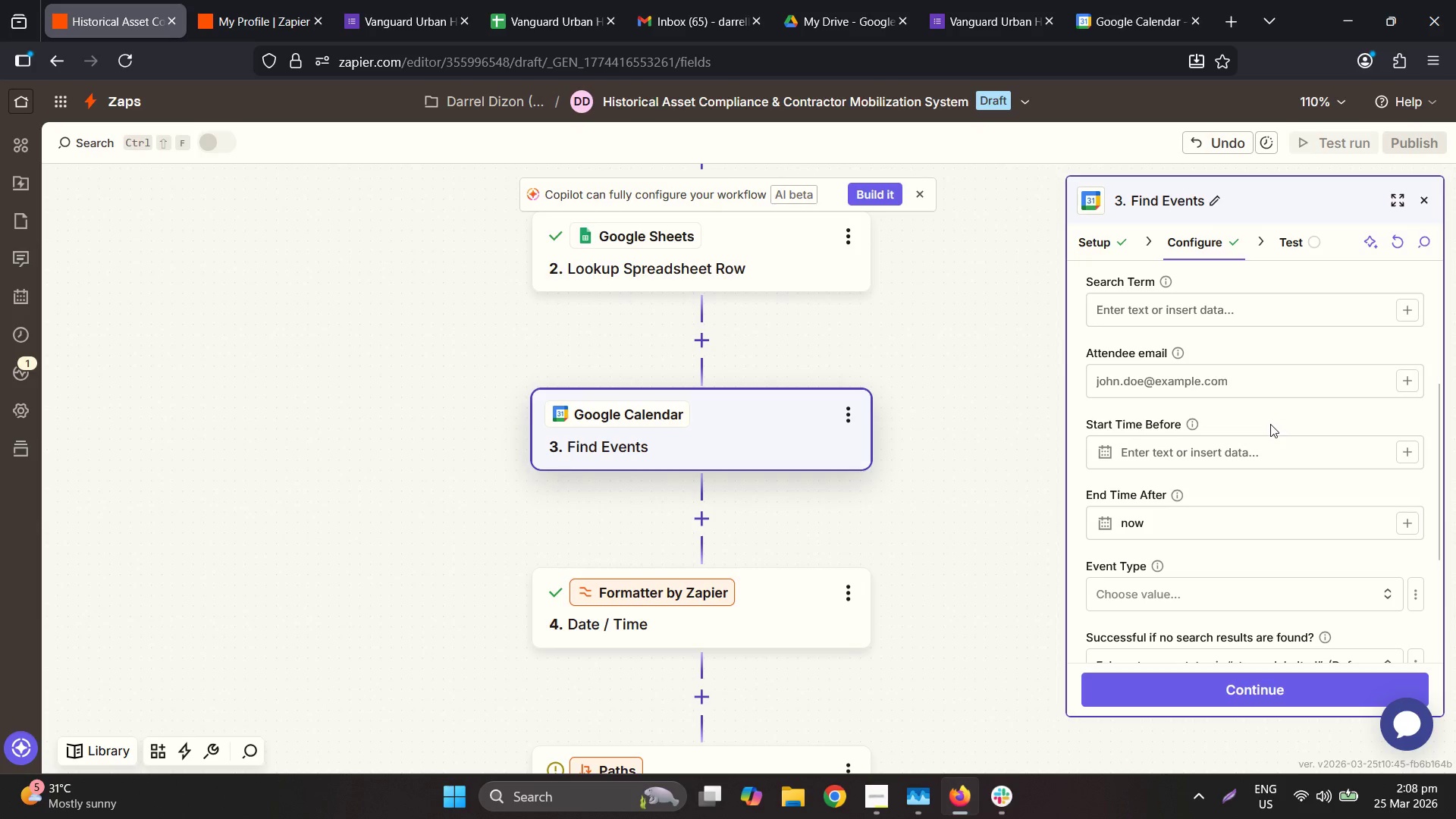 
wait(94.28)
 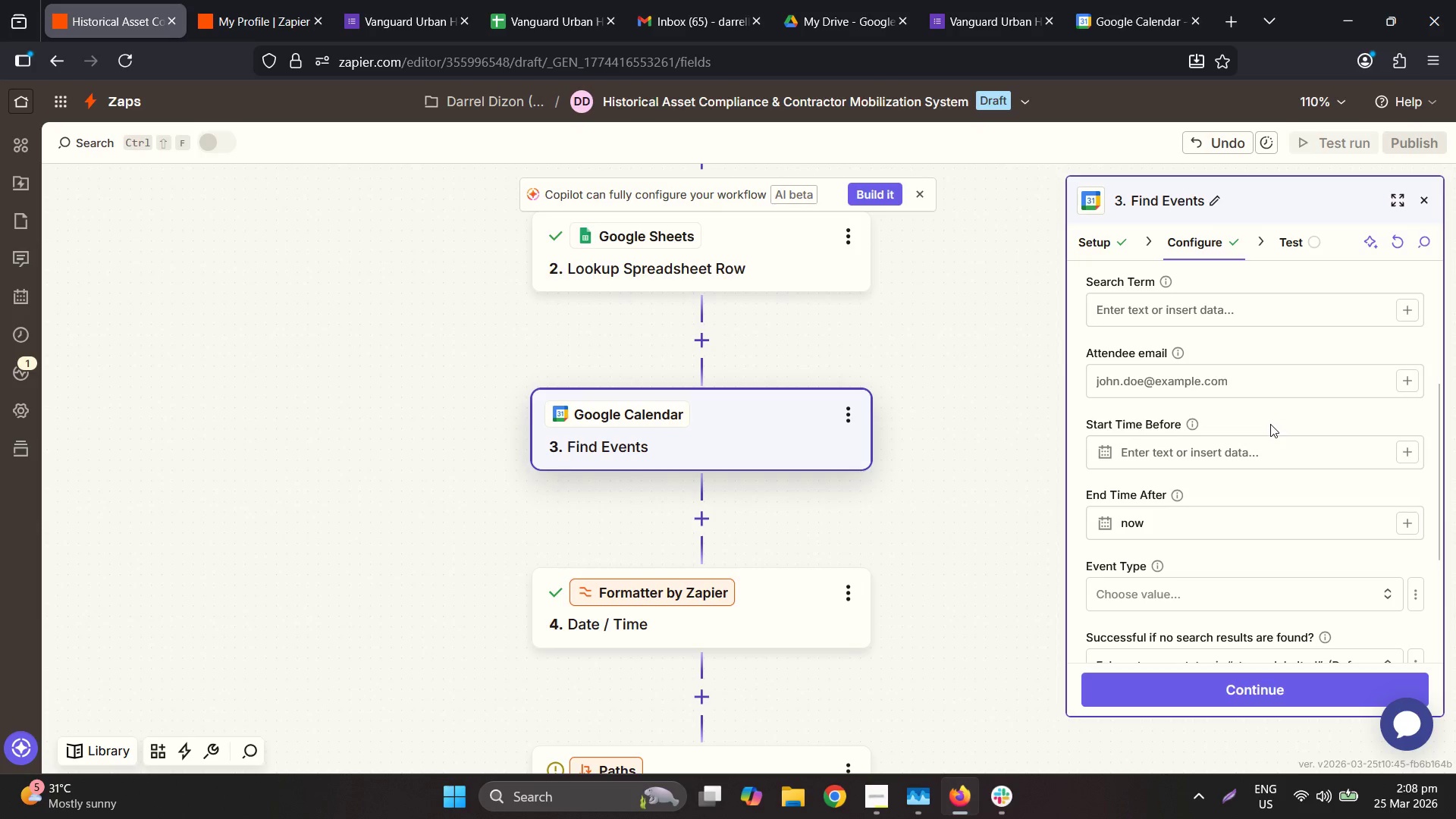 
scroll: coordinate [1260, 365], scroll_direction: up, amount: 3.0
 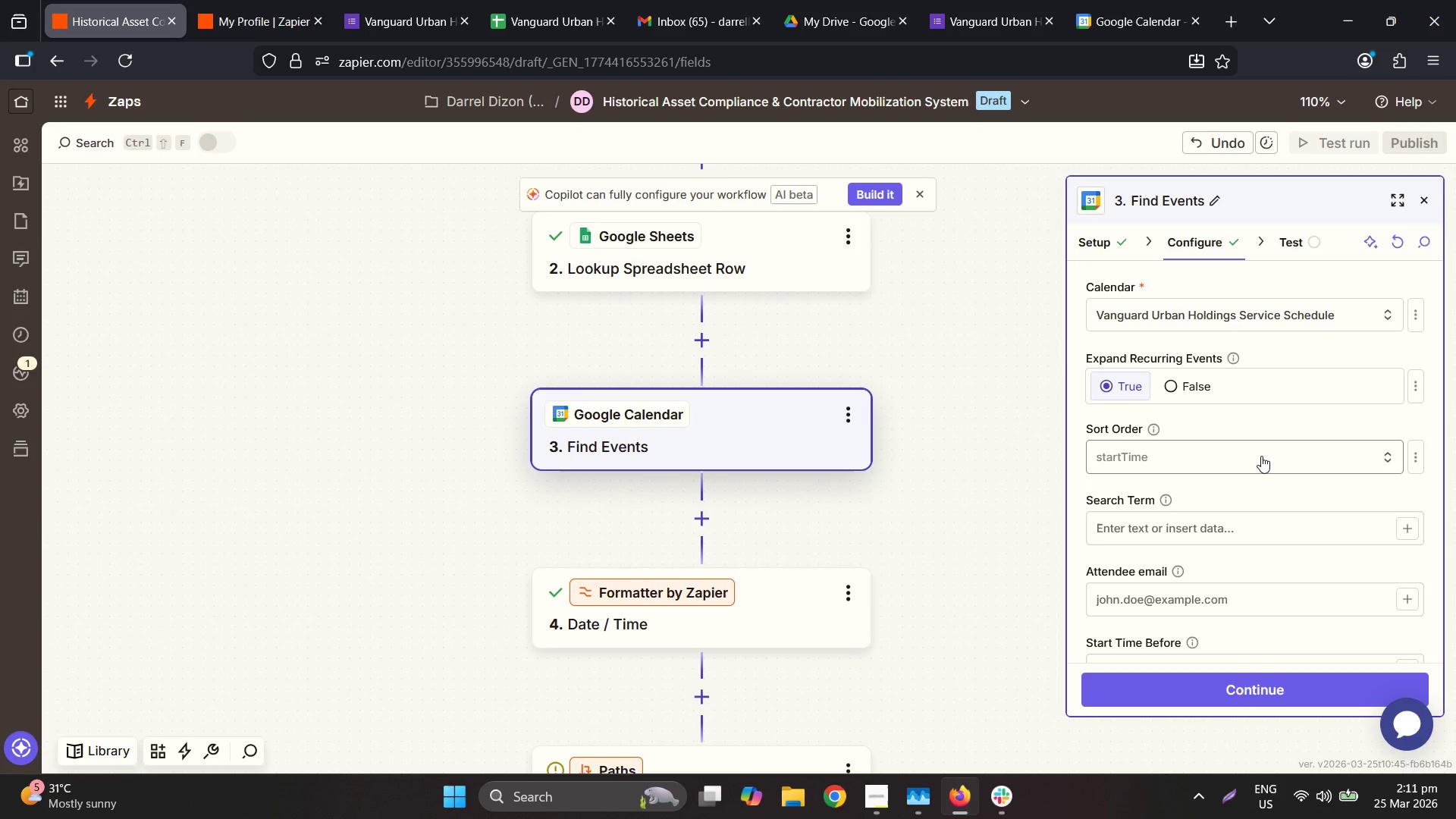 
wait(137.75)
 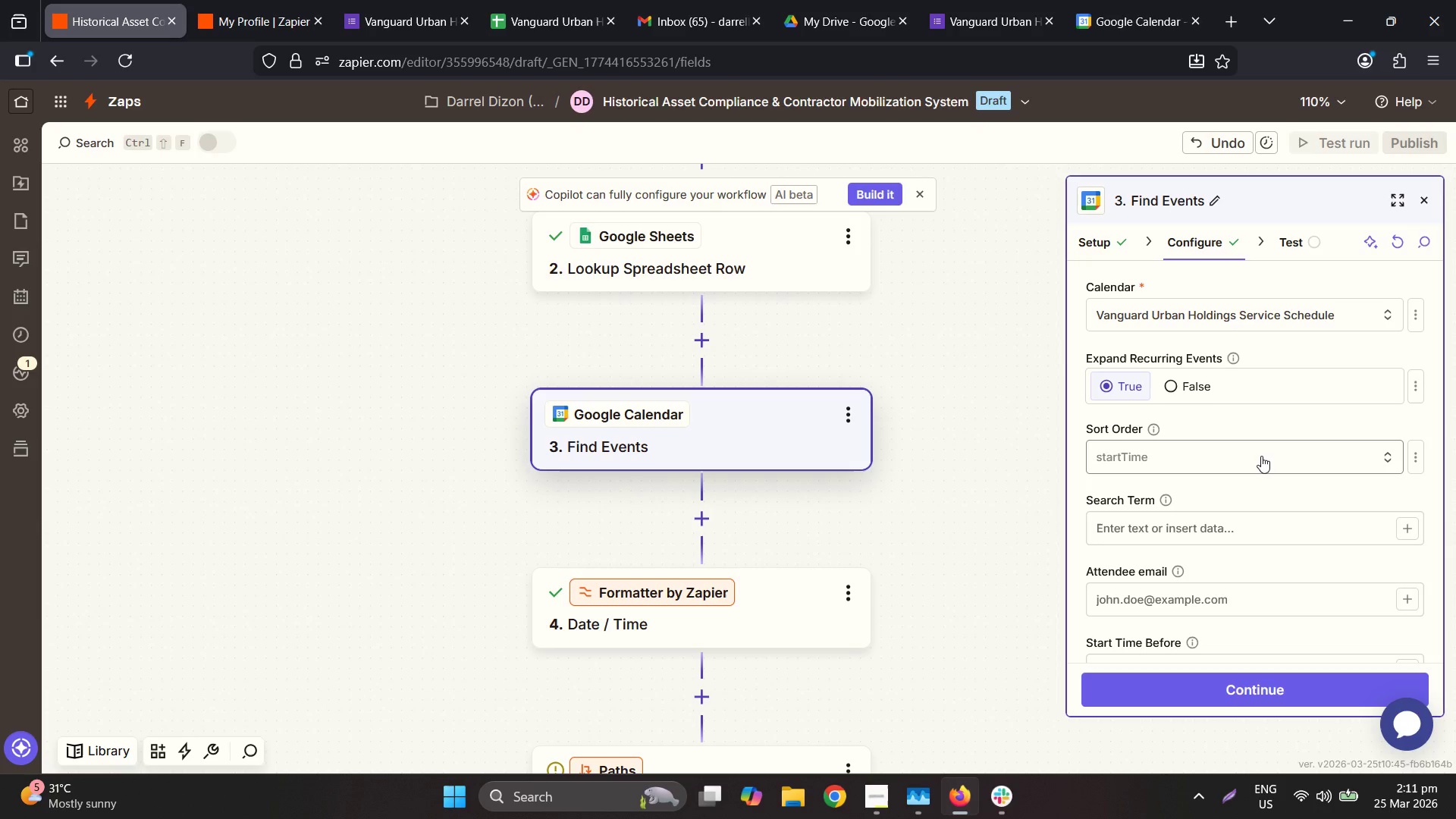 
scroll: coordinate [1227, 496], scroll_direction: down, amount: 3.0
 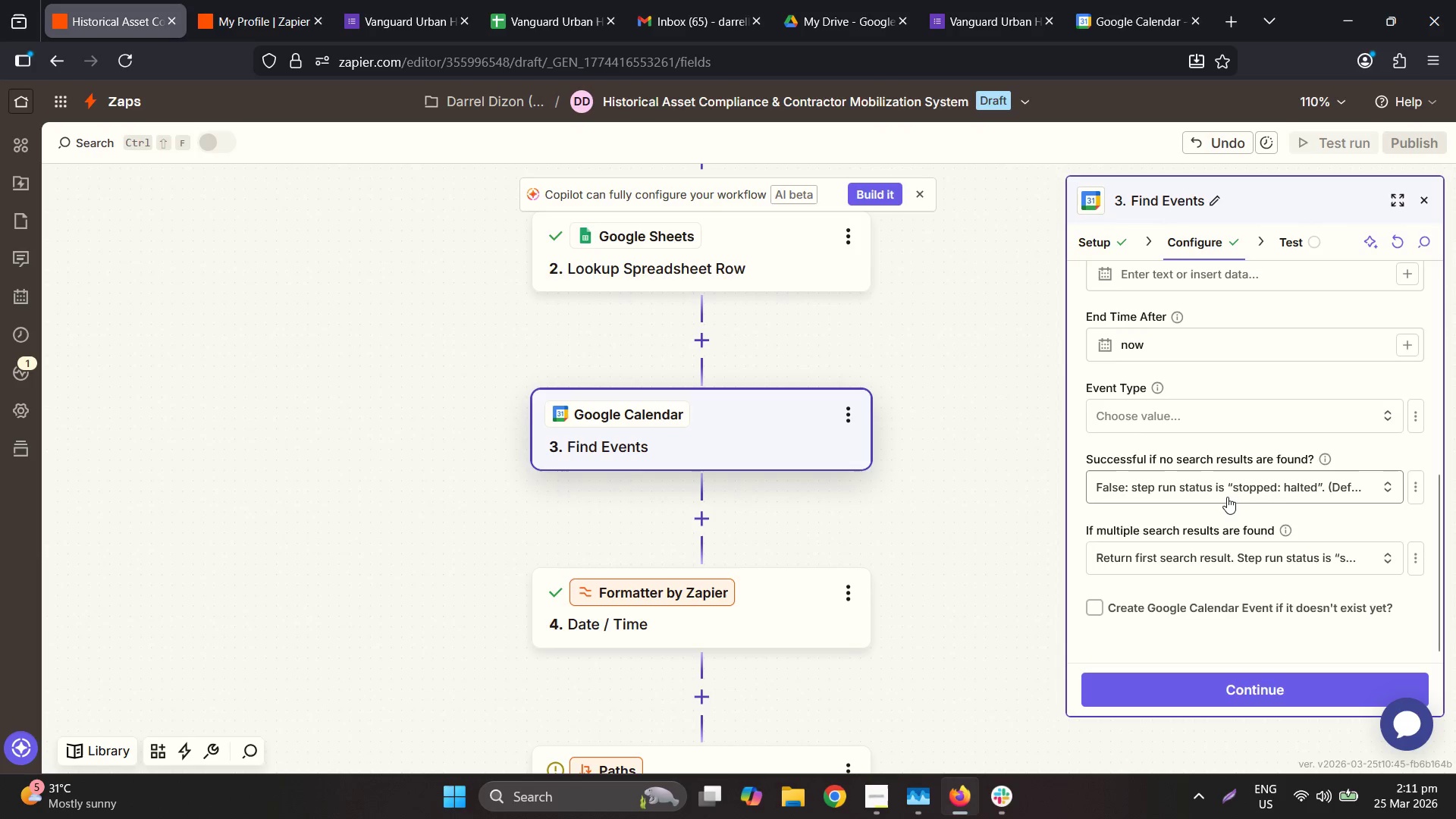 
scroll: coordinate [1227, 497], scroll_direction: up, amount: 1.0
 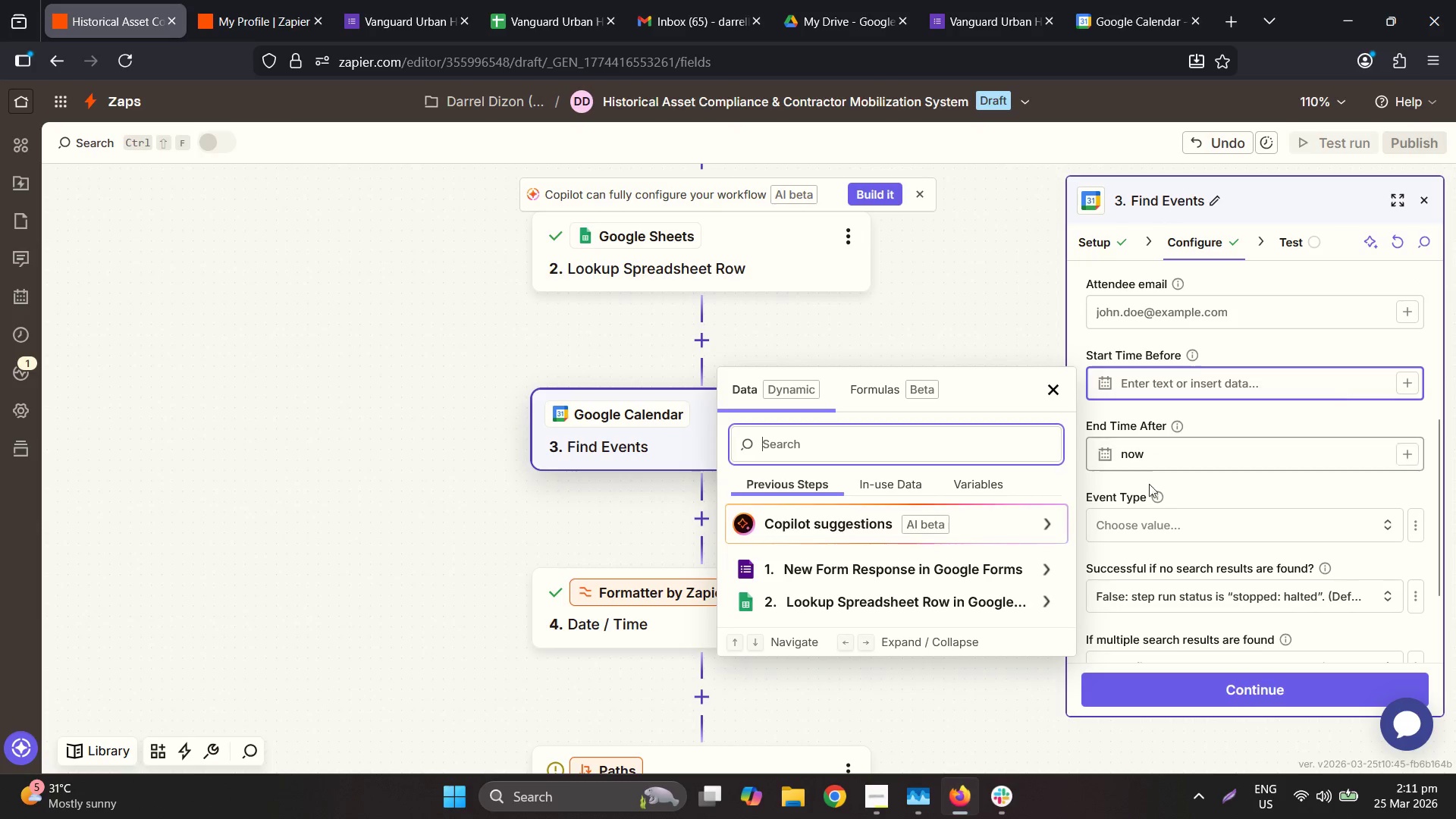 
left_click([962, 573])
 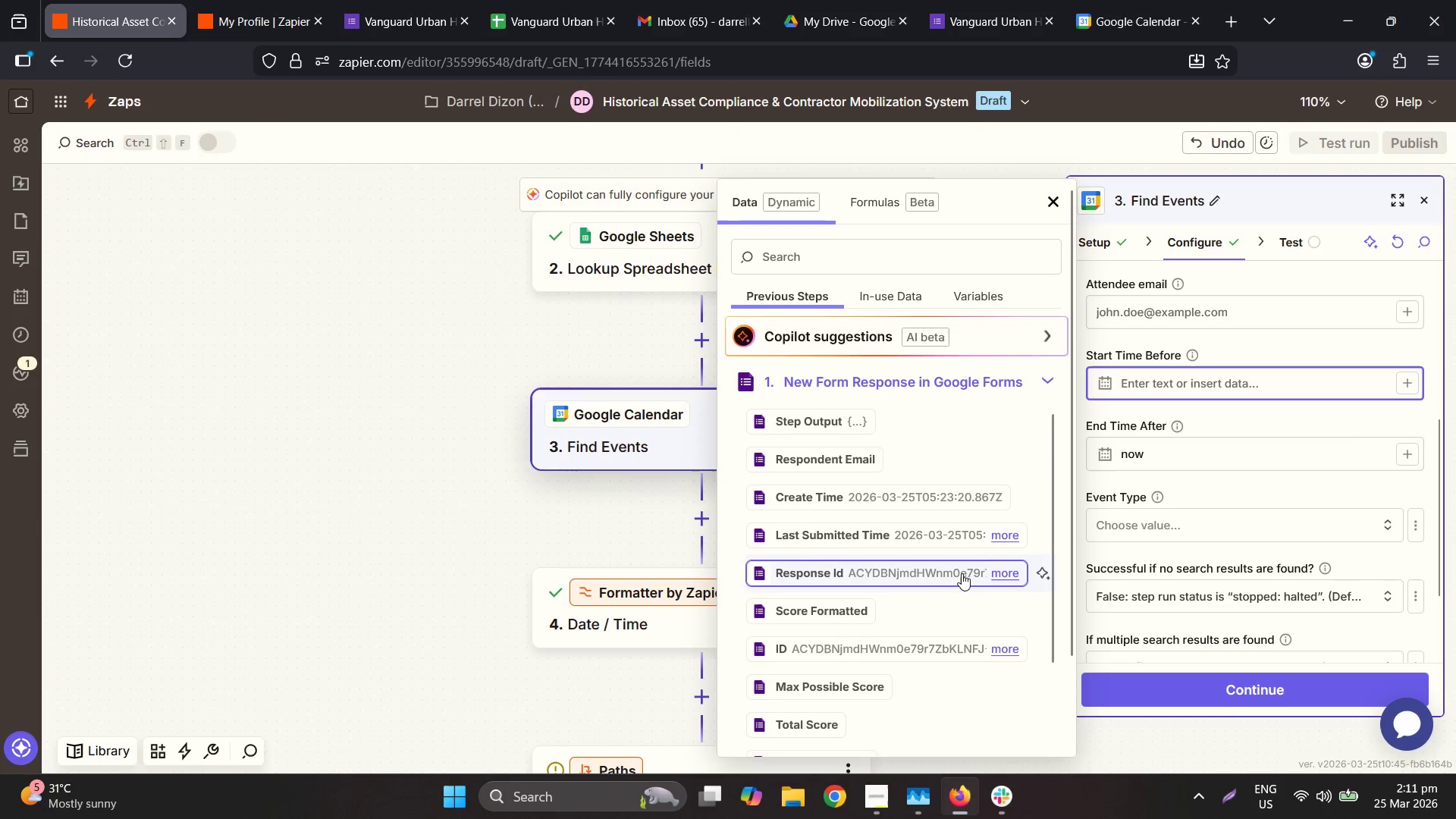 
scroll: coordinate [978, 561], scroll_direction: down, amount: 4.0
 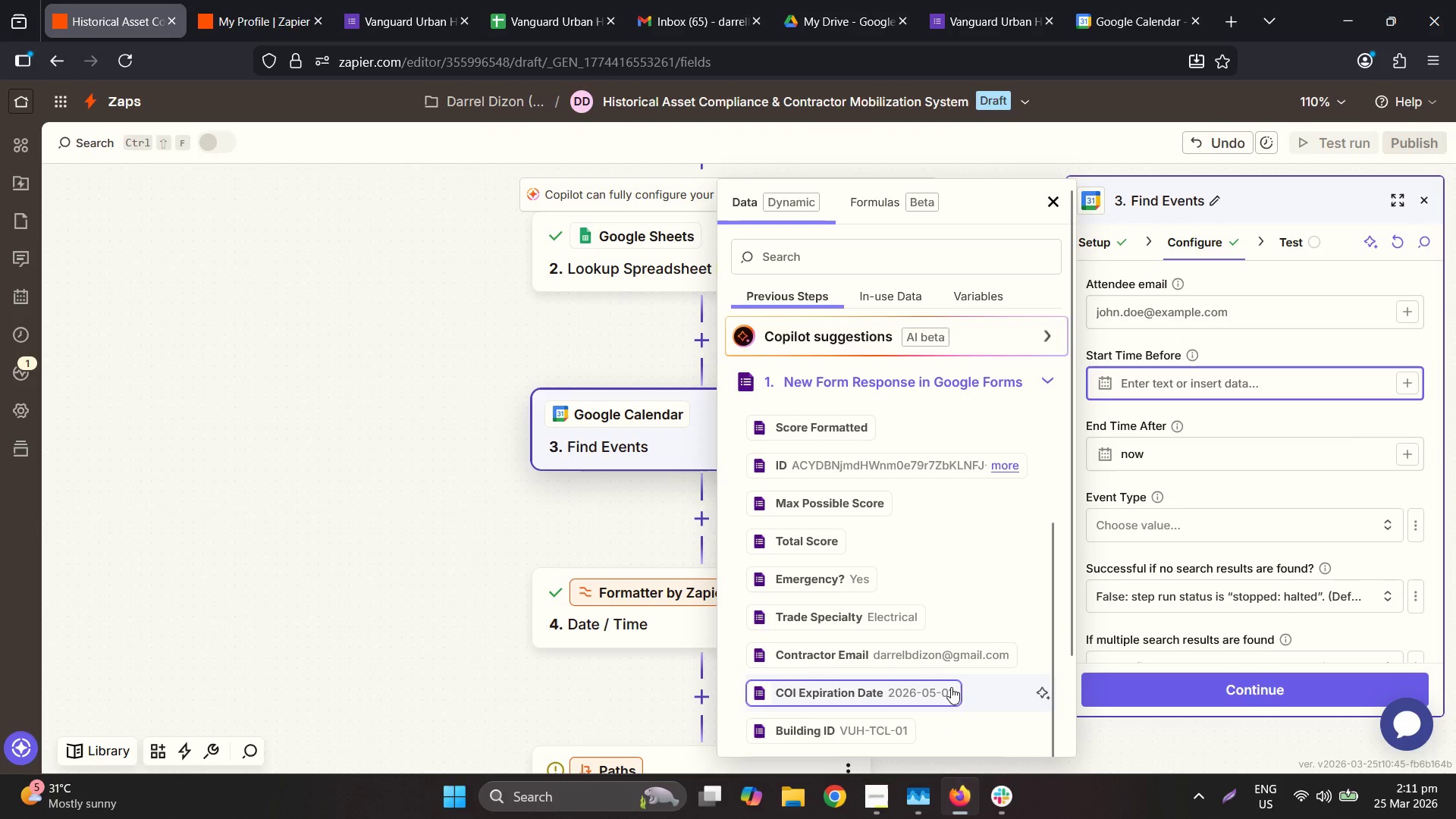 
scroll: coordinate [951, 664], scroll_direction: up, amount: 1.0
 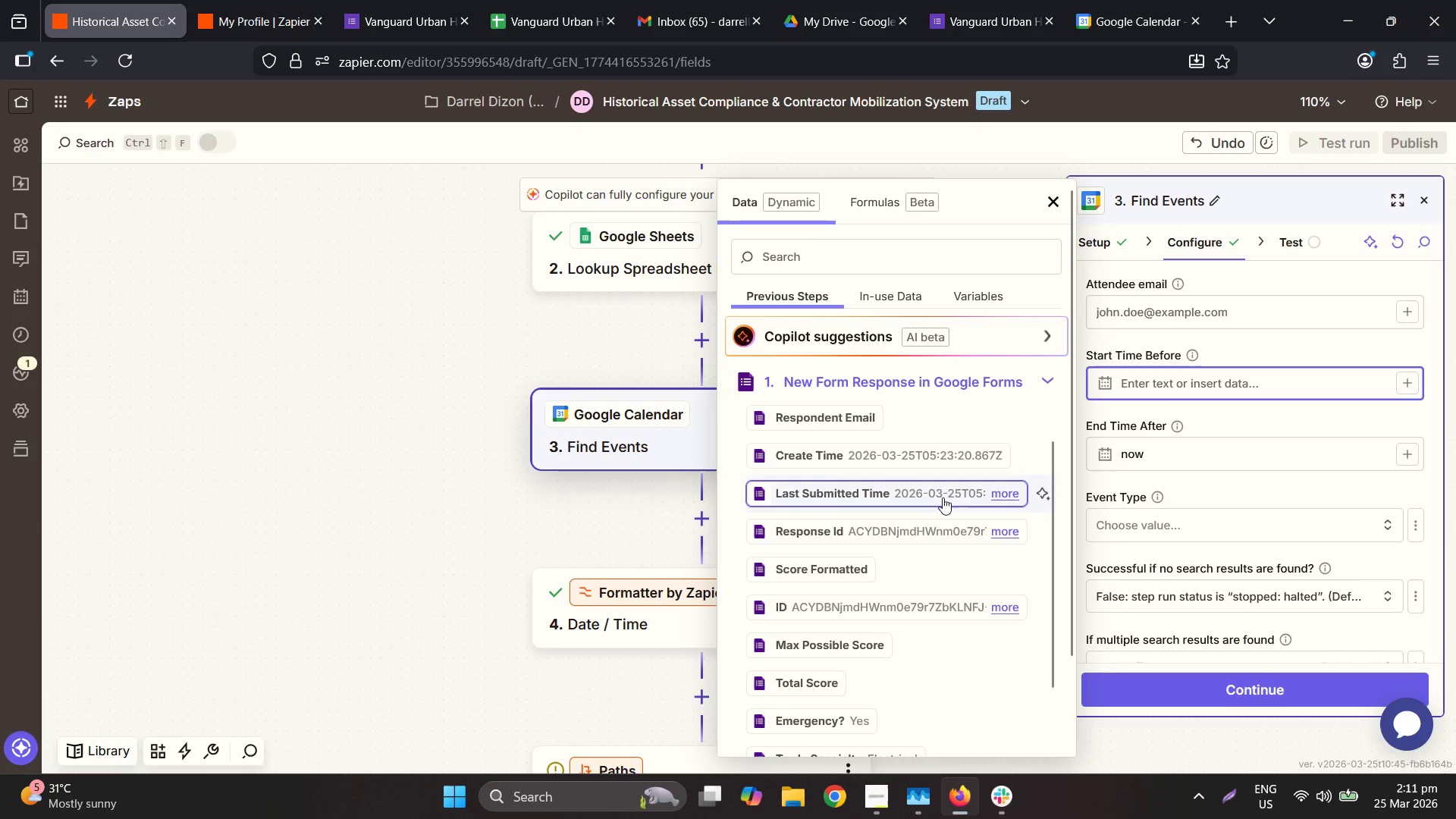 
left_click_drag(start_coordinate=[943, 497], to_coordinate=[965, 708])
 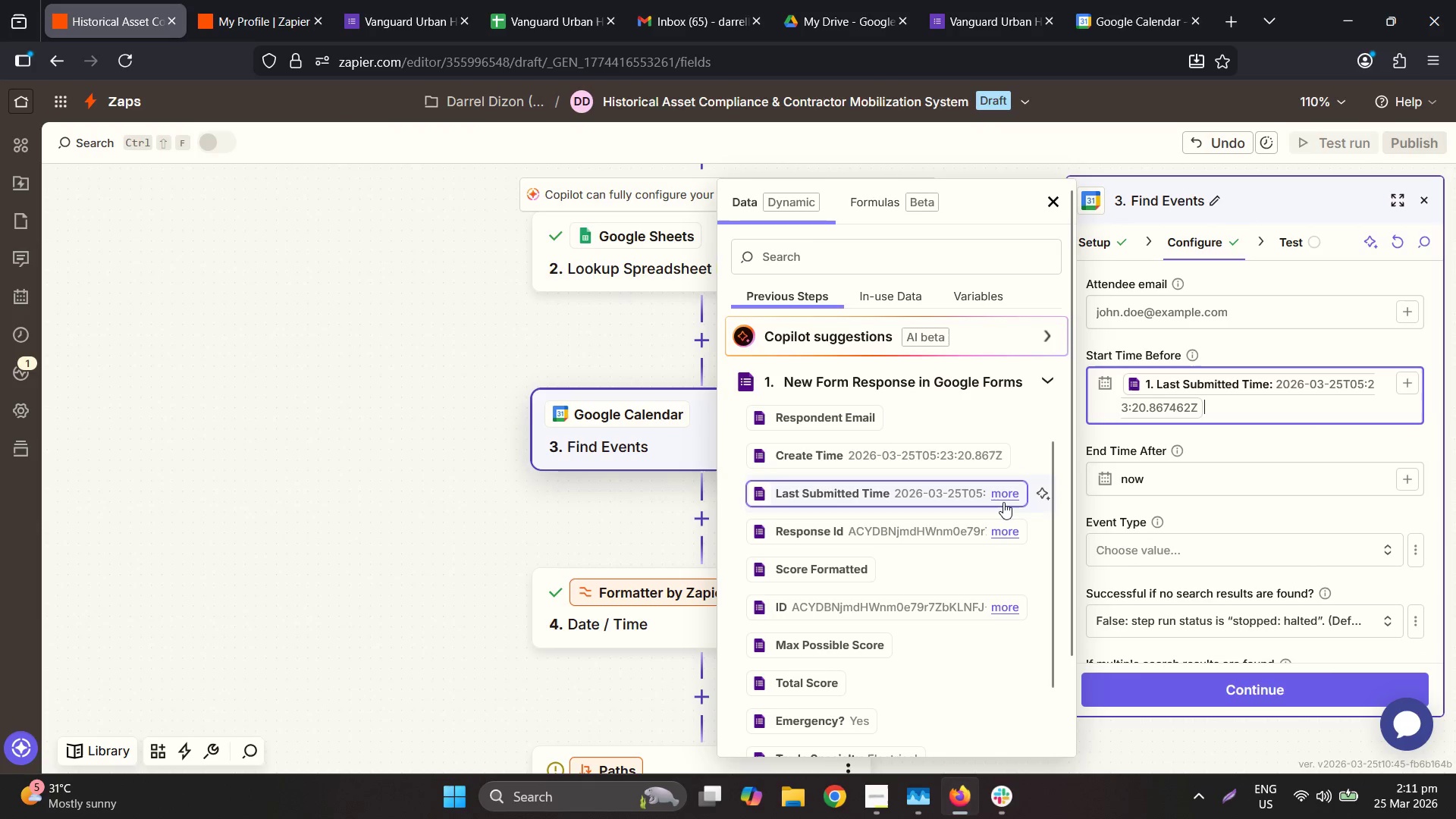 
wait(7.2)
 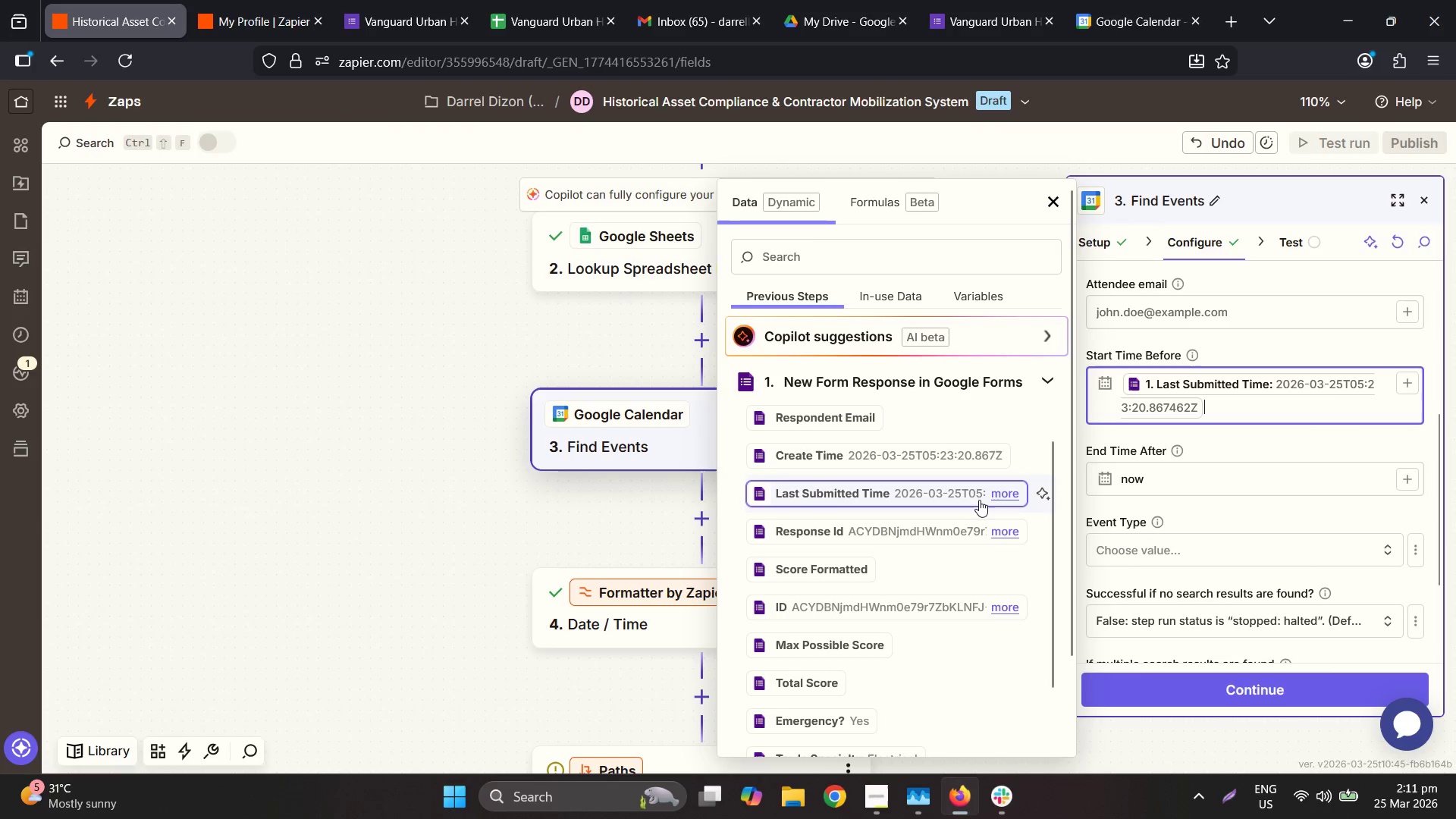 
left_click([1006, 491])
 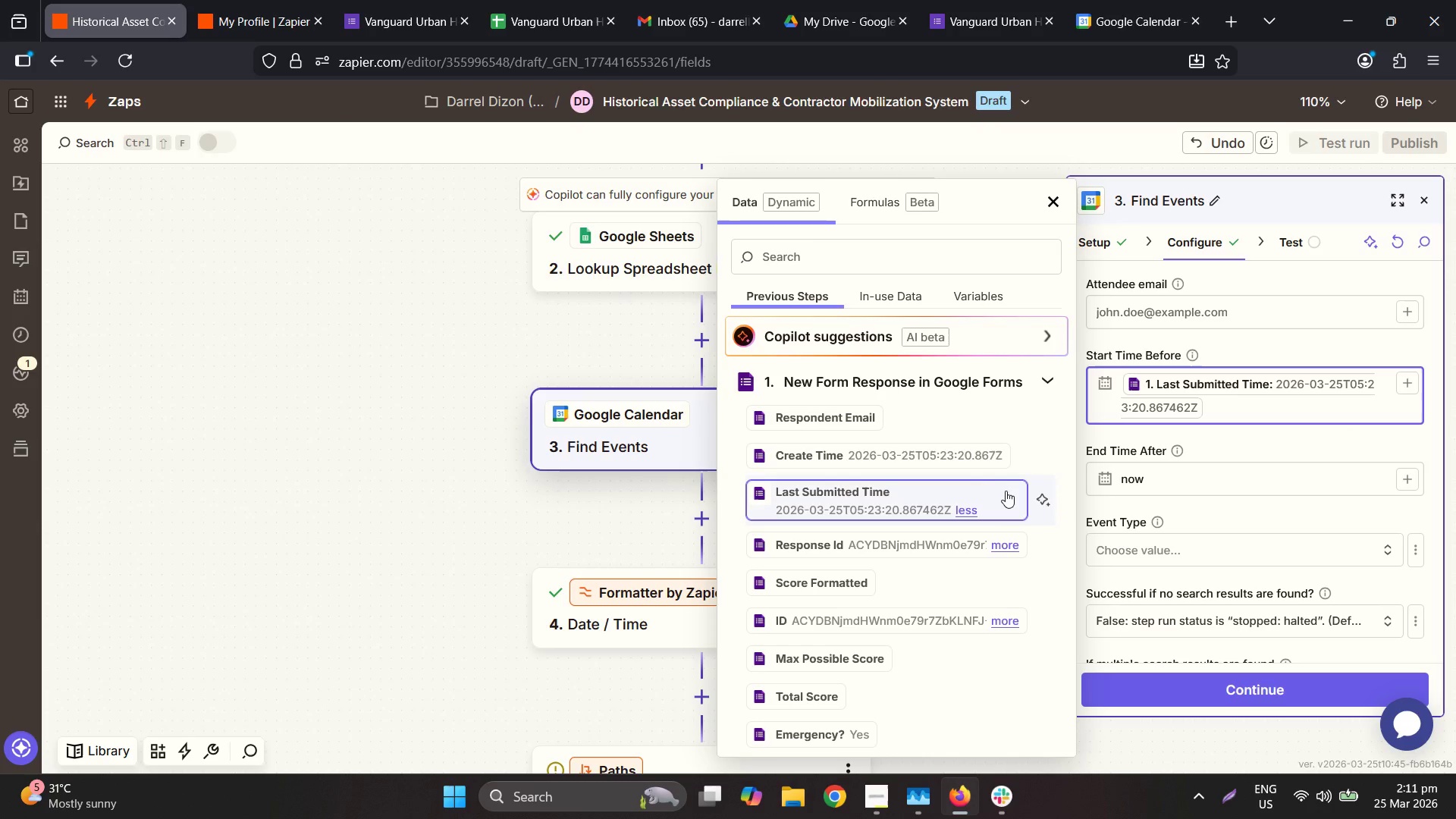 
mouse_move([1046, 496])
 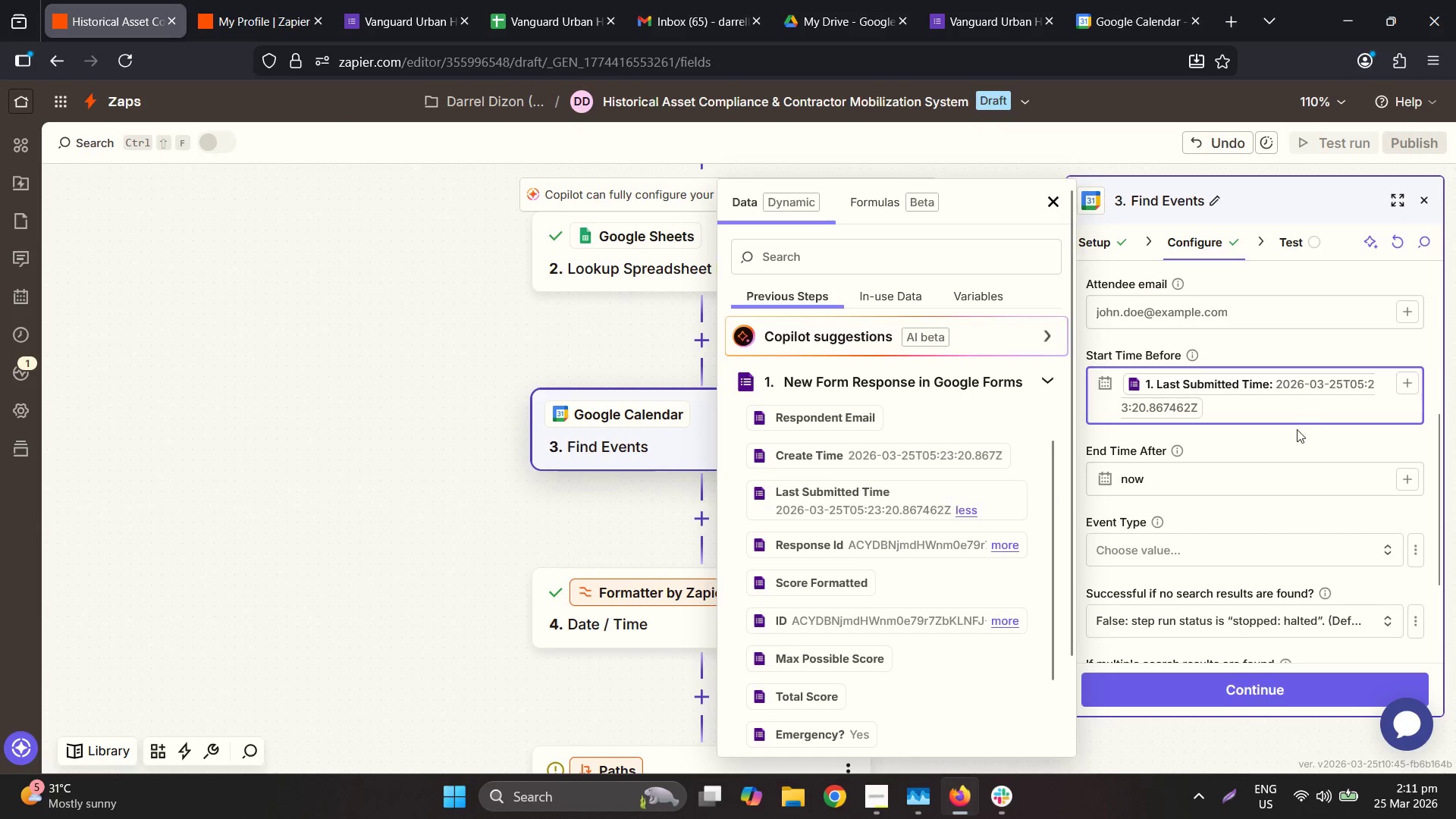 
double_click([1274, 413])
 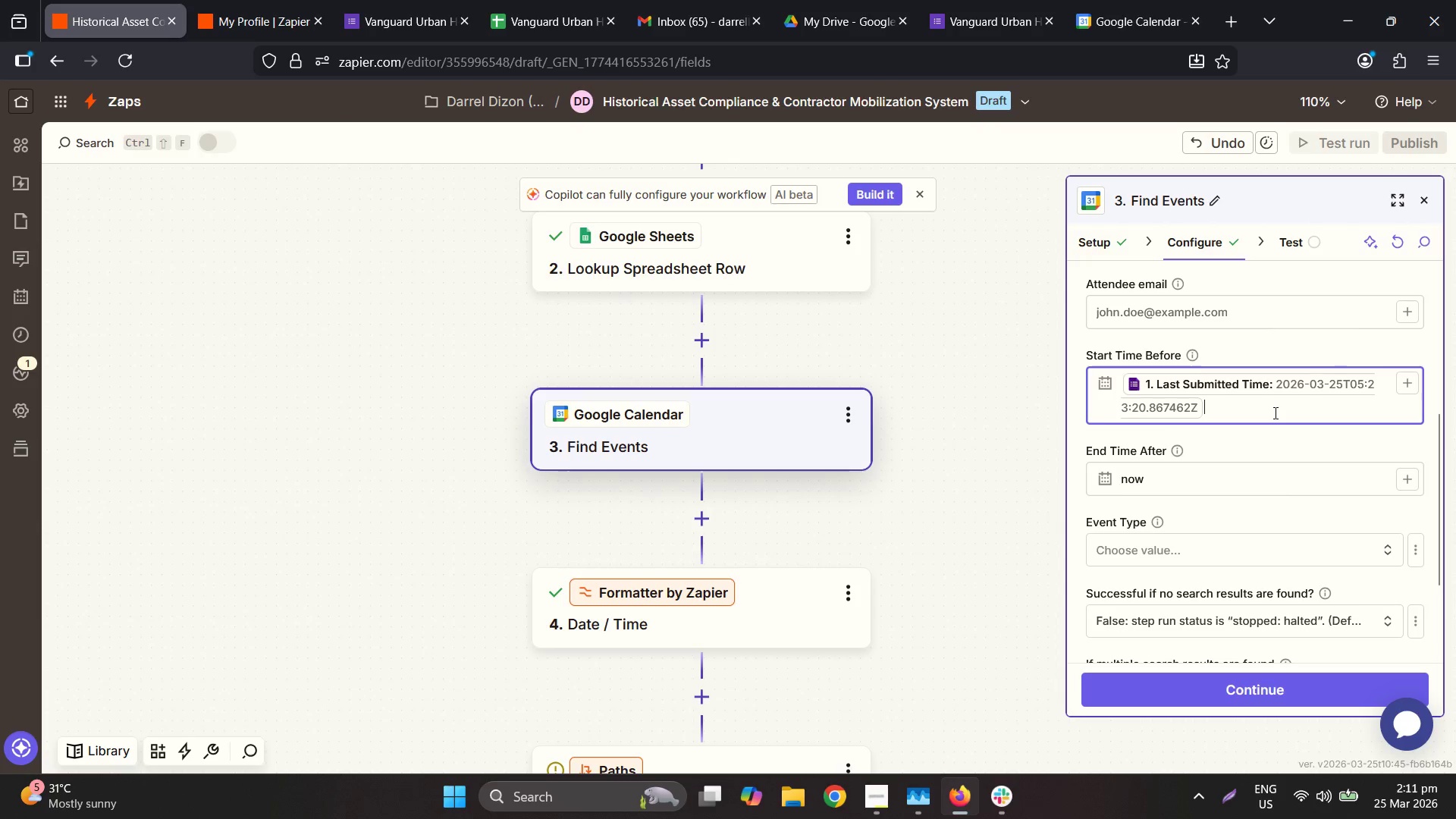 
key(Backspace)
 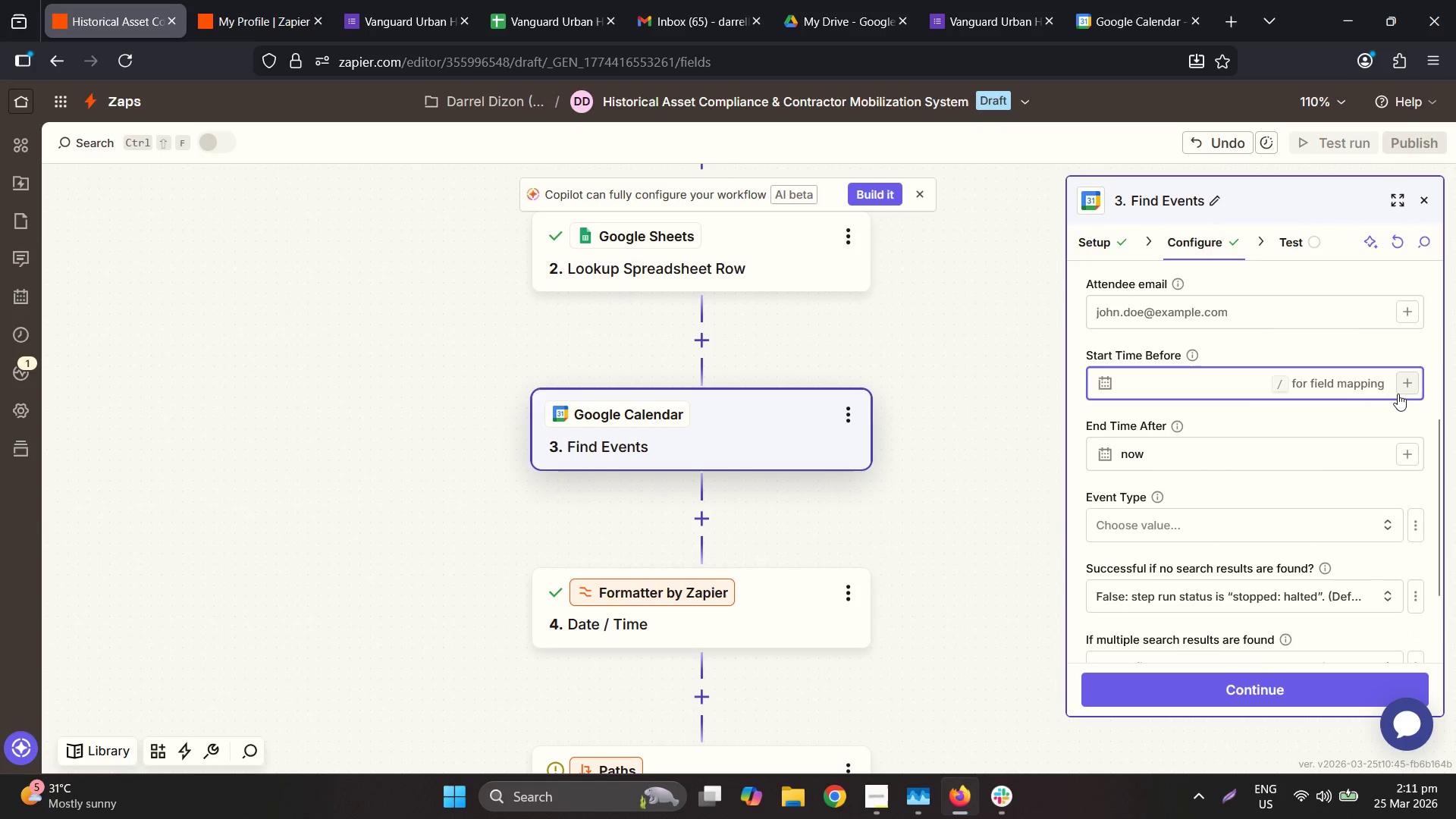 
left_click([1400, 391])
 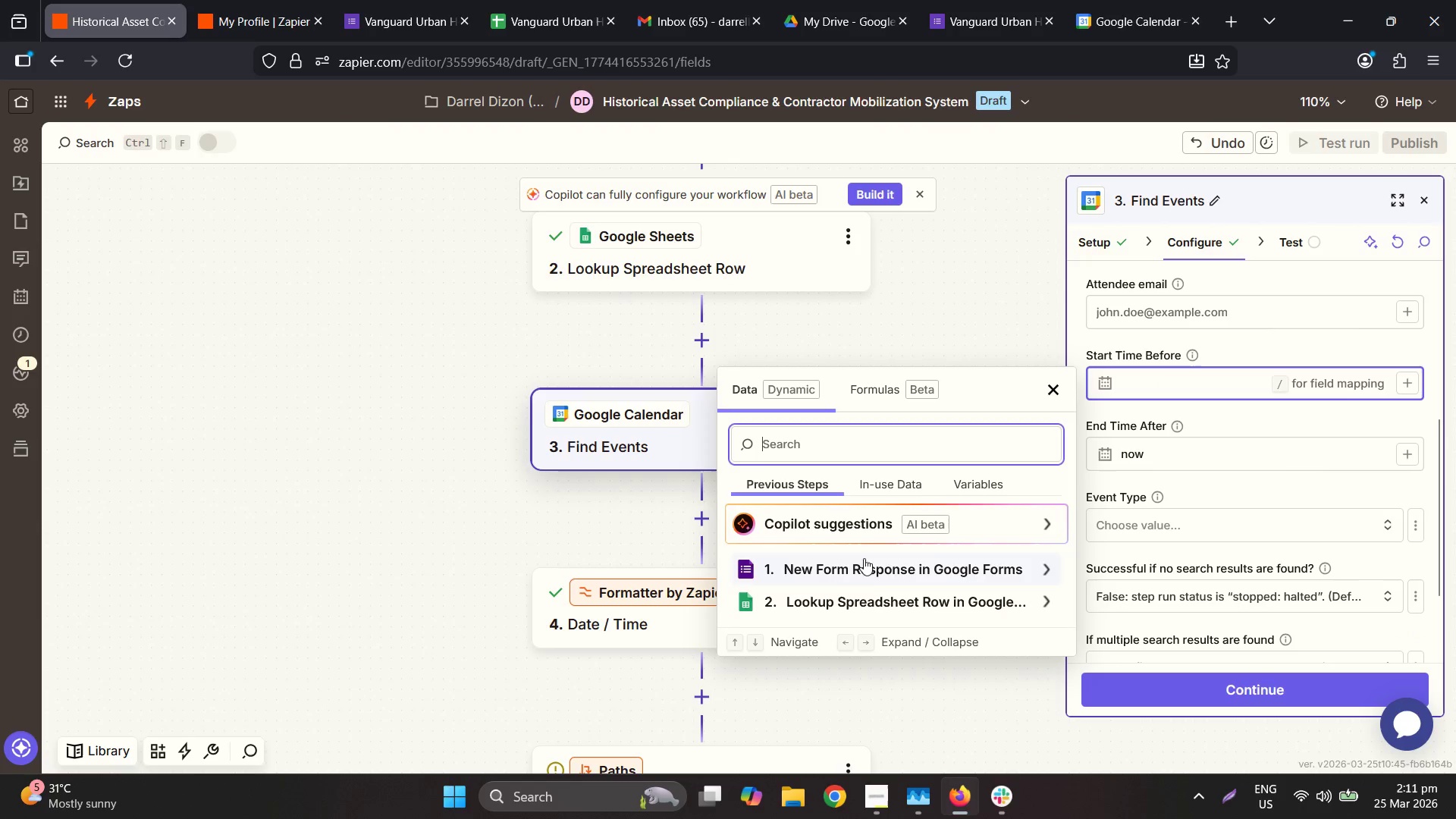 
left_click([863, 573])
 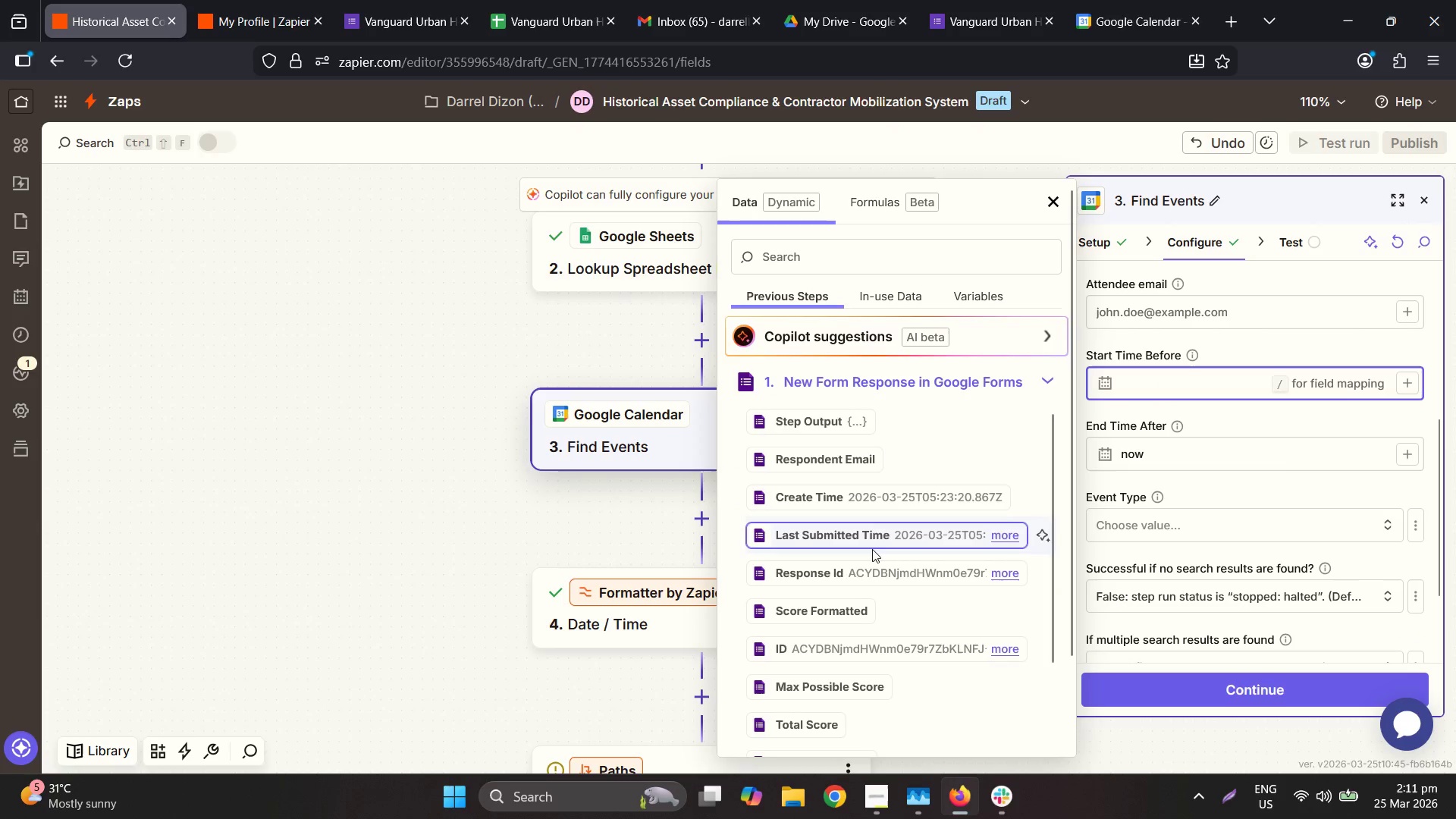 
scroll: coordinate [967, 536], scroll_direction: down, amount: 14.0
 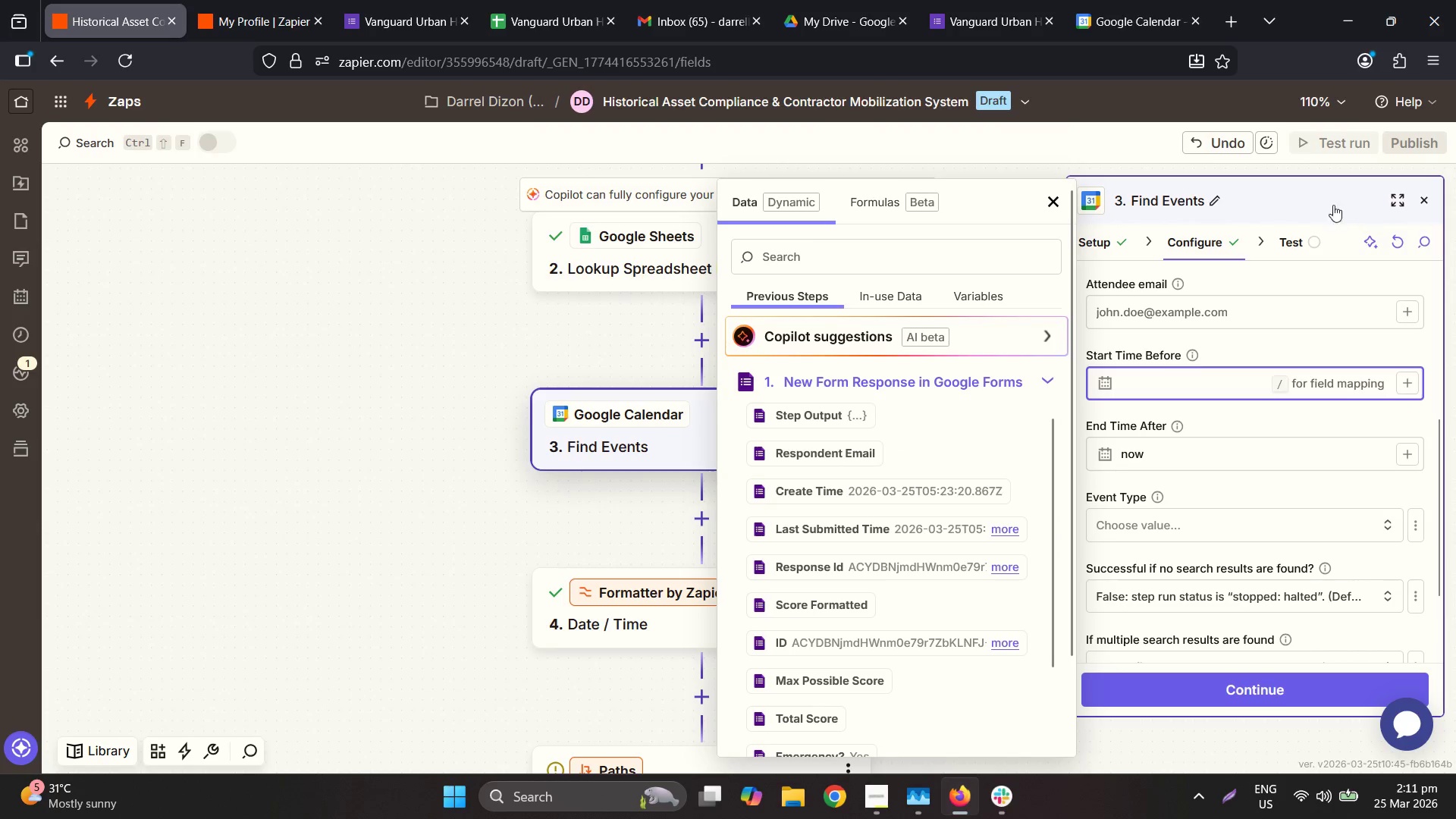 
left_click([762, 297])
 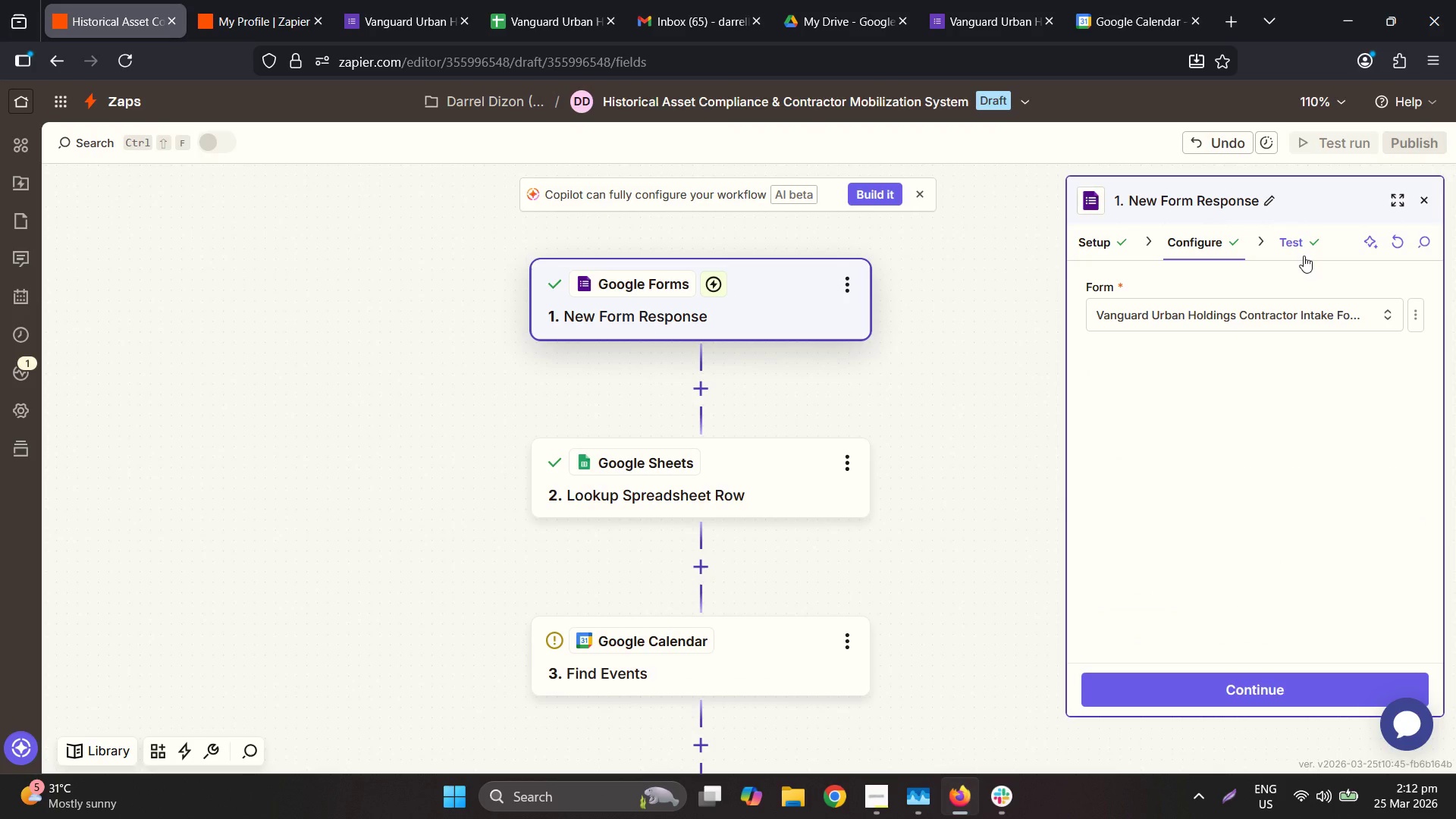 
scroll: coordinate [670, 388], scroll_direction: up, amount: 4.0
 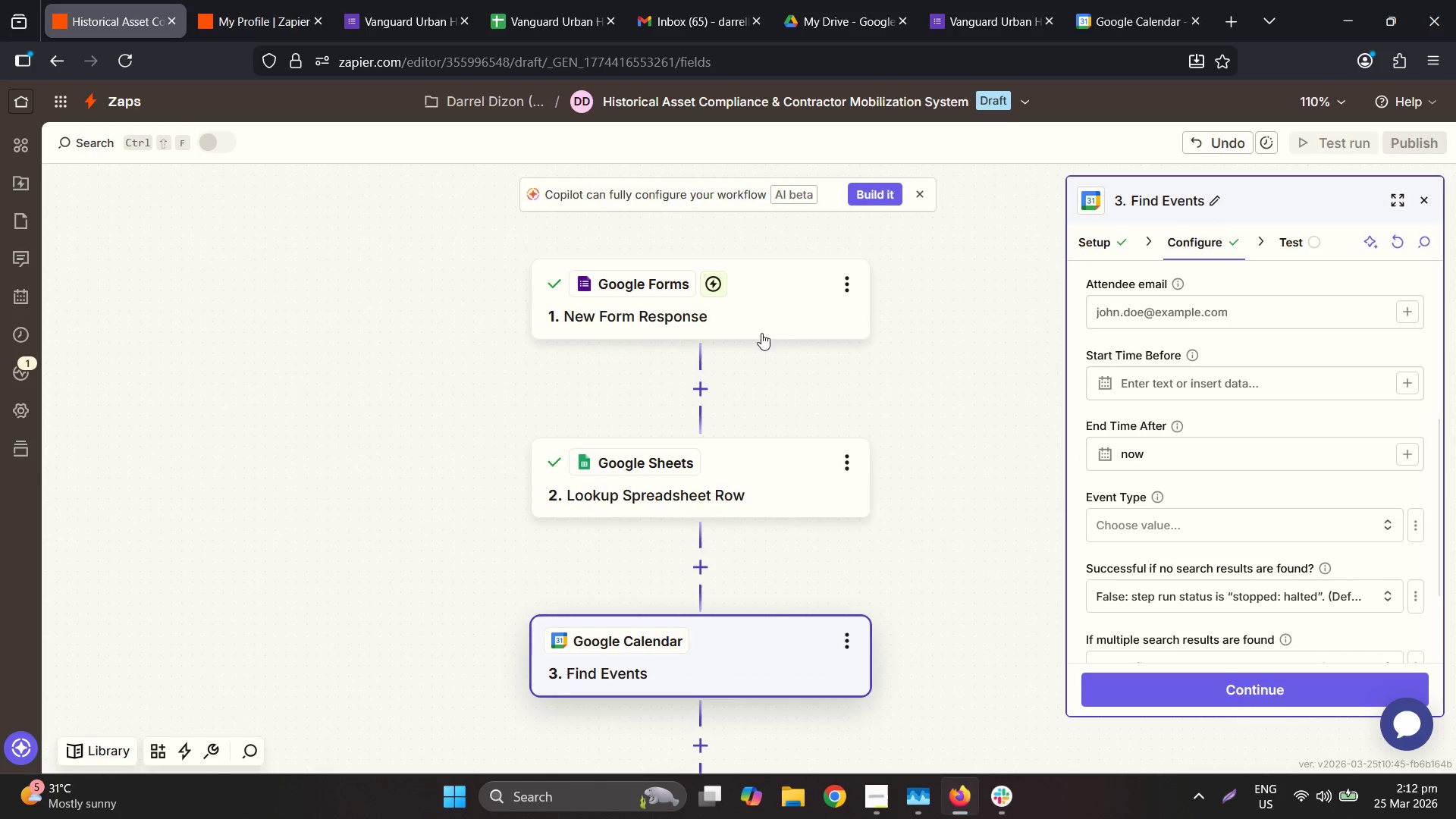 
wait(5.4)
 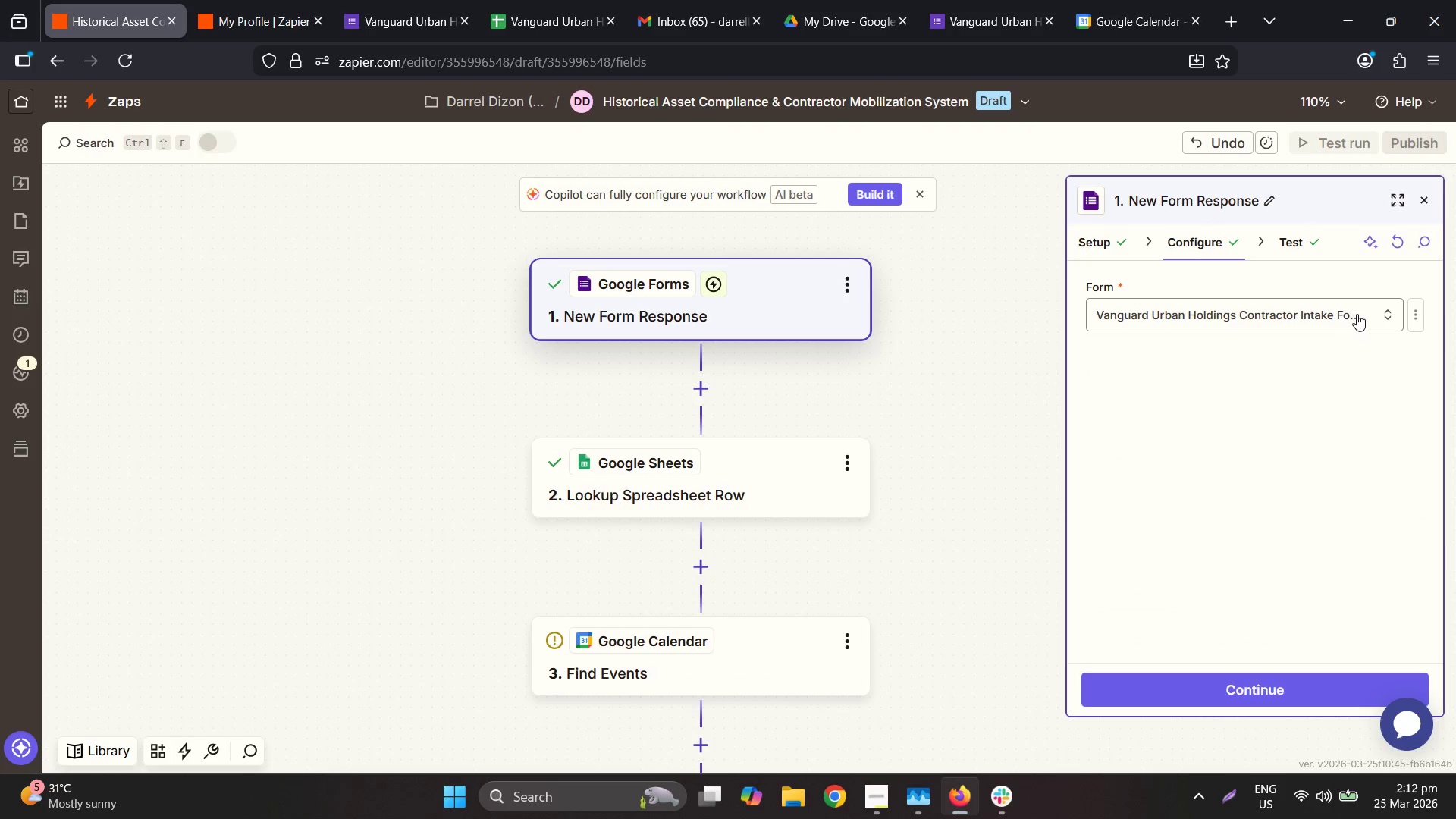 
left_click([1302, 411])
 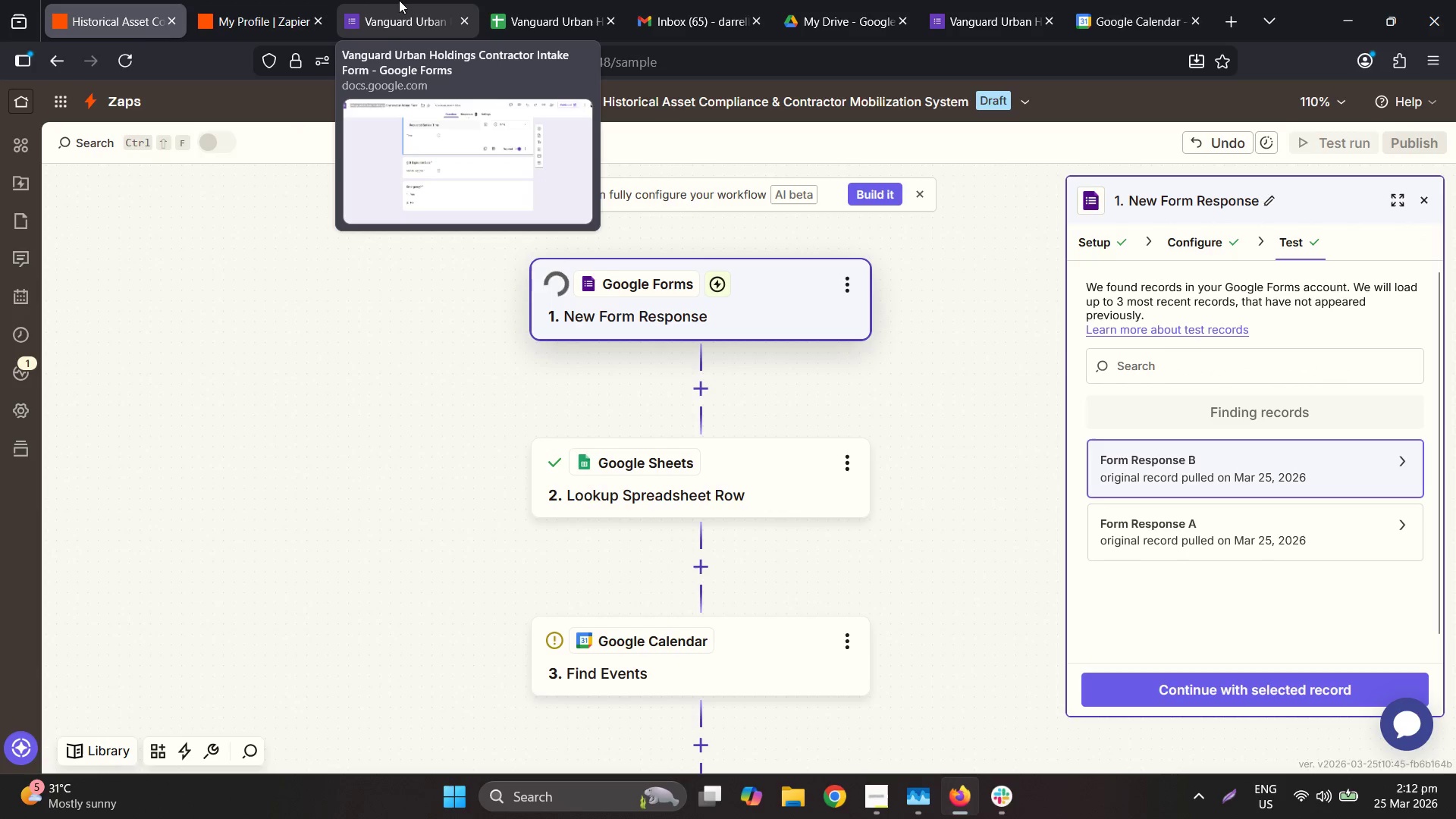 
left_click([399, 0])
 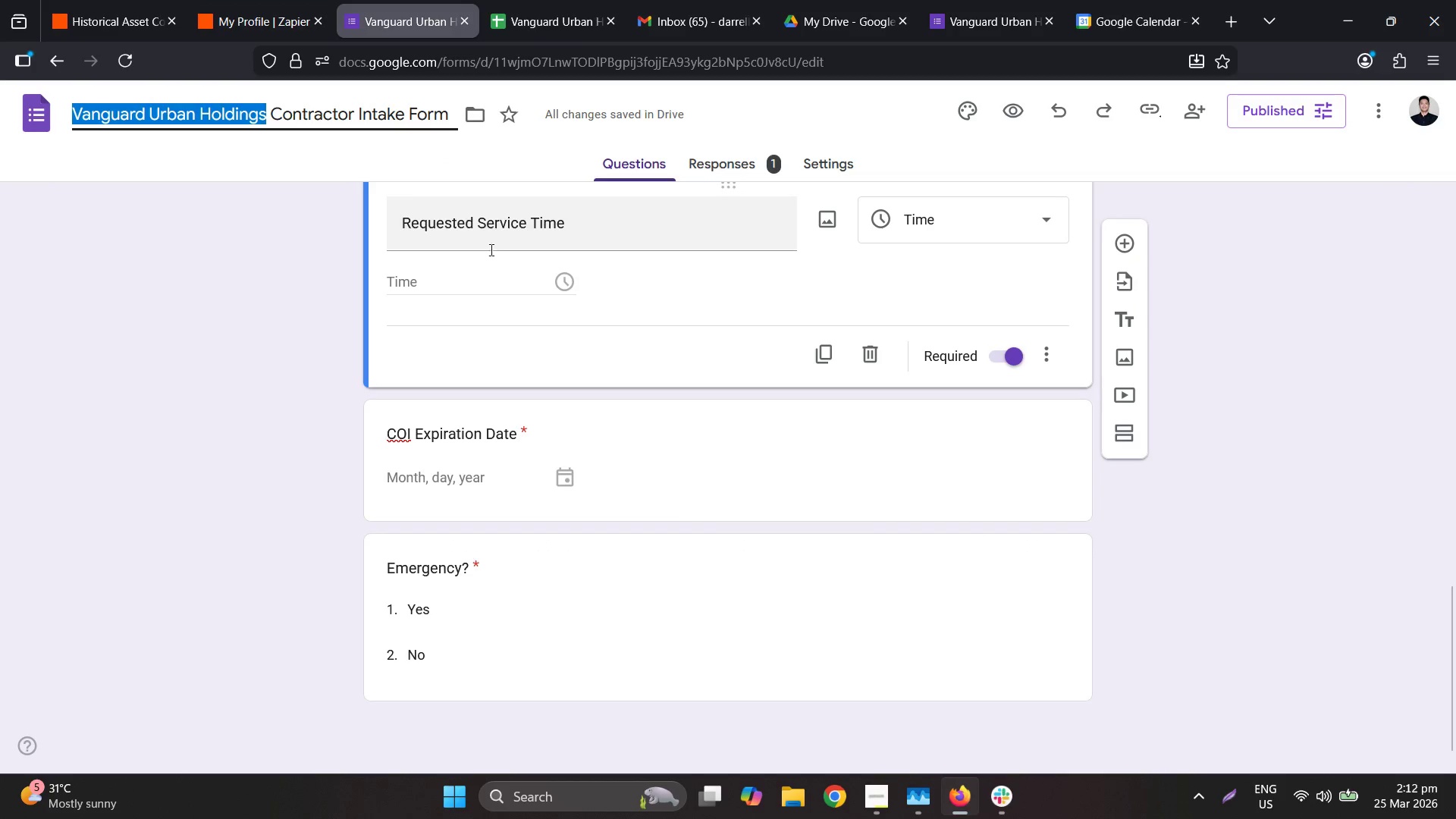 
scroll: coordinate [564, 318], scroll_direction: up, amount: 8.0
 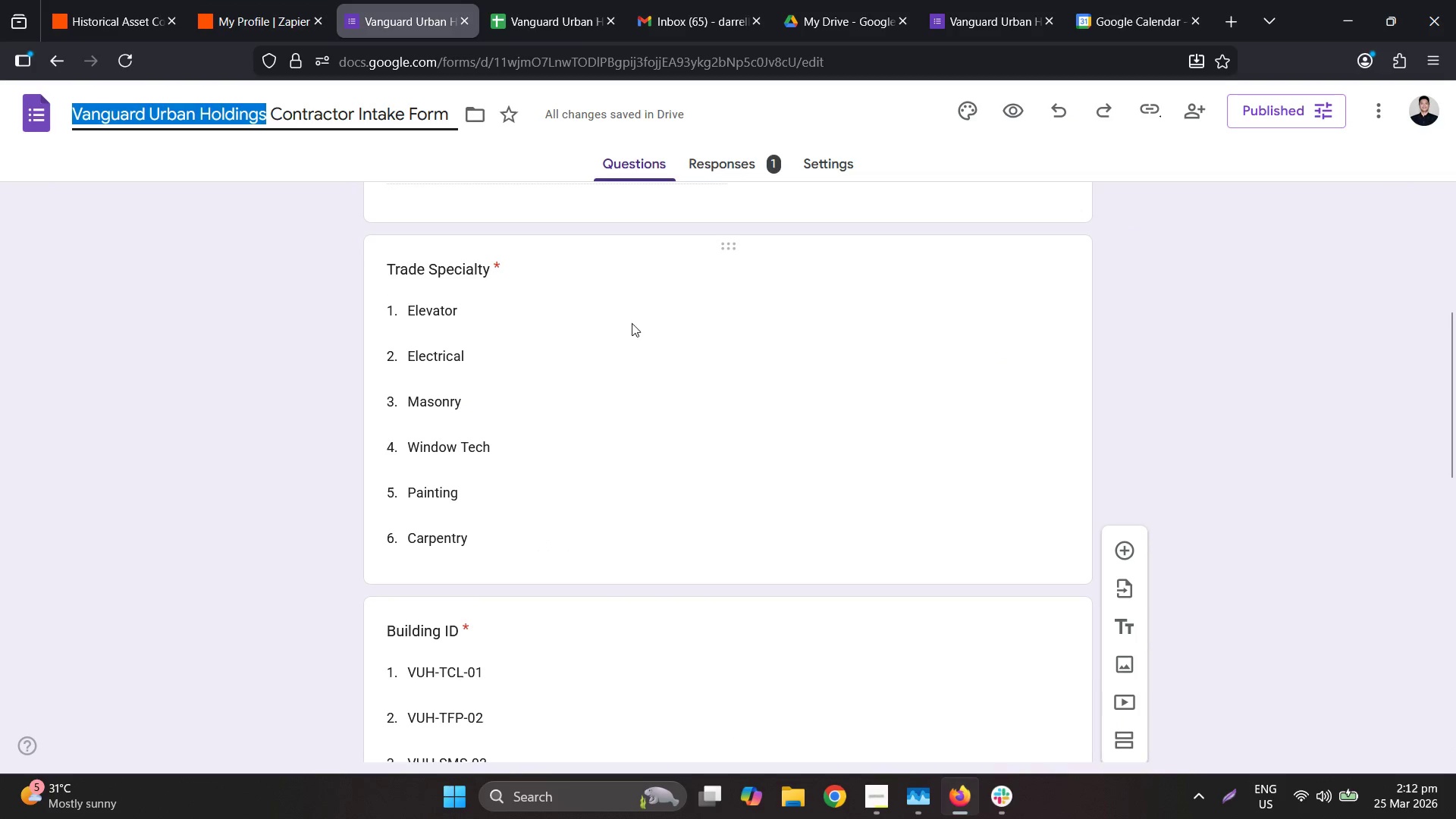 
left_click([1011, 0])
 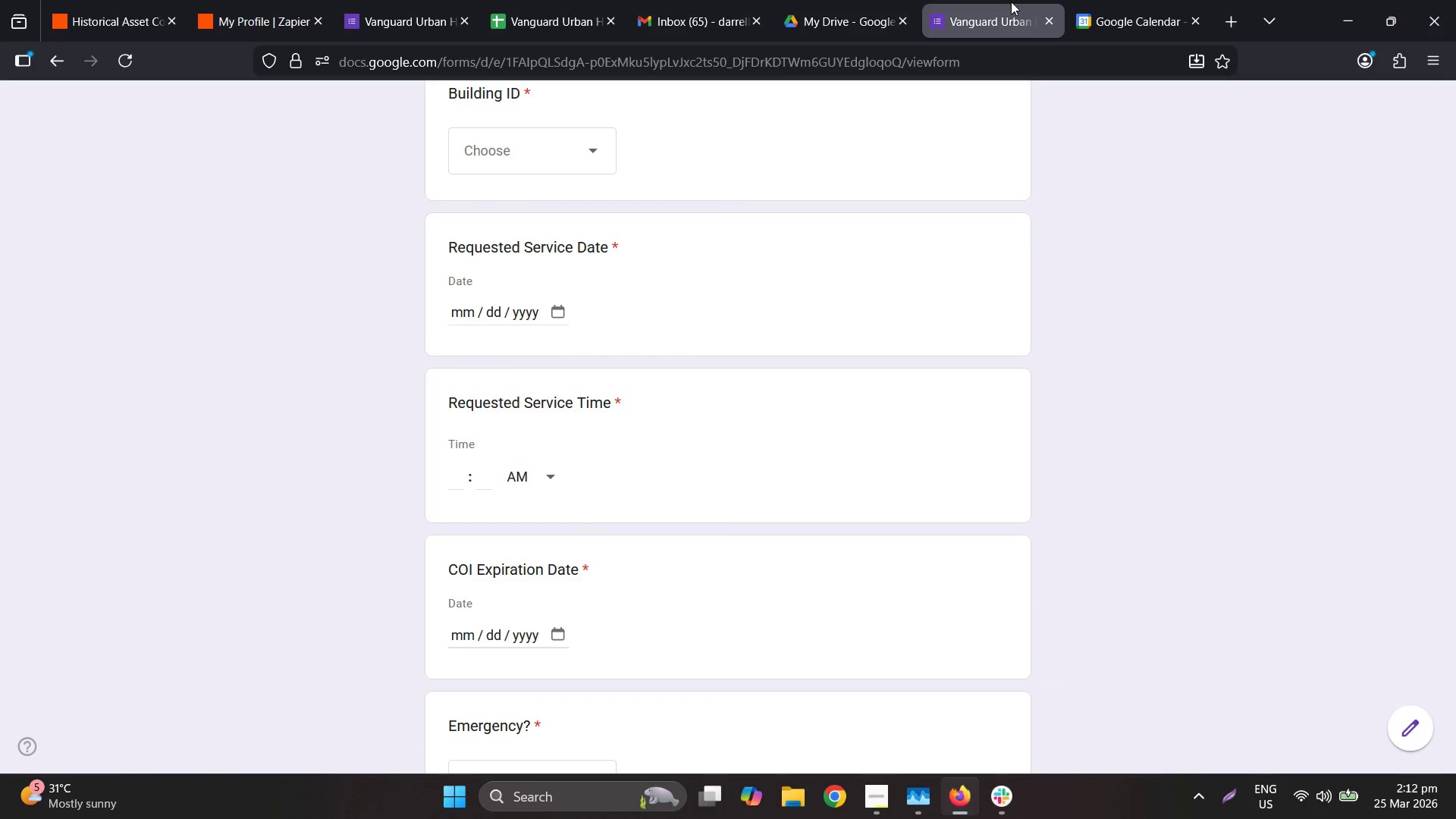 
scroll: coordinate [663, 307], scroll_direction: up, amount: 1.0
 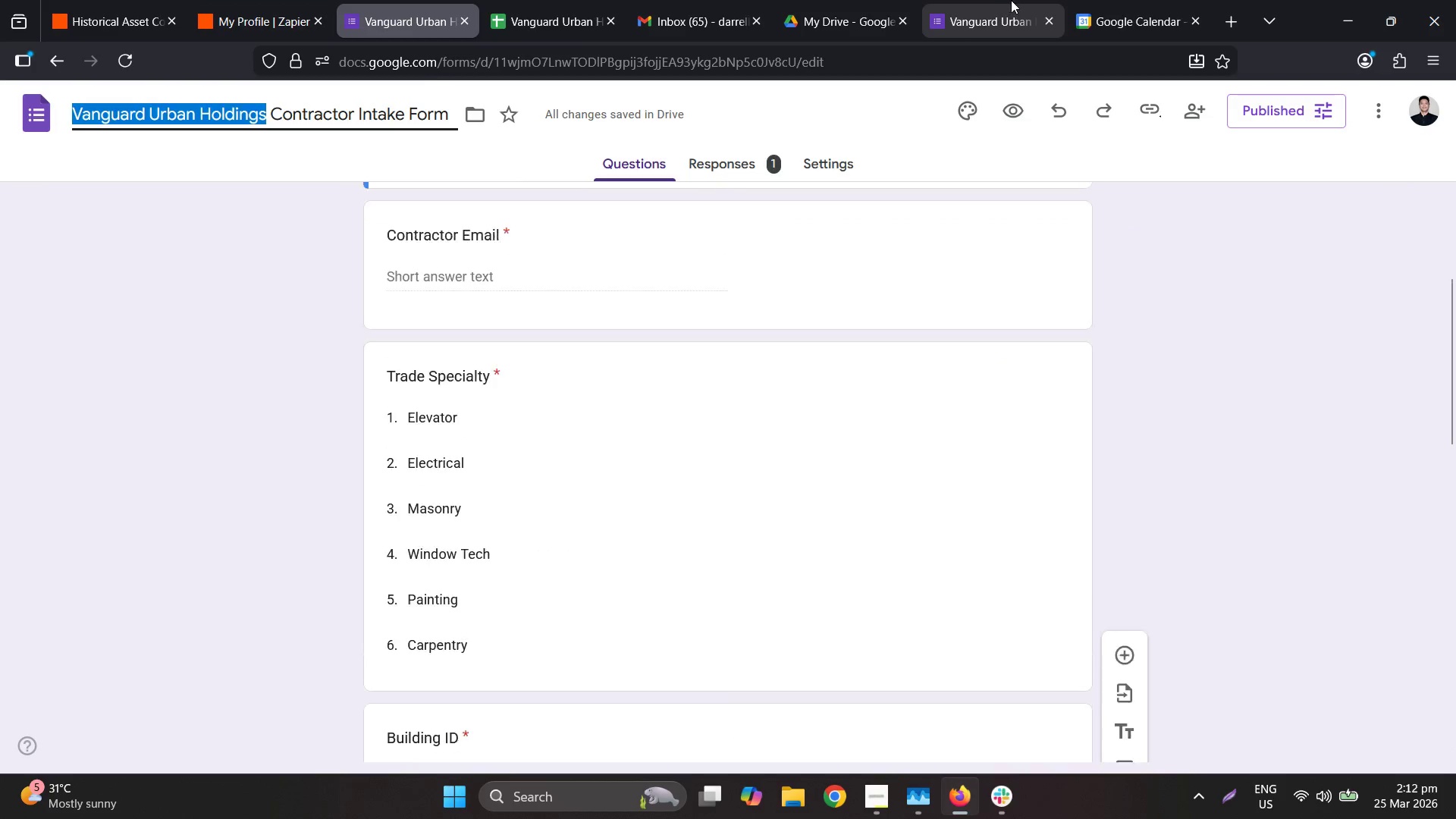 
left_click_drag(start_coordinate=[1010, 2], to_coordinate=[532, 10])
 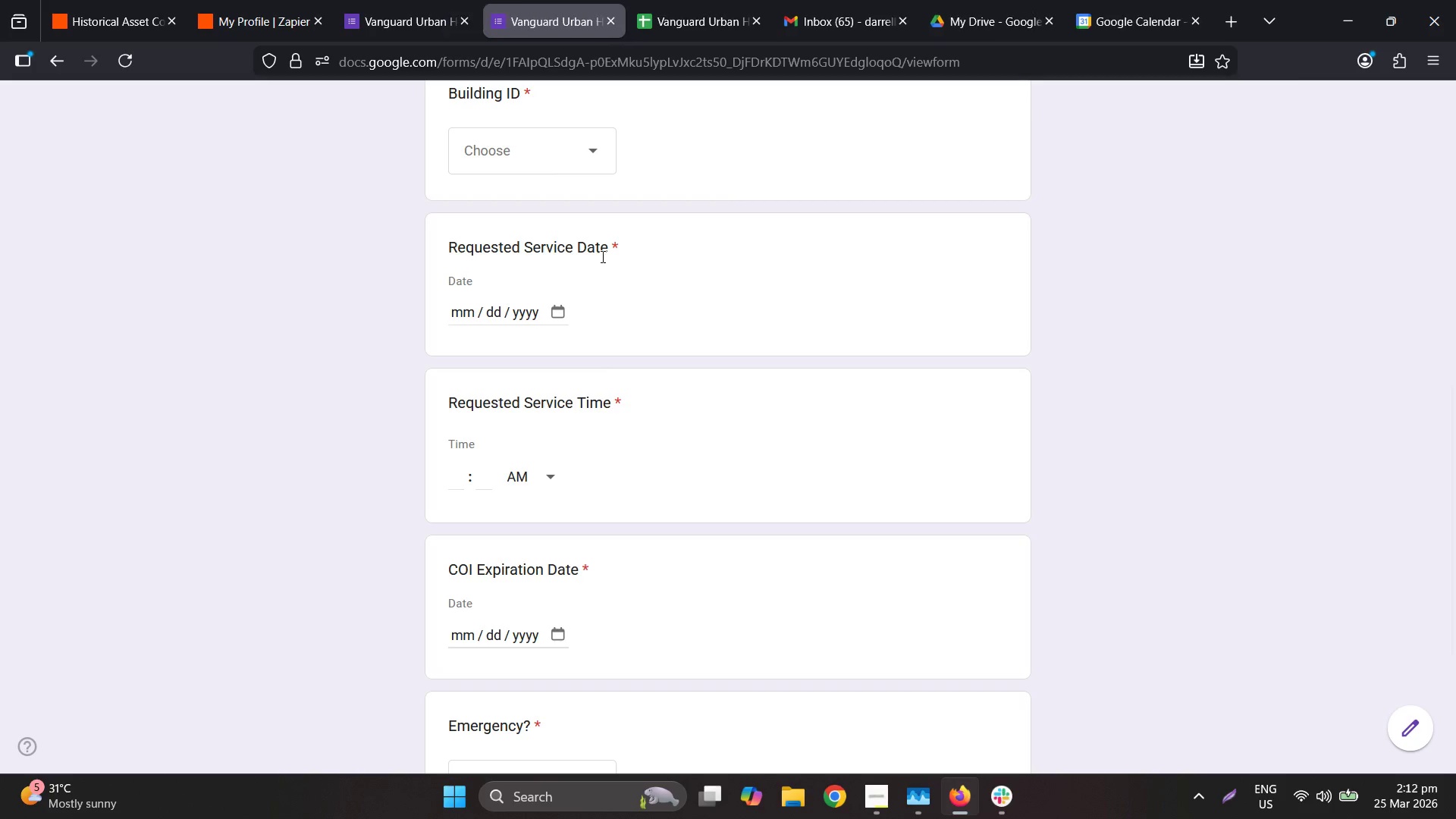 
left_click_drag(start_coordinate=[511, 409], to_coordinate=[487, 367])
 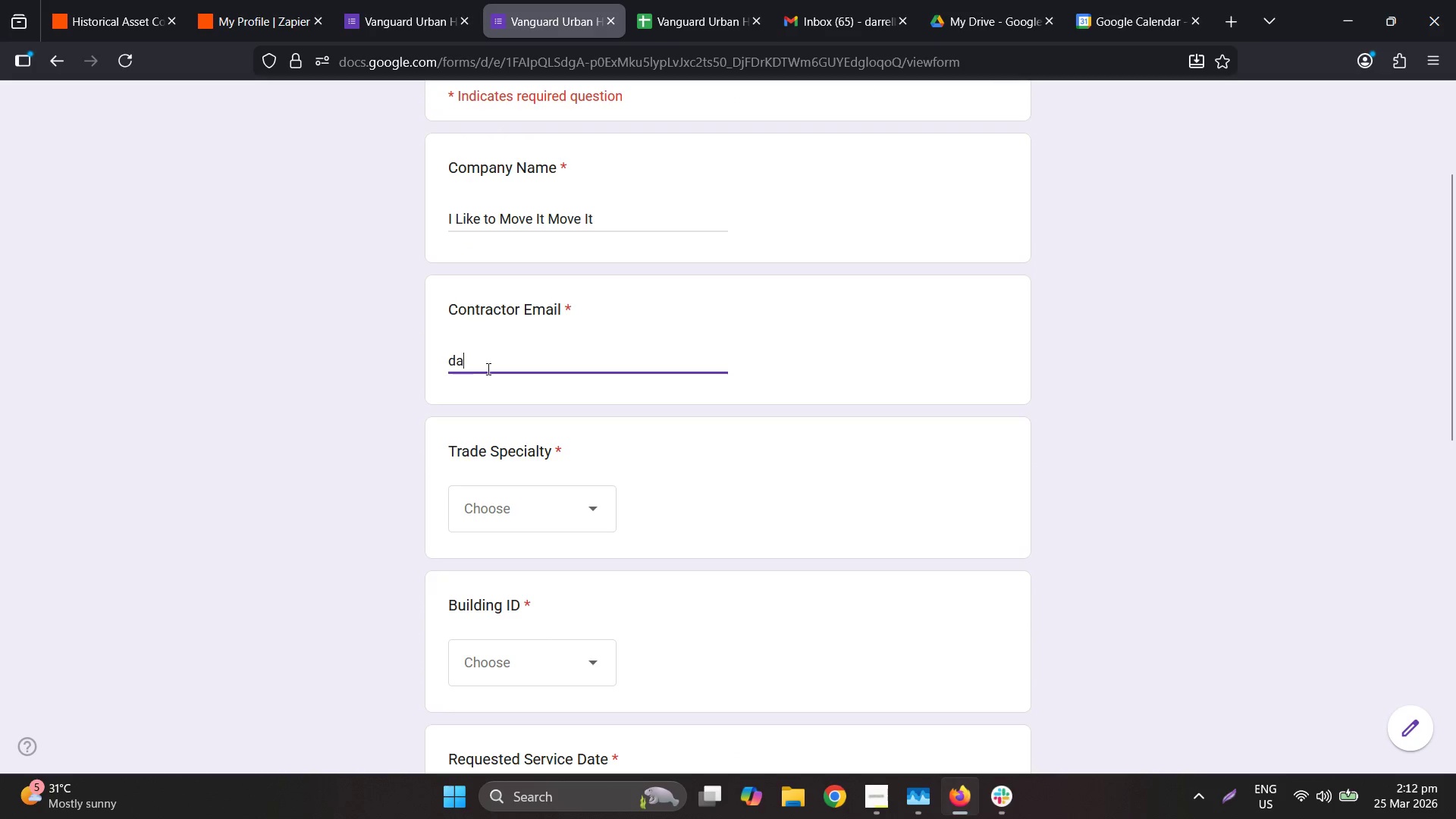 
scroll: coordinate [620, 325], scroll_direction: up, amount: 11.0
 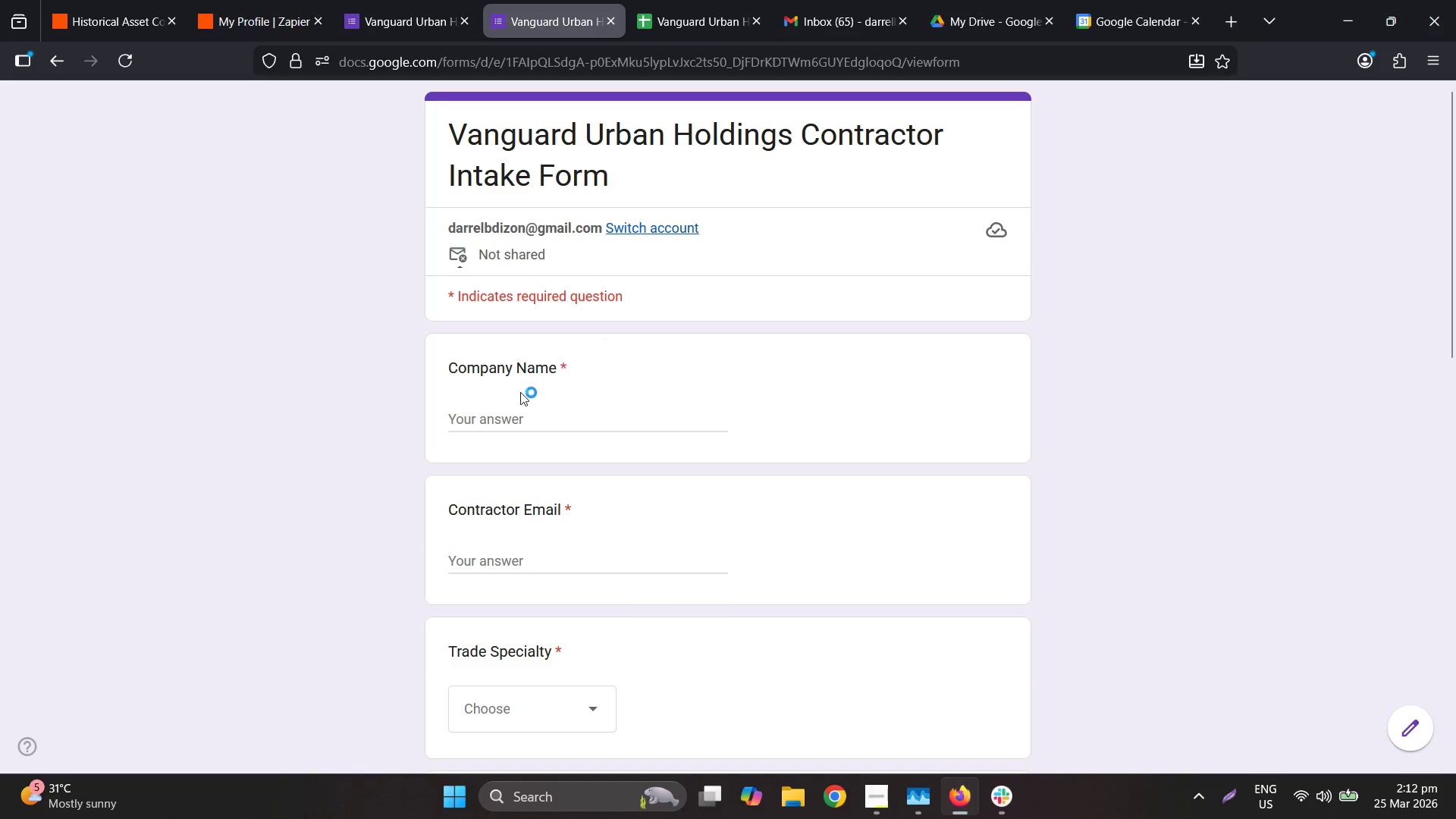 
type(I Like to Move It Mve It)
 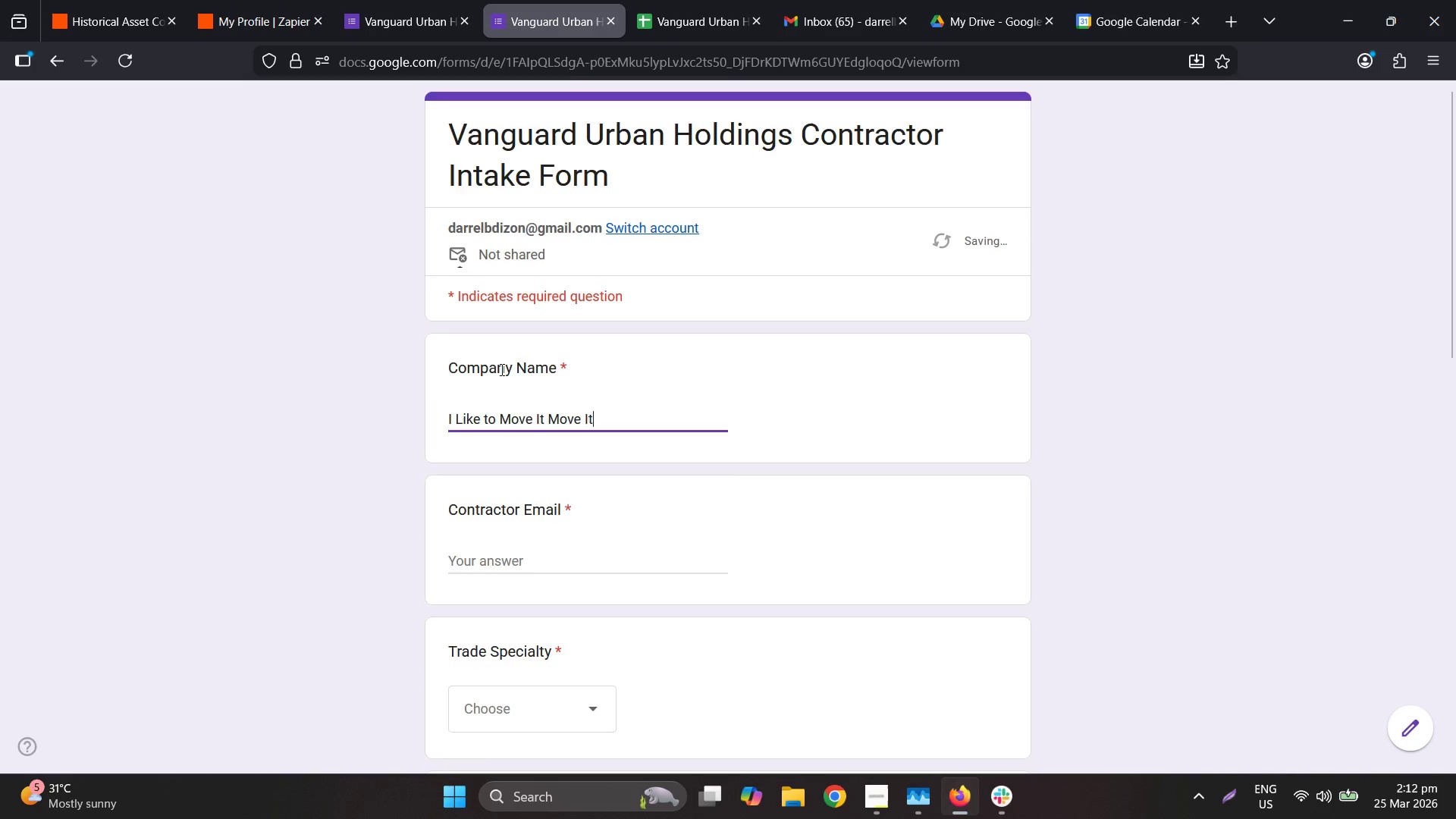 
hold_key(key=O, duration=4.55)
 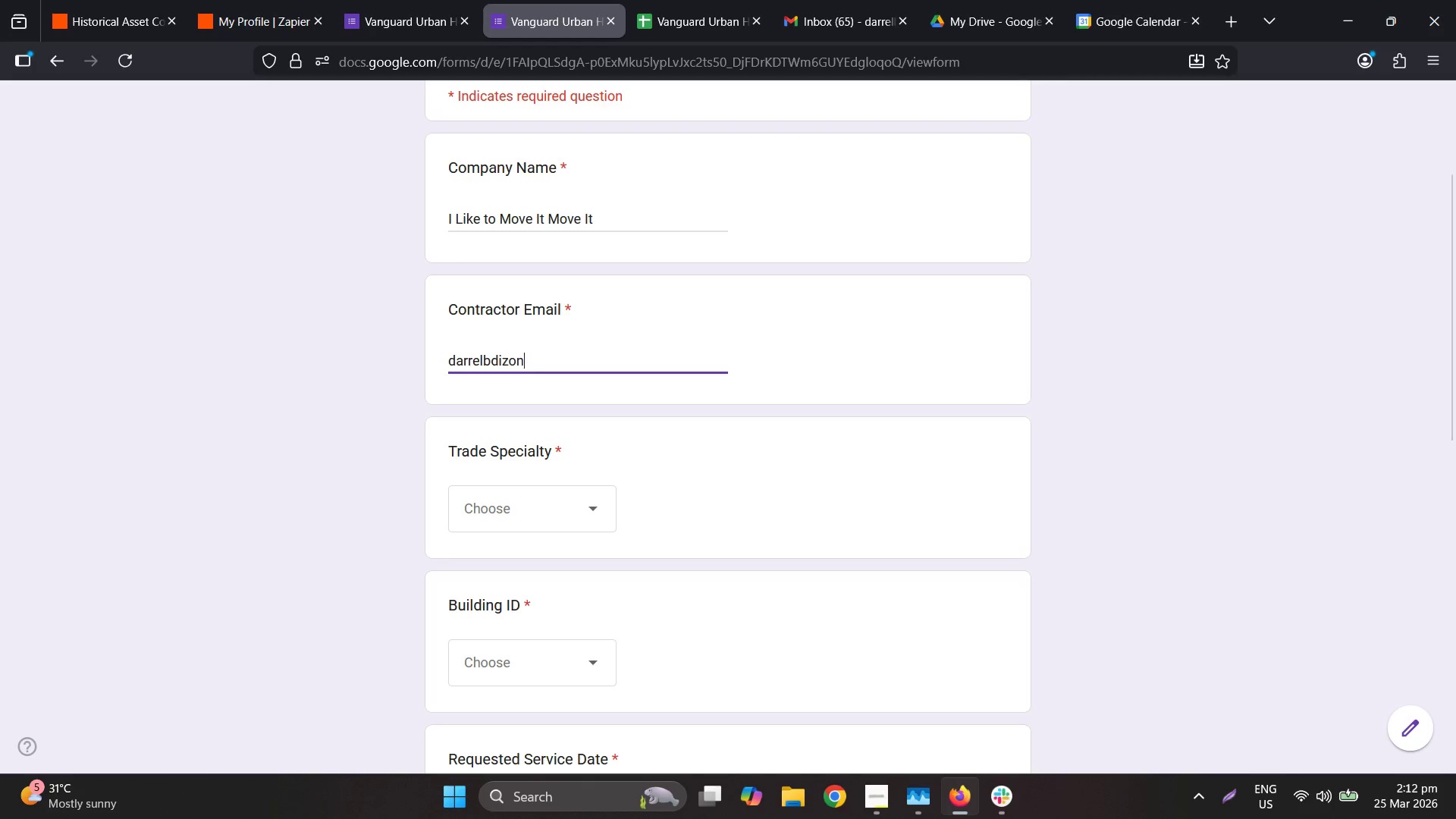 
scroll: coordinate [485, 392], scroll_direction: down, amount: 2.0
 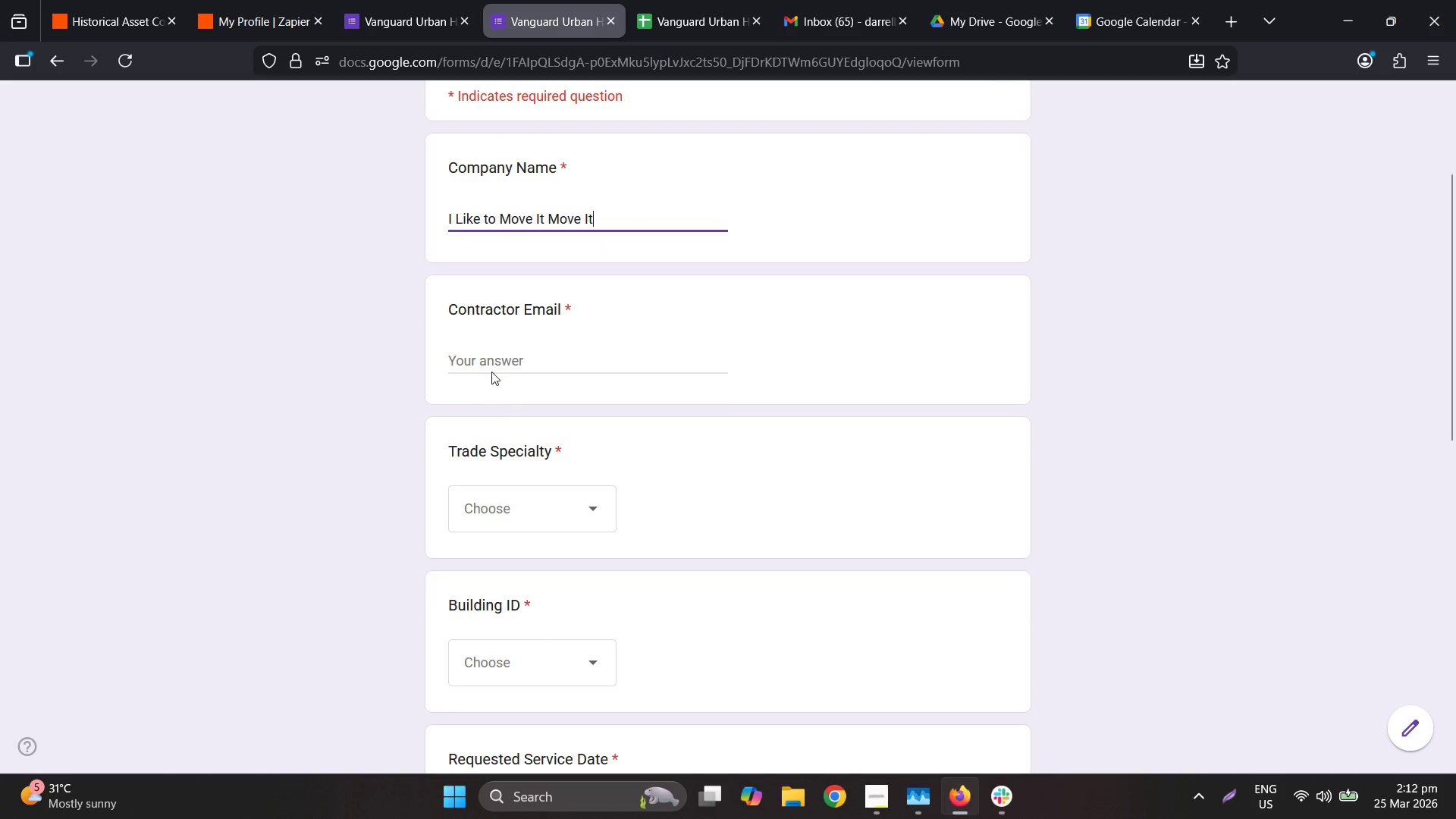 
left_click([487, 367])
 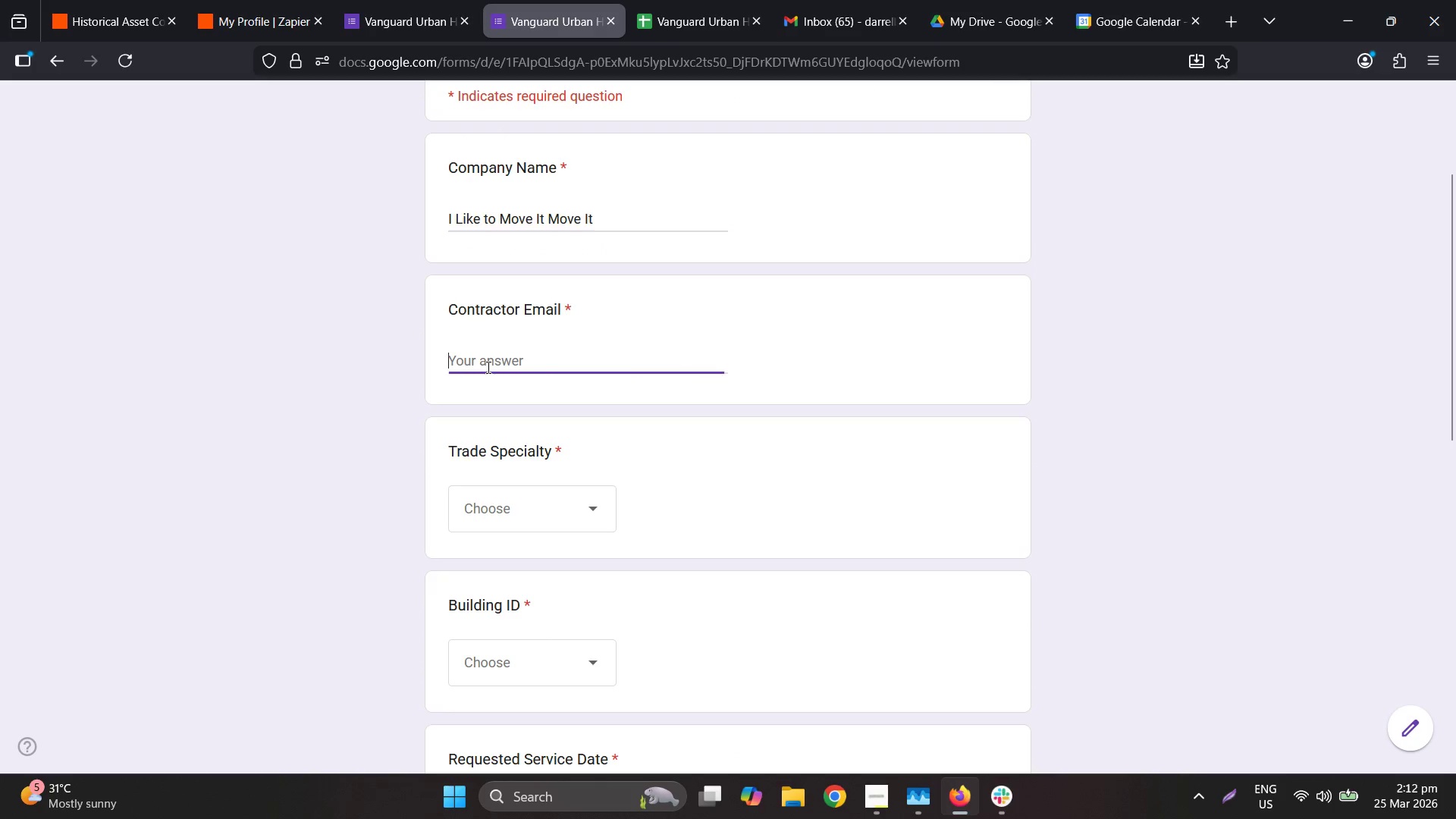 
type(darrelbdizn@g,)
key(Backspace)
type(mail.com)
 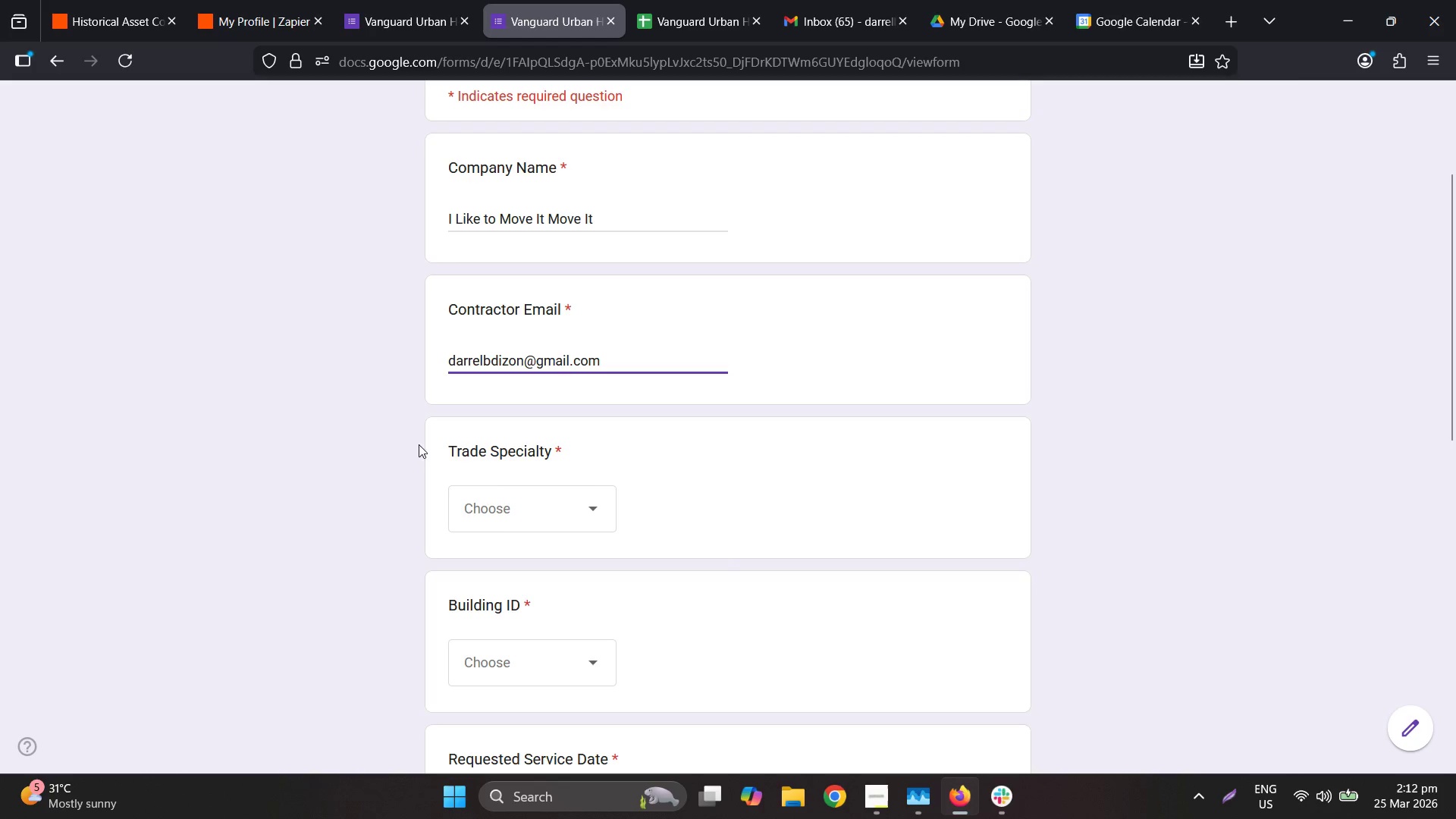 
left_click([475, 488])
 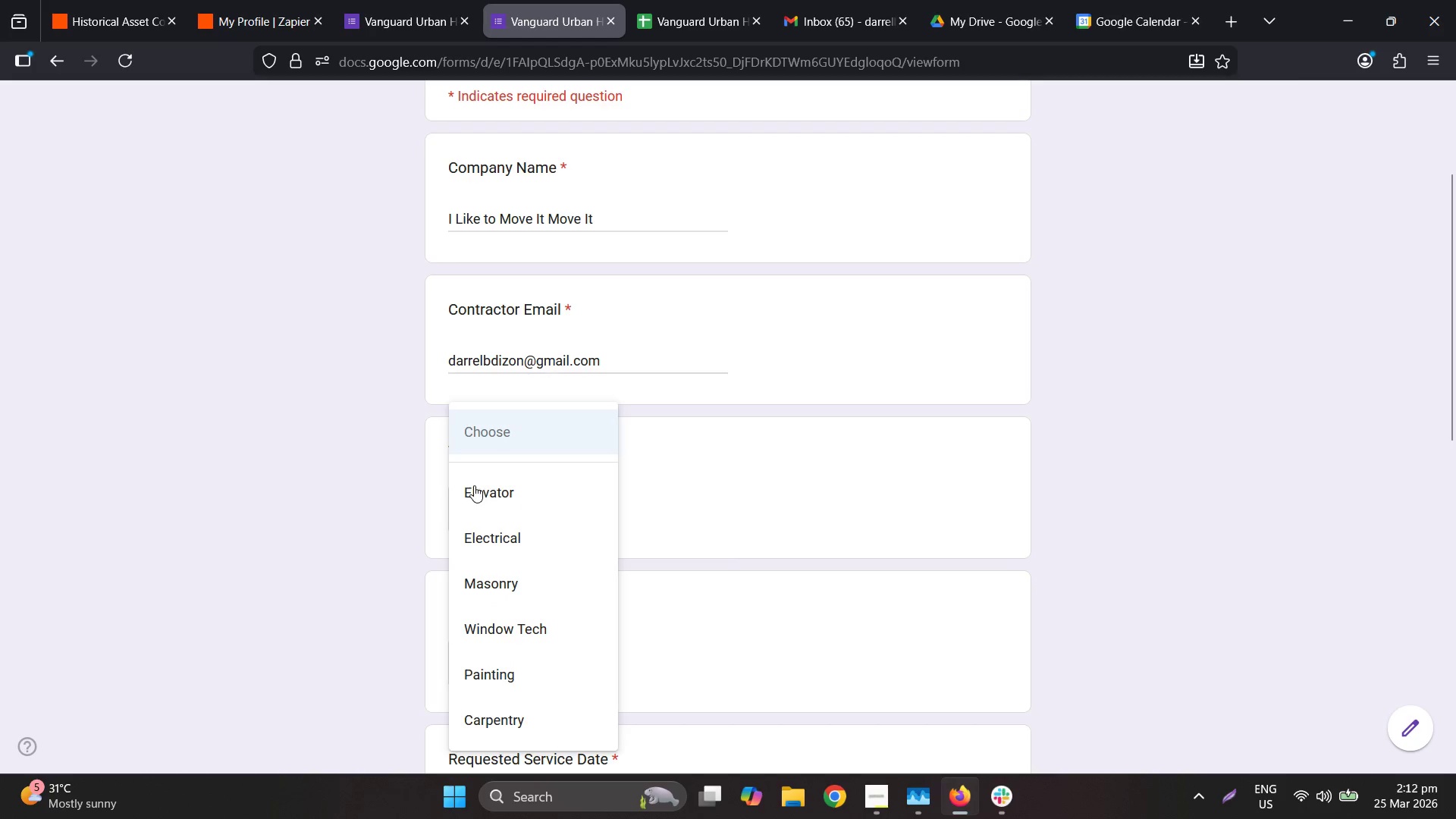 
left_click([482, 485])
 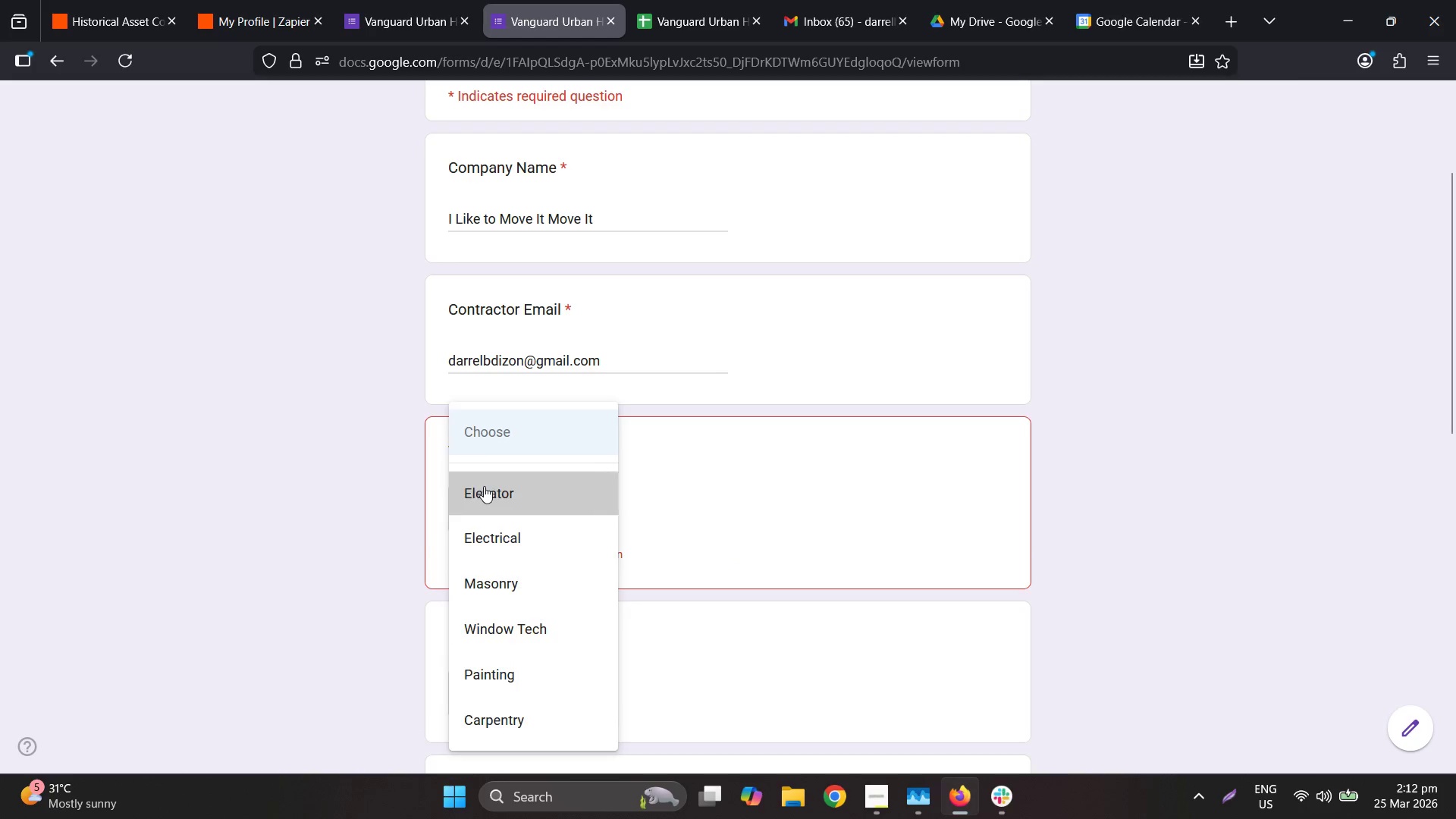 
scroll: coordinate [485, 485], scroll_direction: down, amount: 3.0
 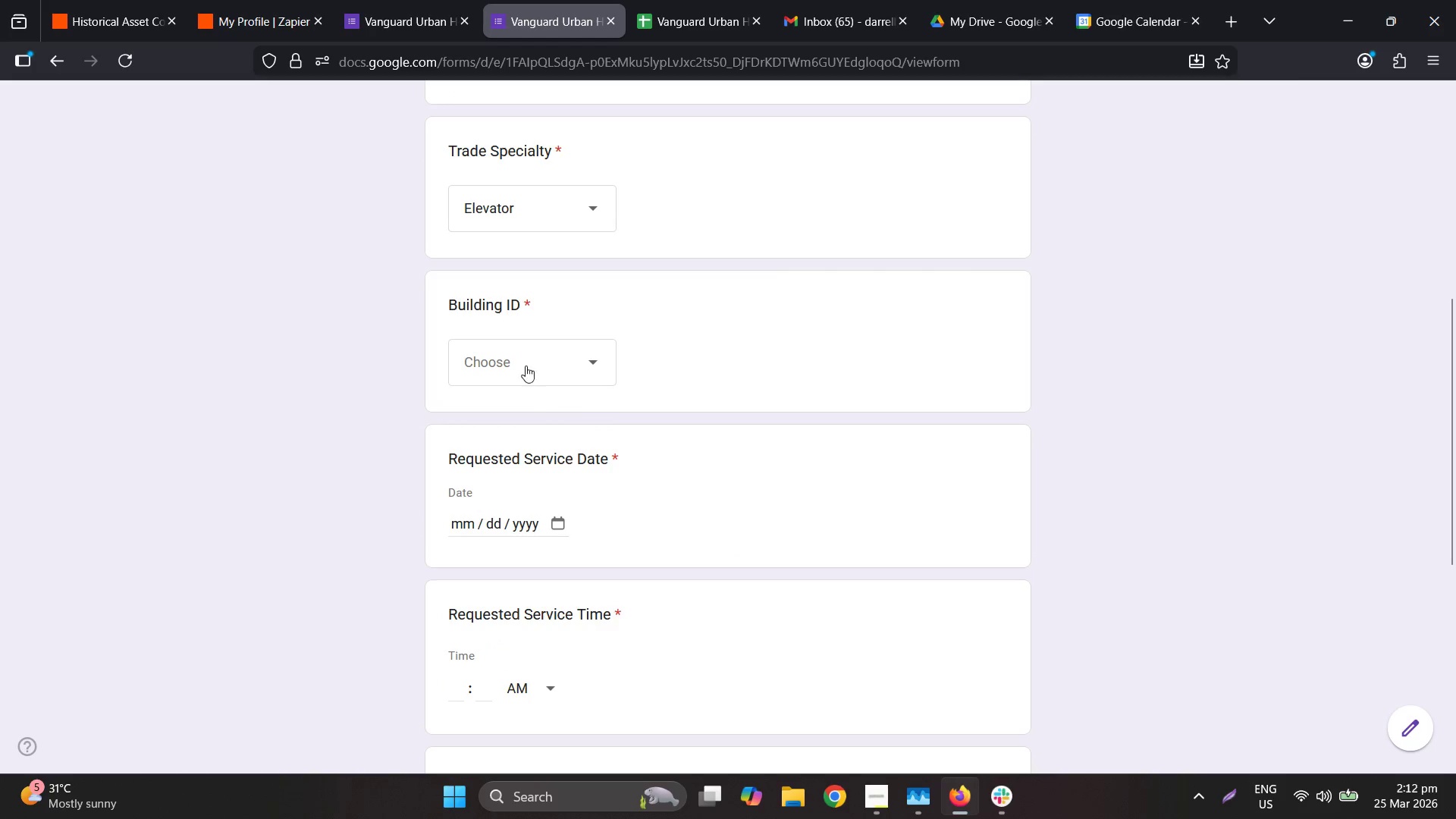 
left_click([524, 350])
 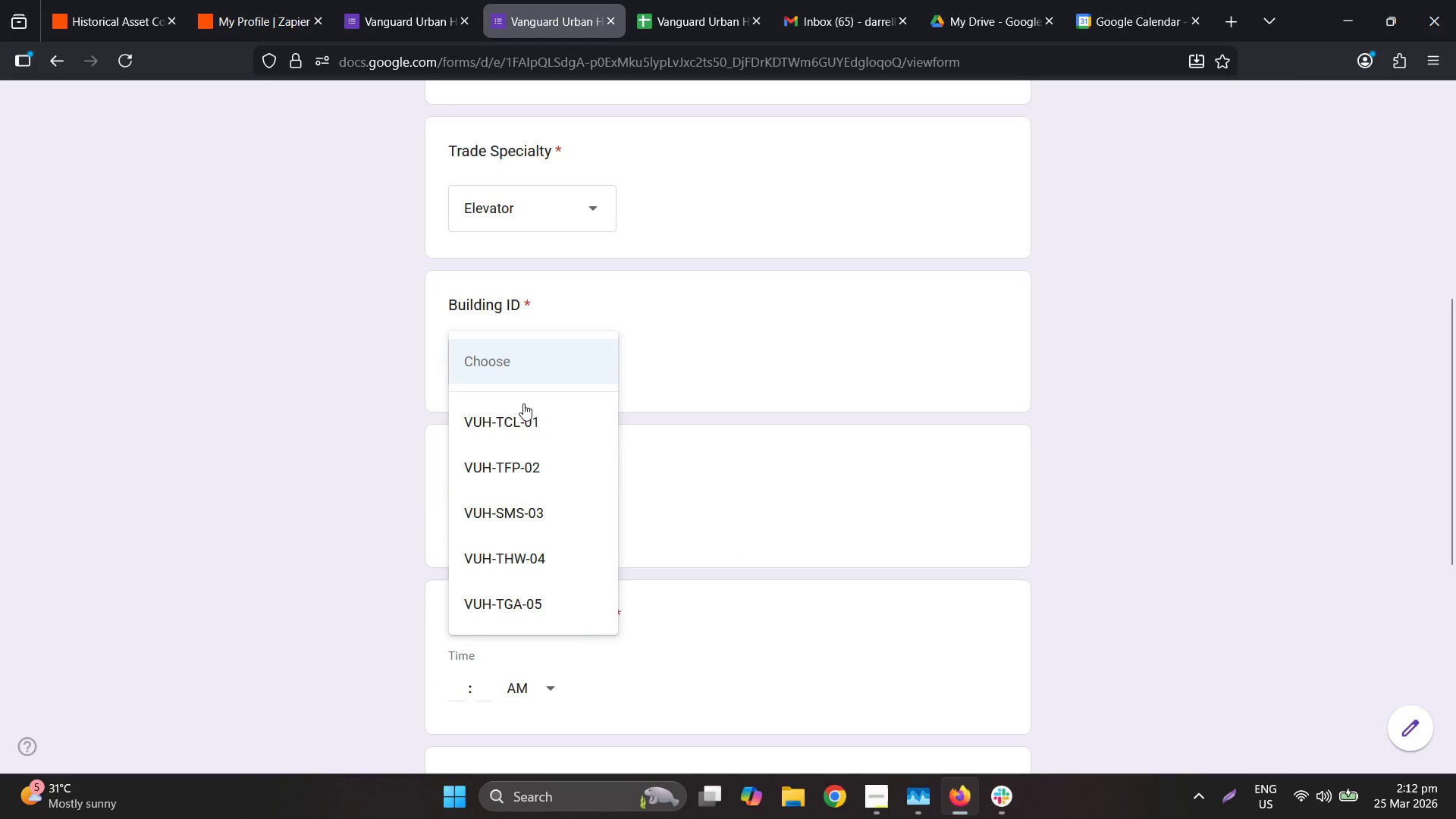 
left_click([527, 425])
 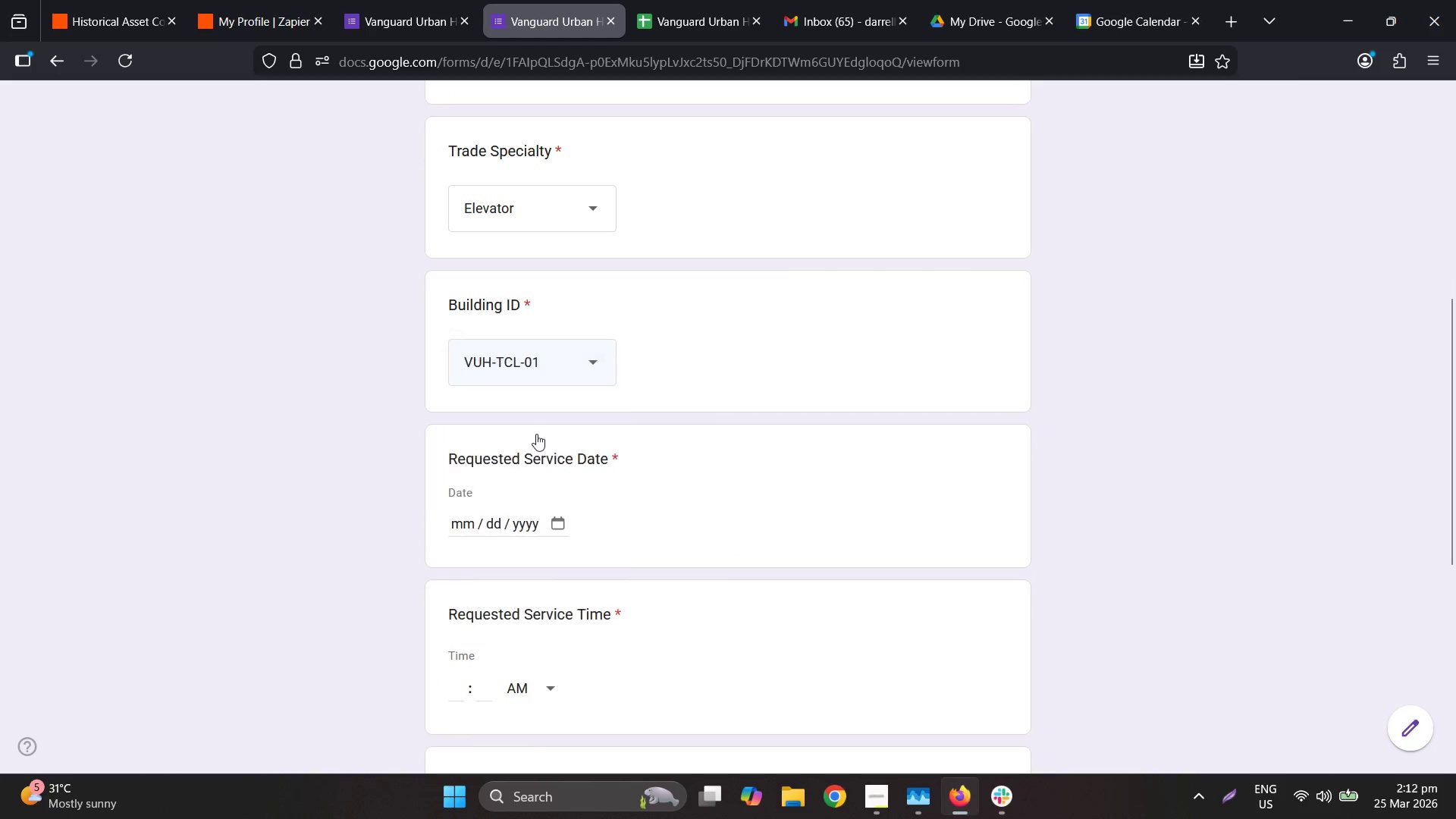 
scroll: coordinate [549, 450], scroll_direction: down, amount: 2.0
 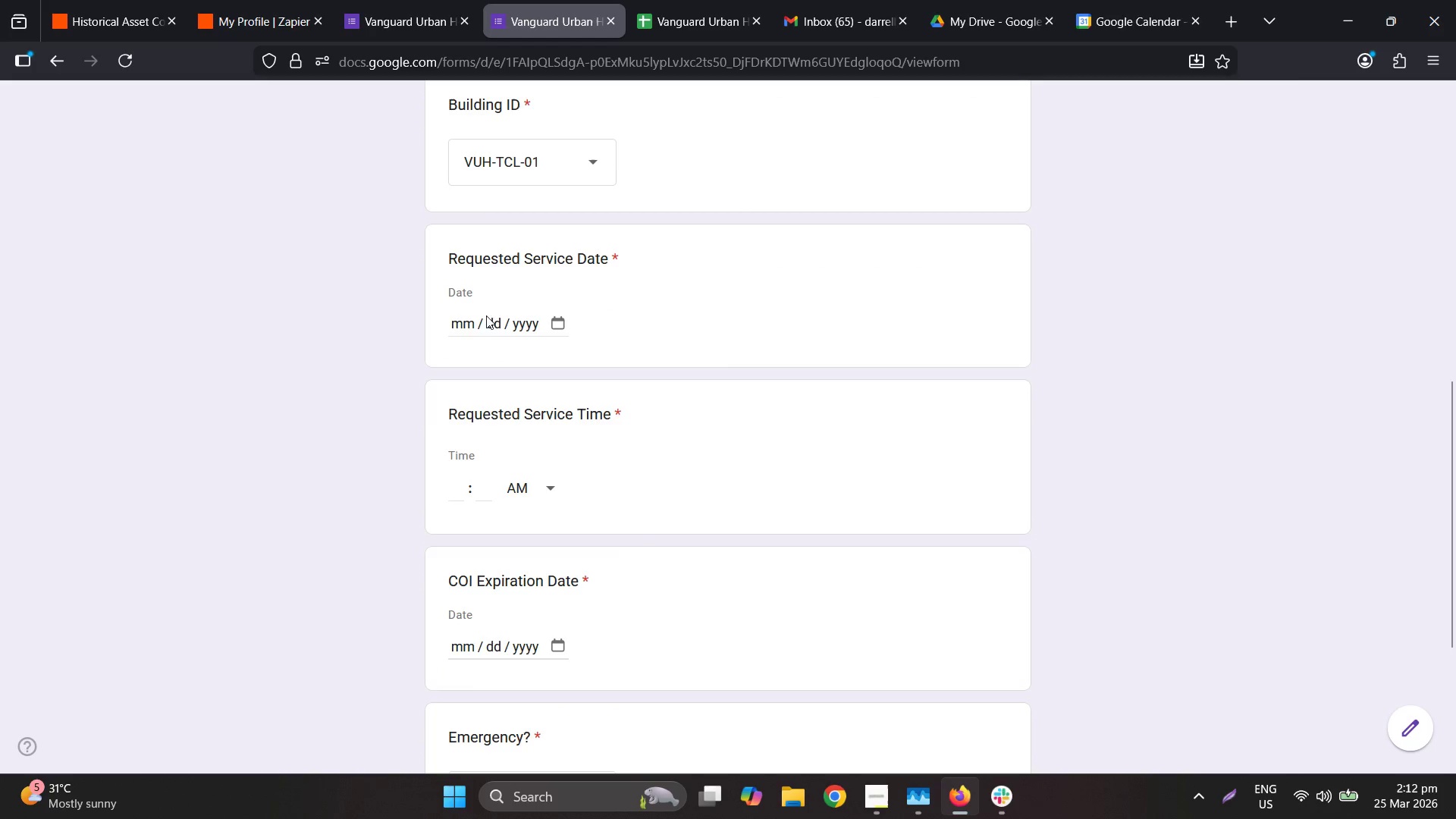 
left_click([440, 316])
 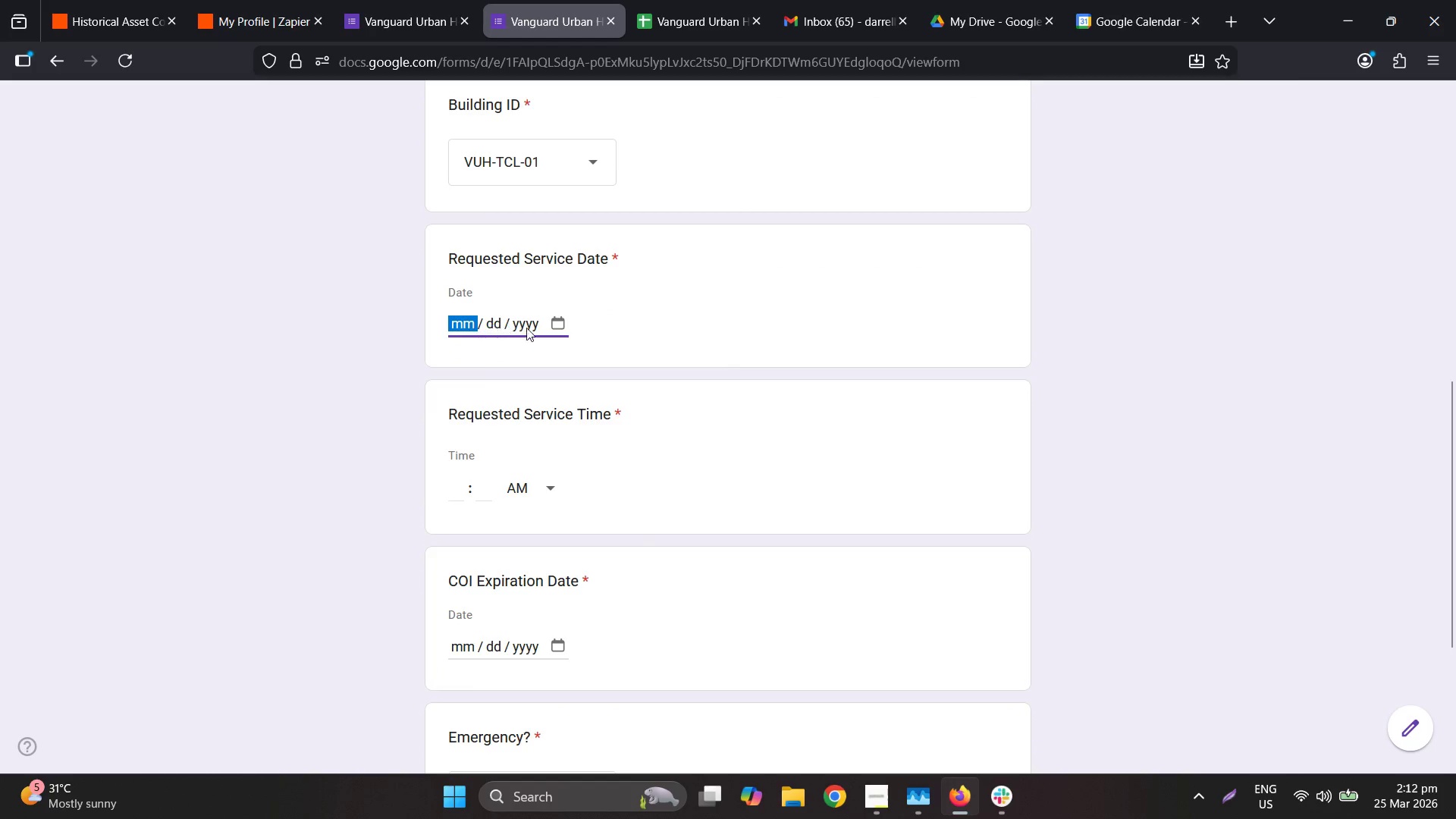 
left_click([572, 323])
 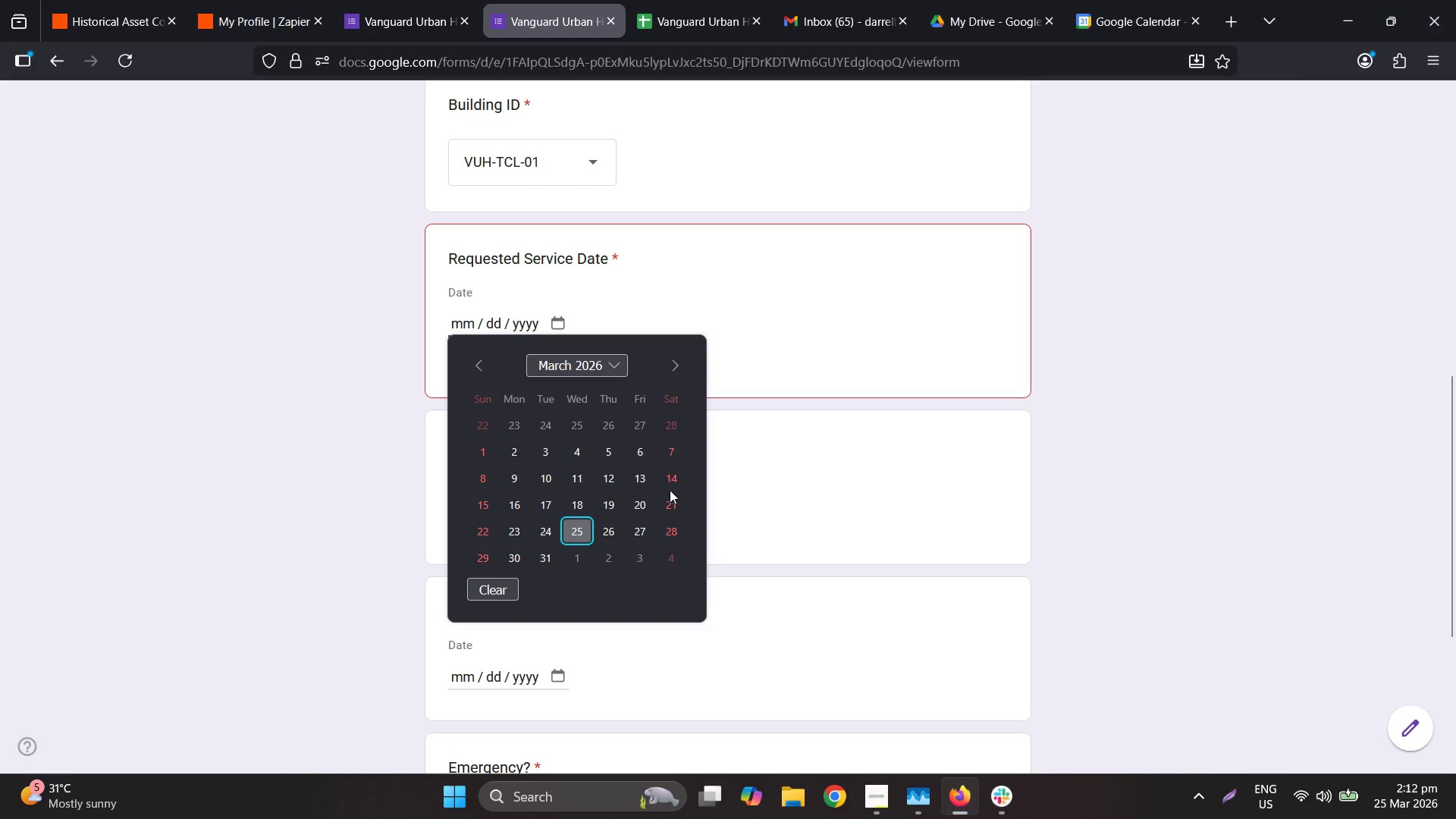 
scroll: coordinate [670, 490], scroll_direction: down, amount: 2.0
 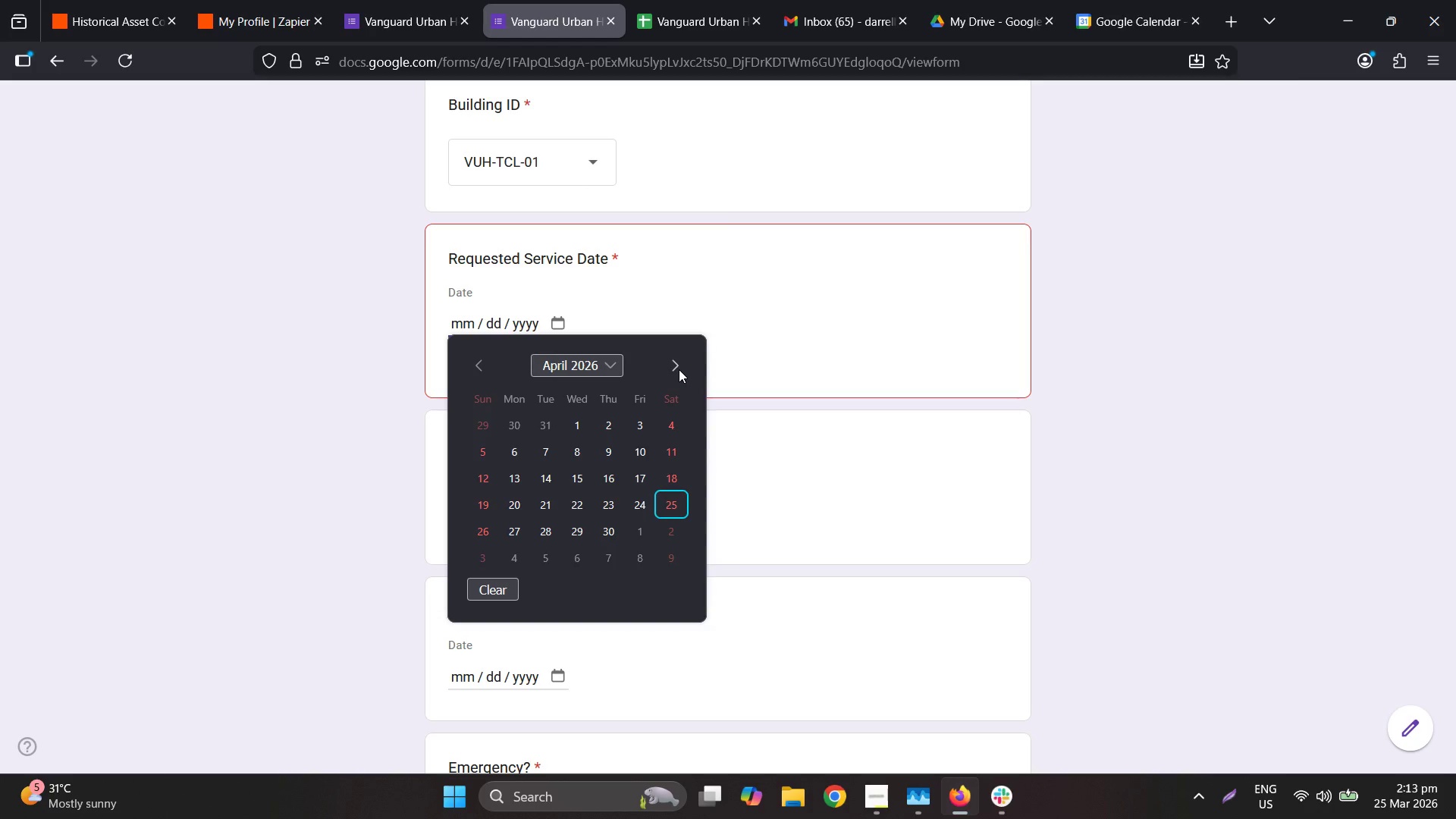 
wait(83.65)
 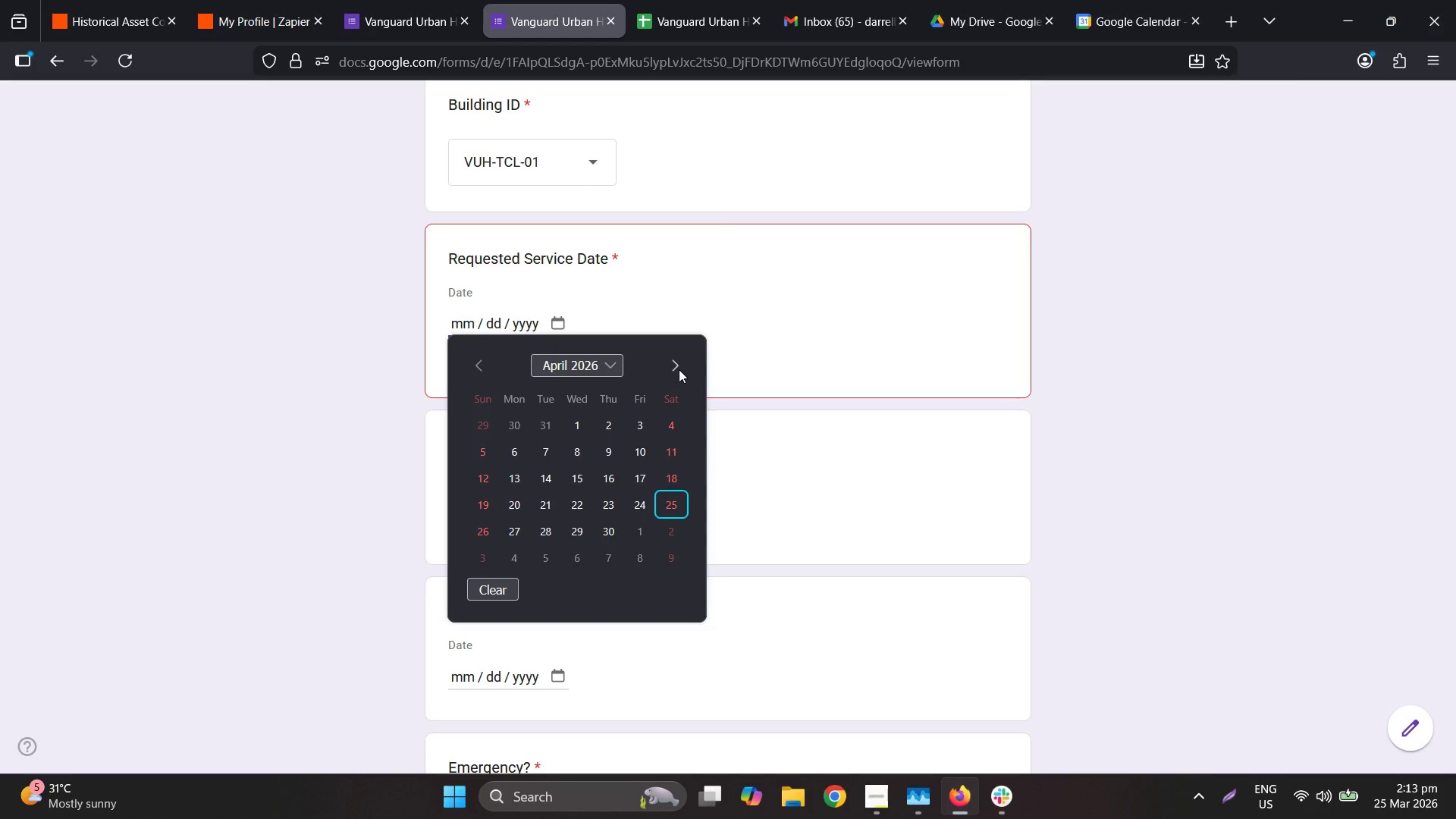 
left_click([872, 792])